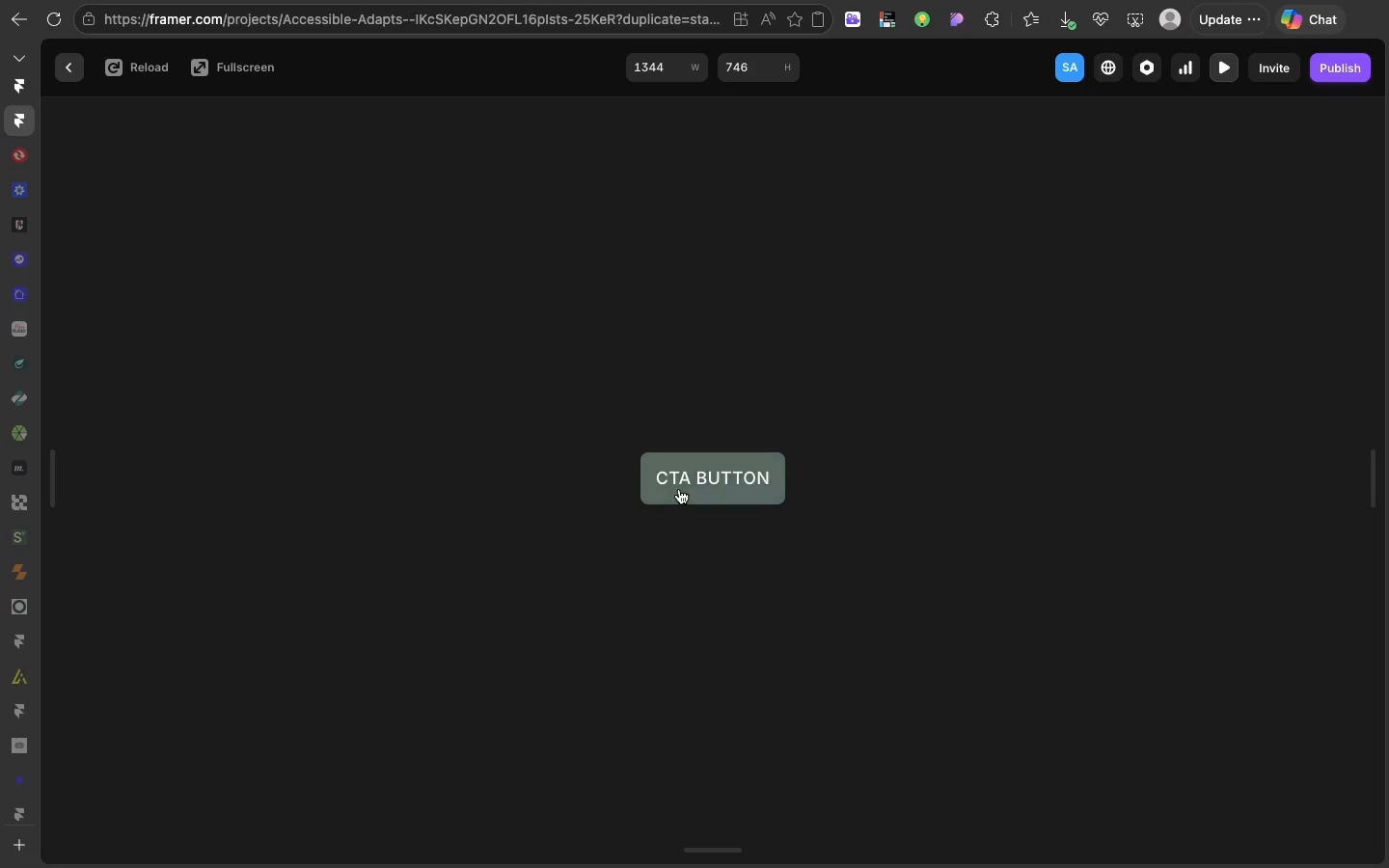 
left_click([679, 489])
 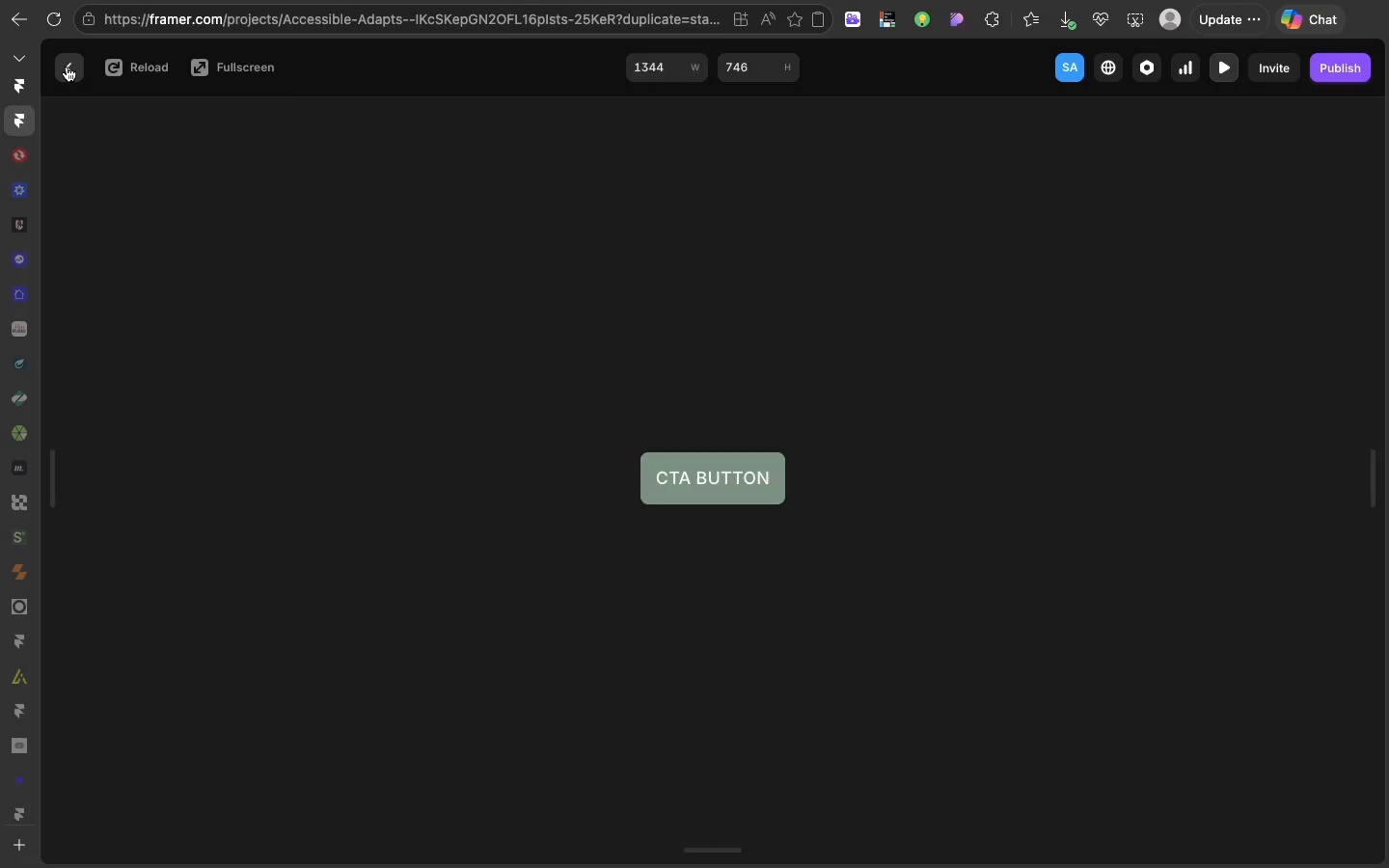 
left_click([67, 67])
 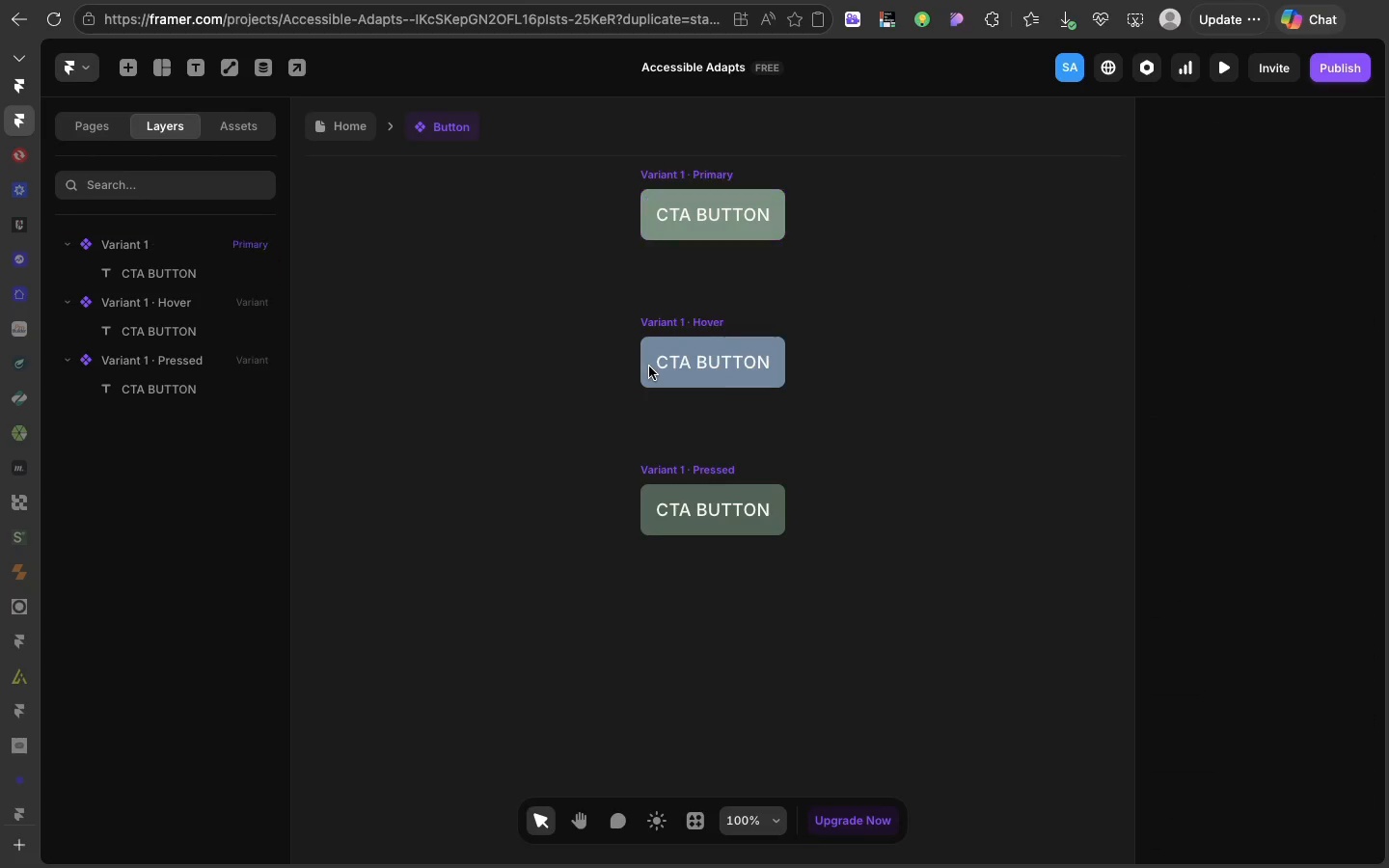 
left_click([649, 366])
 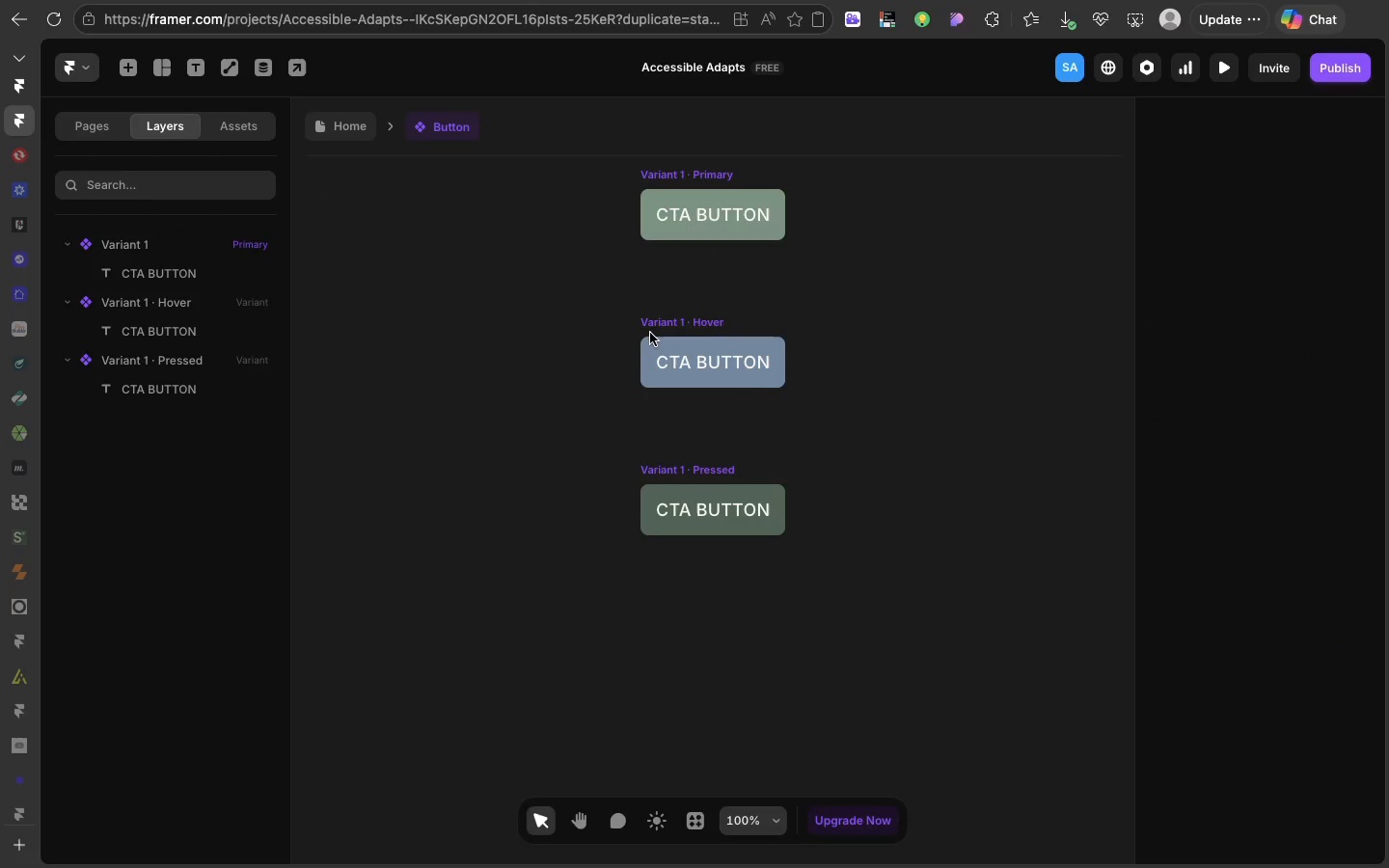 
left_click([649, 366])
 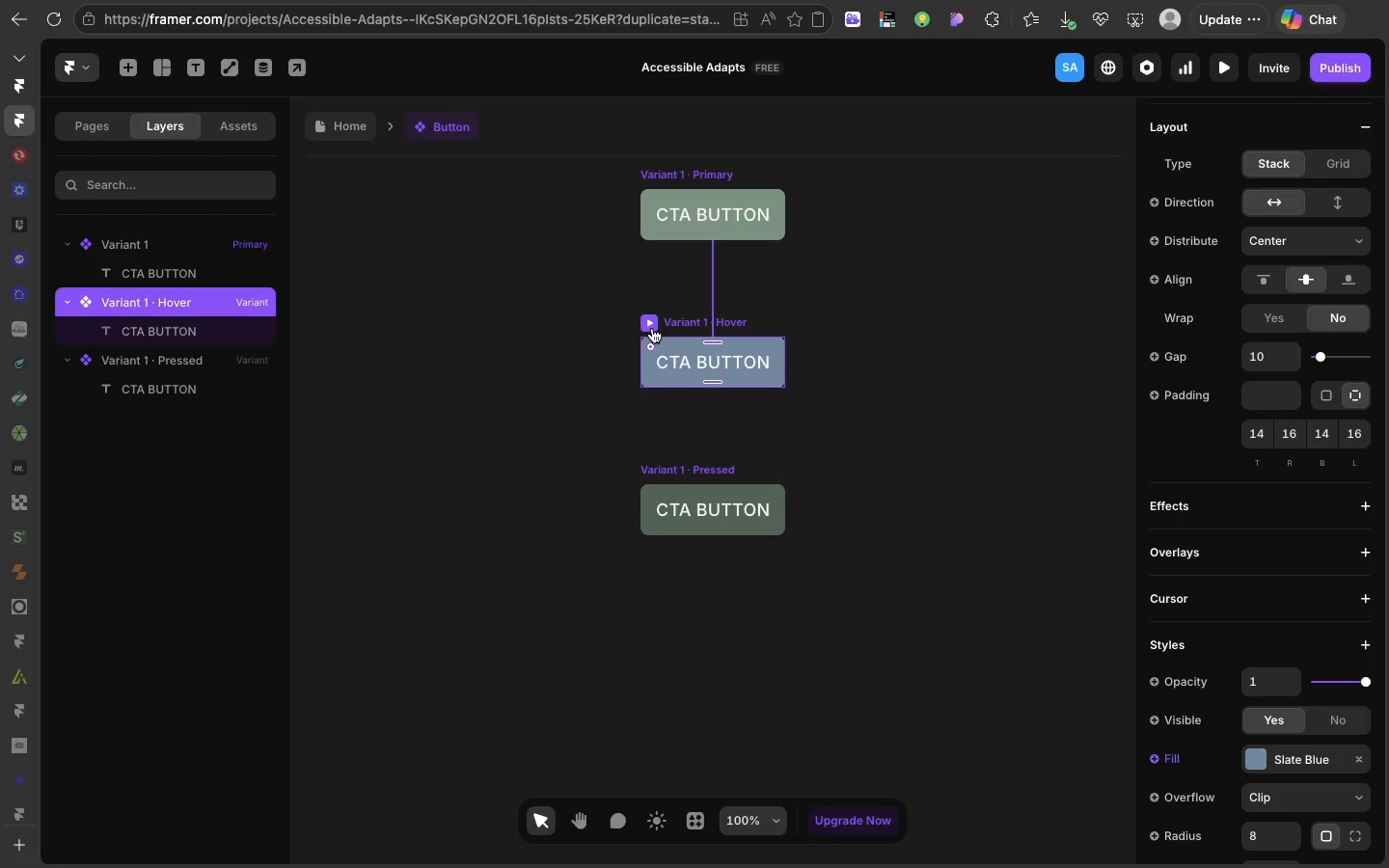 
left_click([652, 328])
 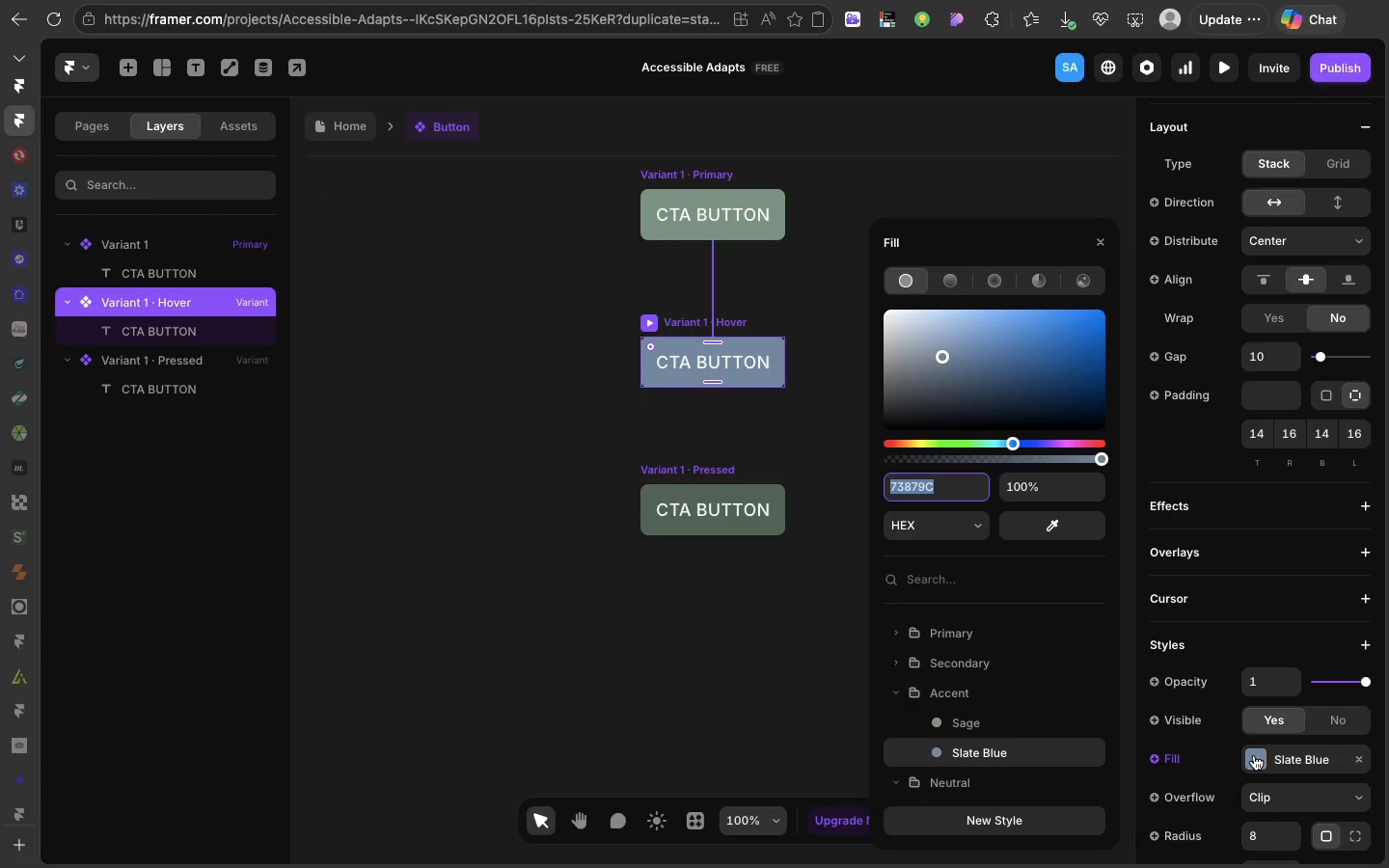 
left_click([1254, 755])
 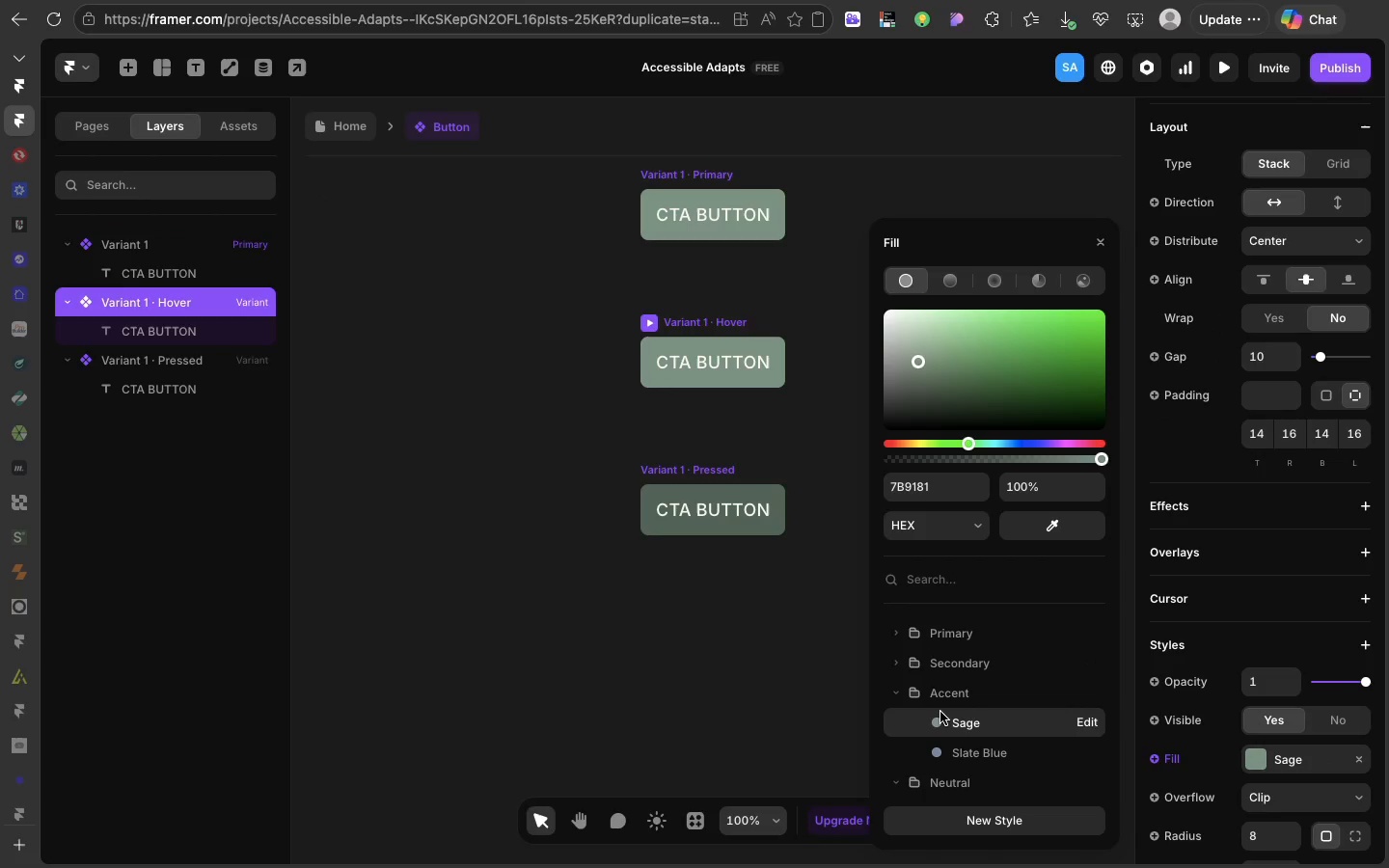 
left_click([940, 712])
 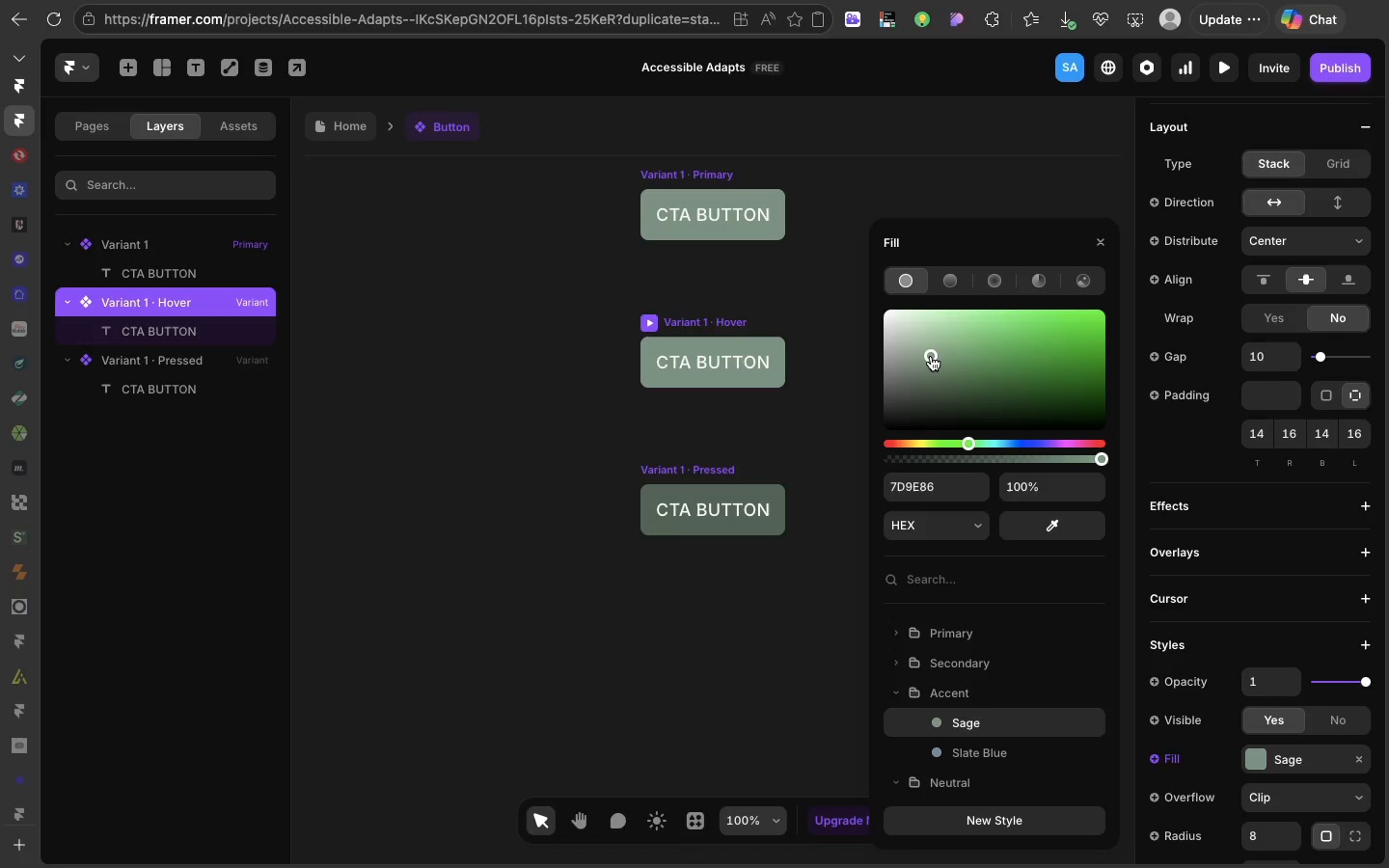 
left_click([931, 356])
 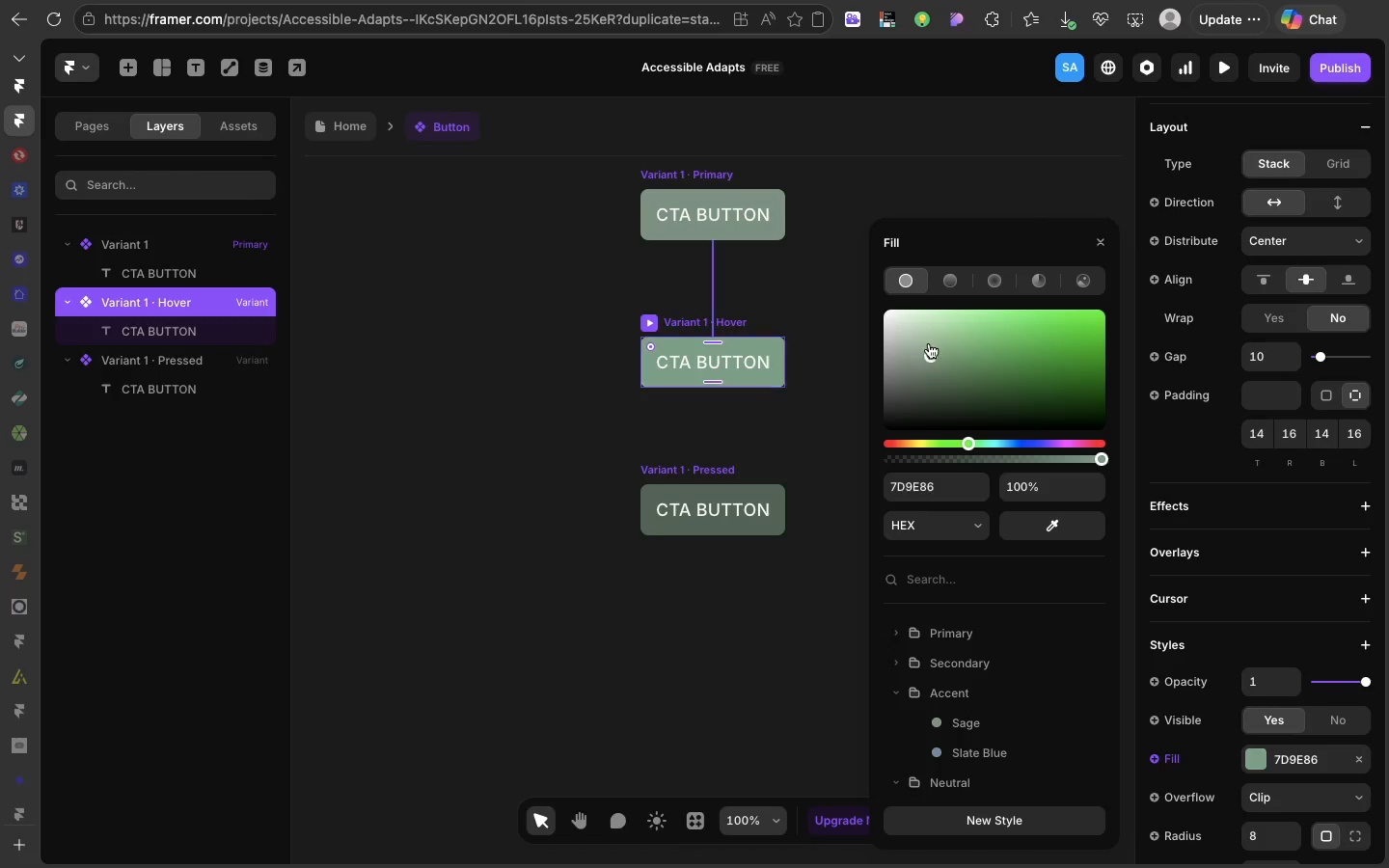 
left_click([929, 343])
 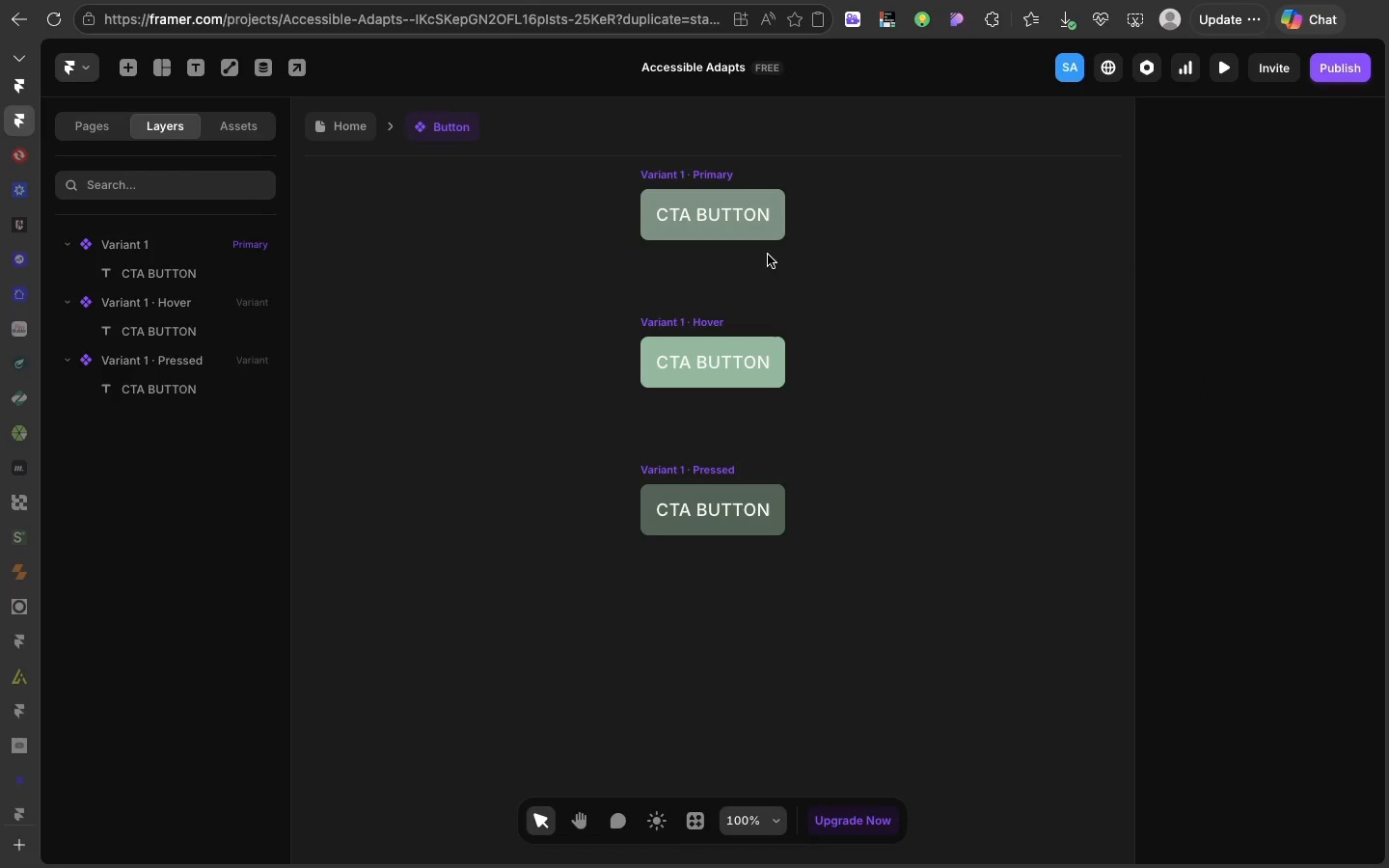 
left_click([768, 255])
 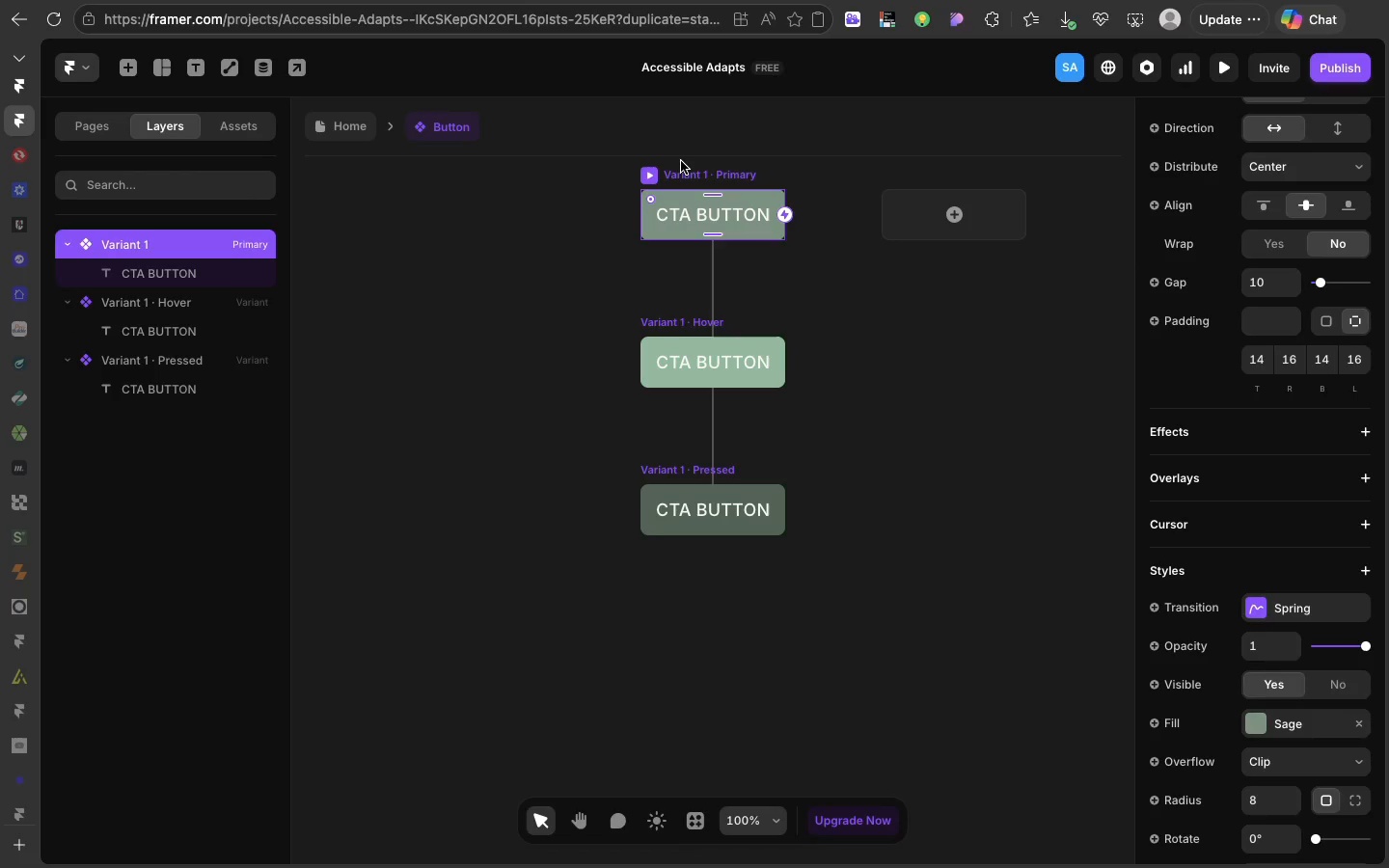 
left_click([681, 161])
 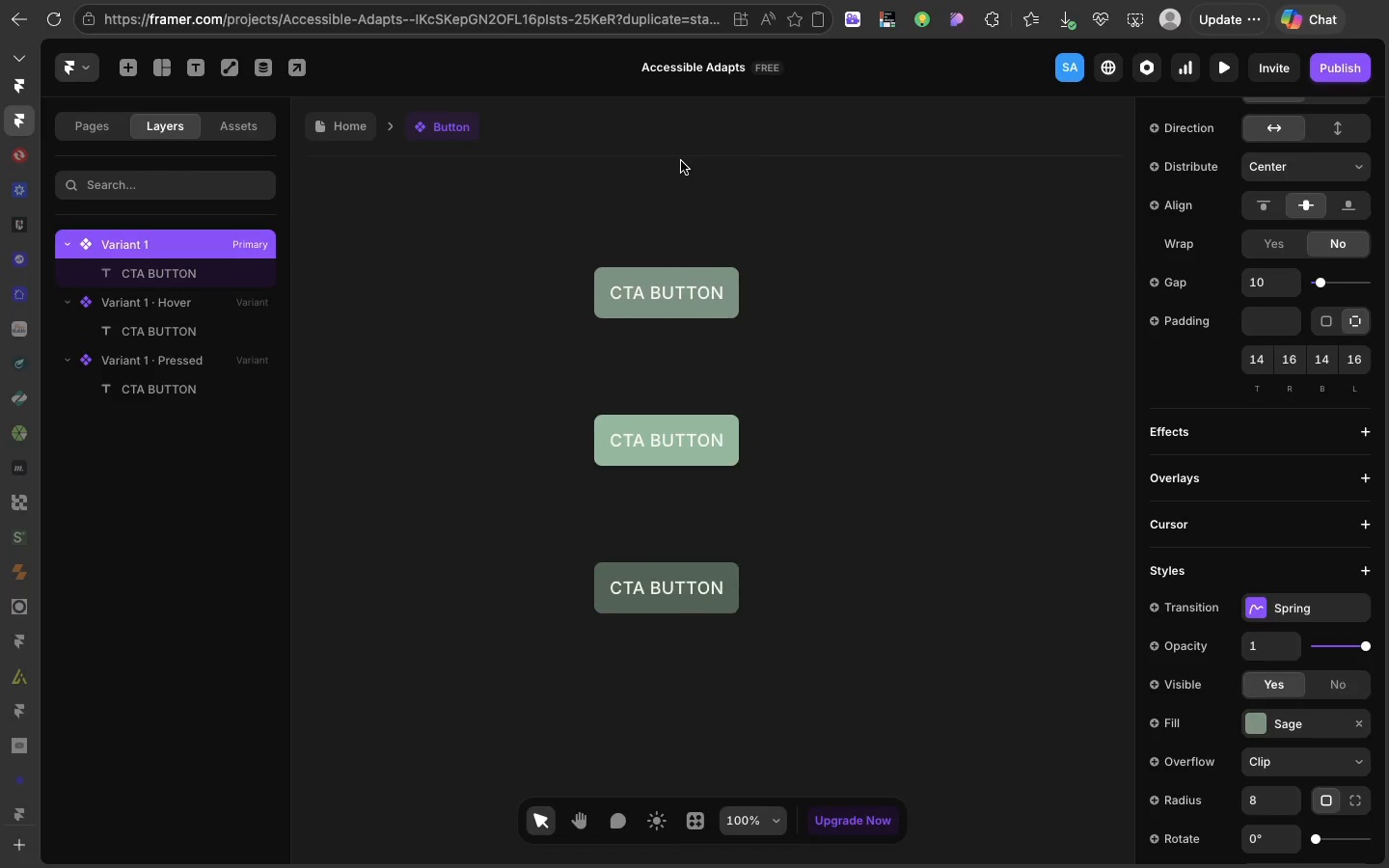 
scroll: coordinate [681, 161], scroll_direction: up, amount: 17.0
 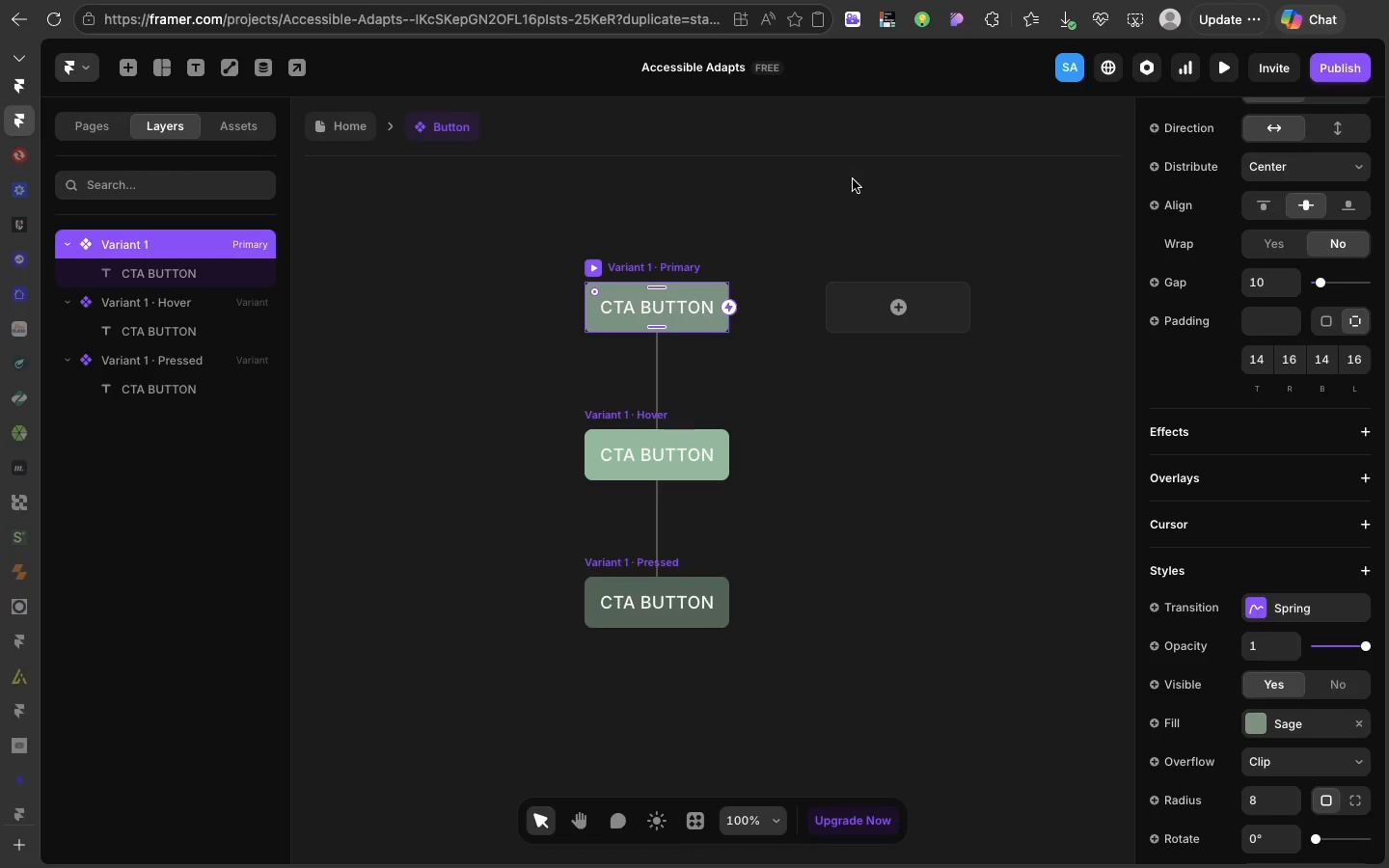 
left_click([896, 301])
 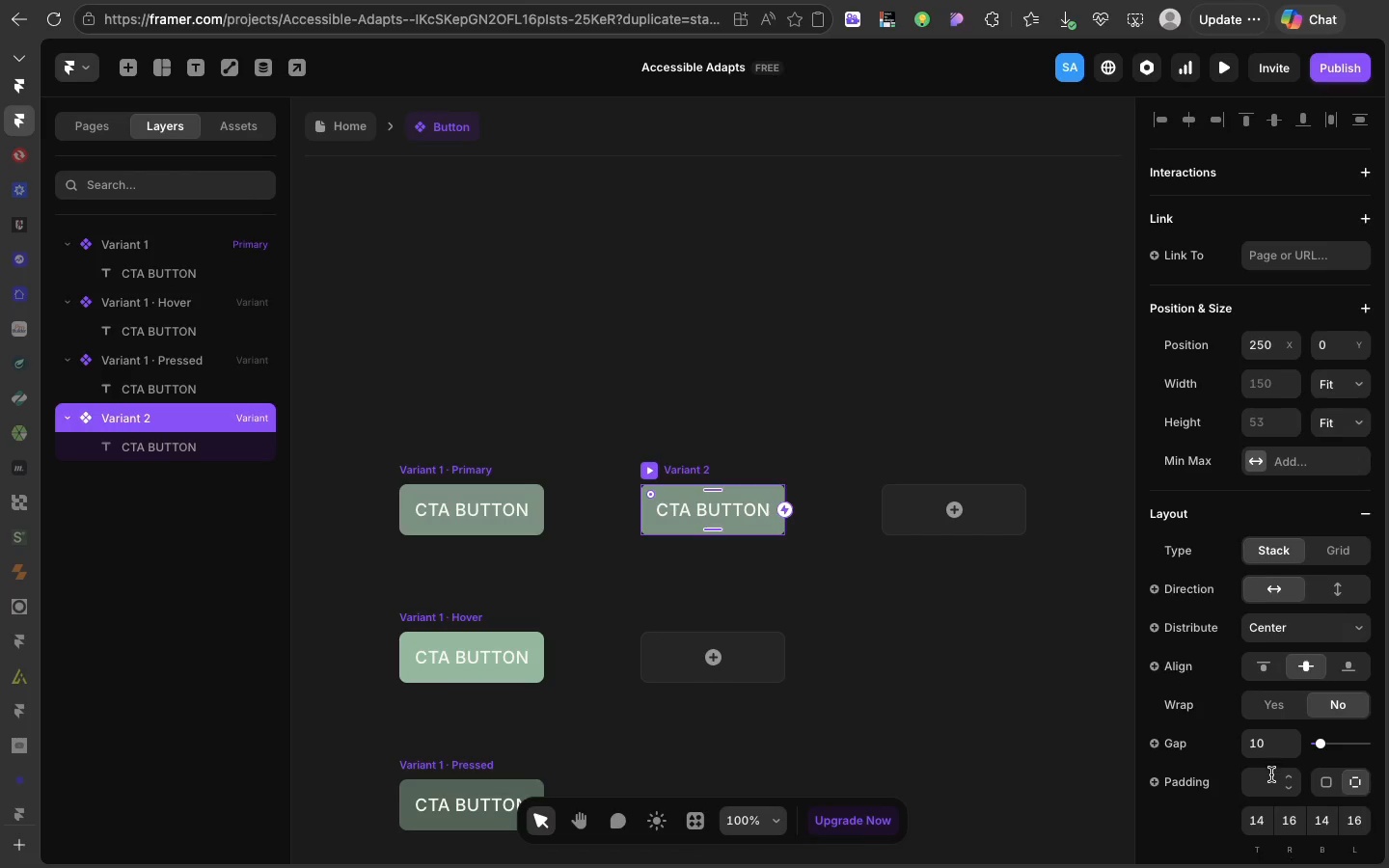 
scroll: coordinate [1271, 774], scroll_direction: down, amount: 37.0
 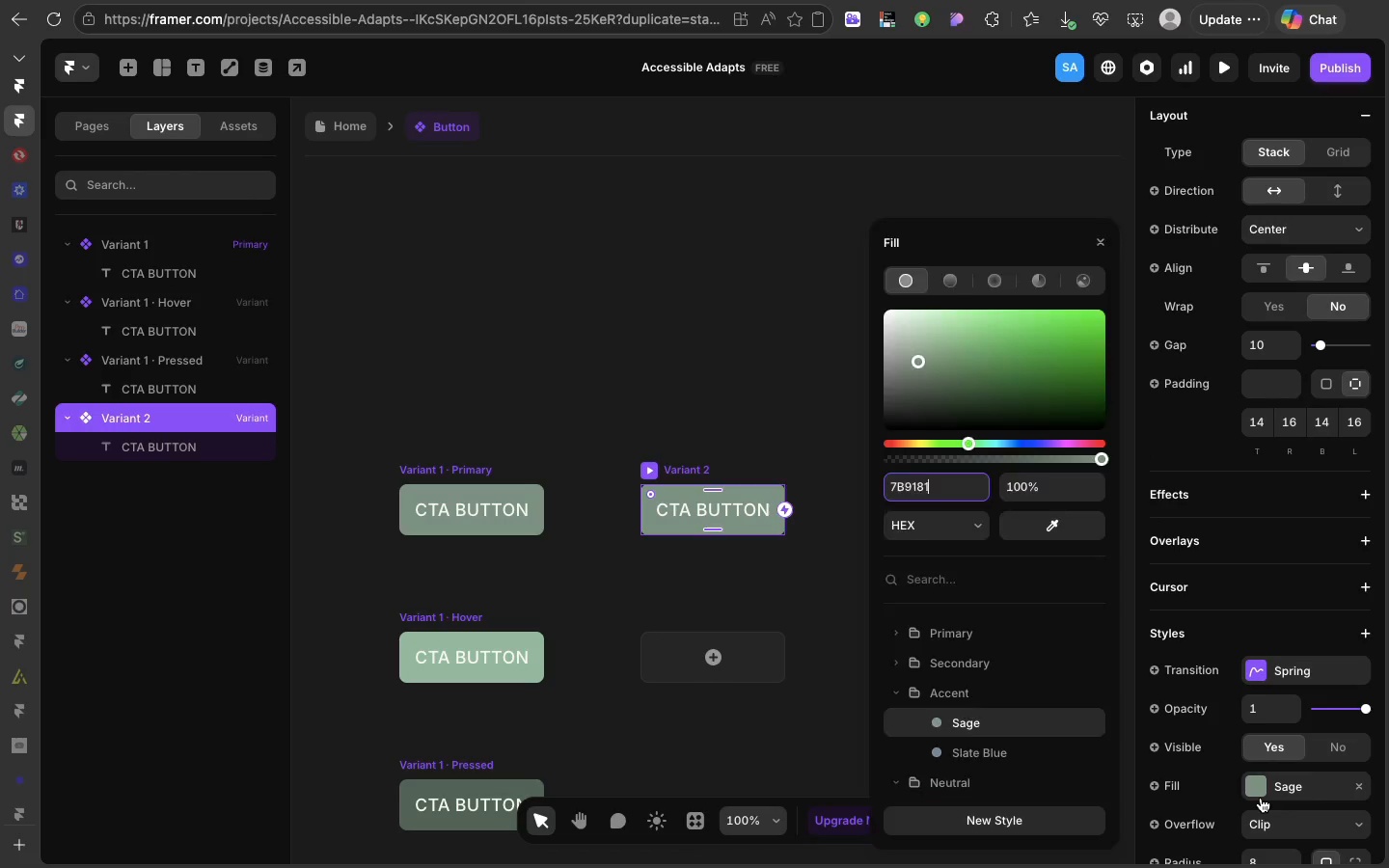 
left_click([1261, 798])
 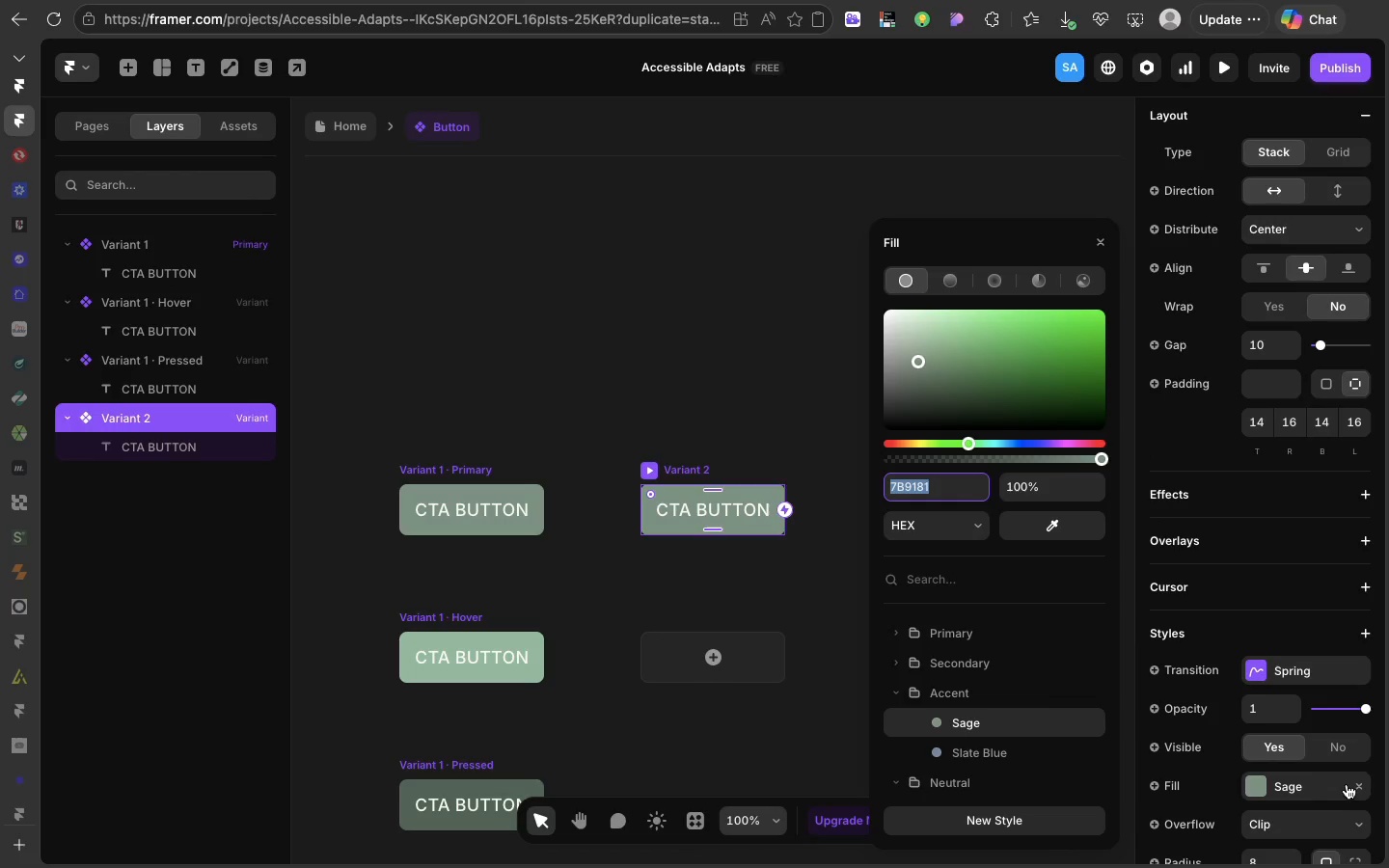 
left_click([1348, 782])
 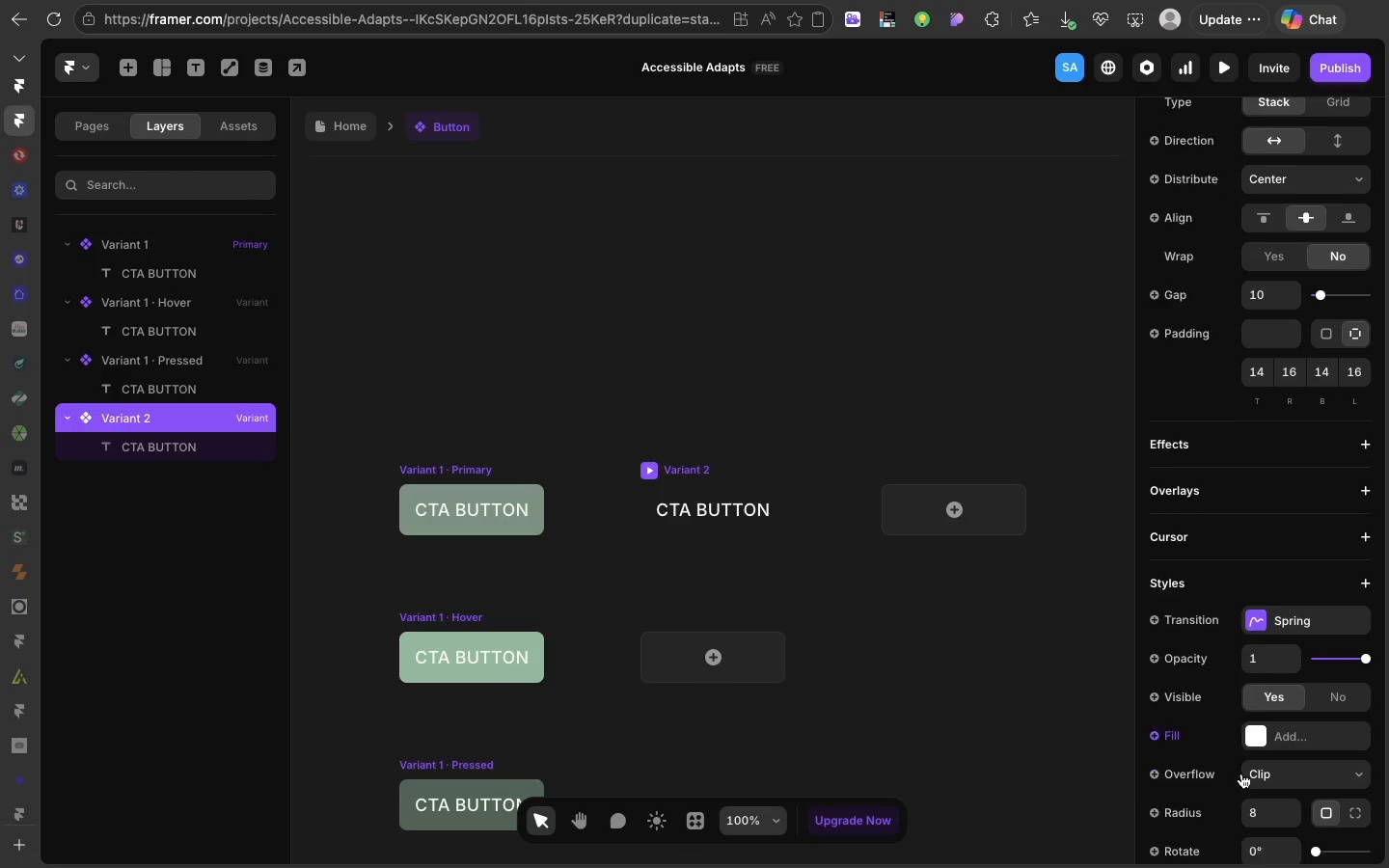 
scroll: coordinate [1266, 659], scroll_direction: down, amount: 39.0
 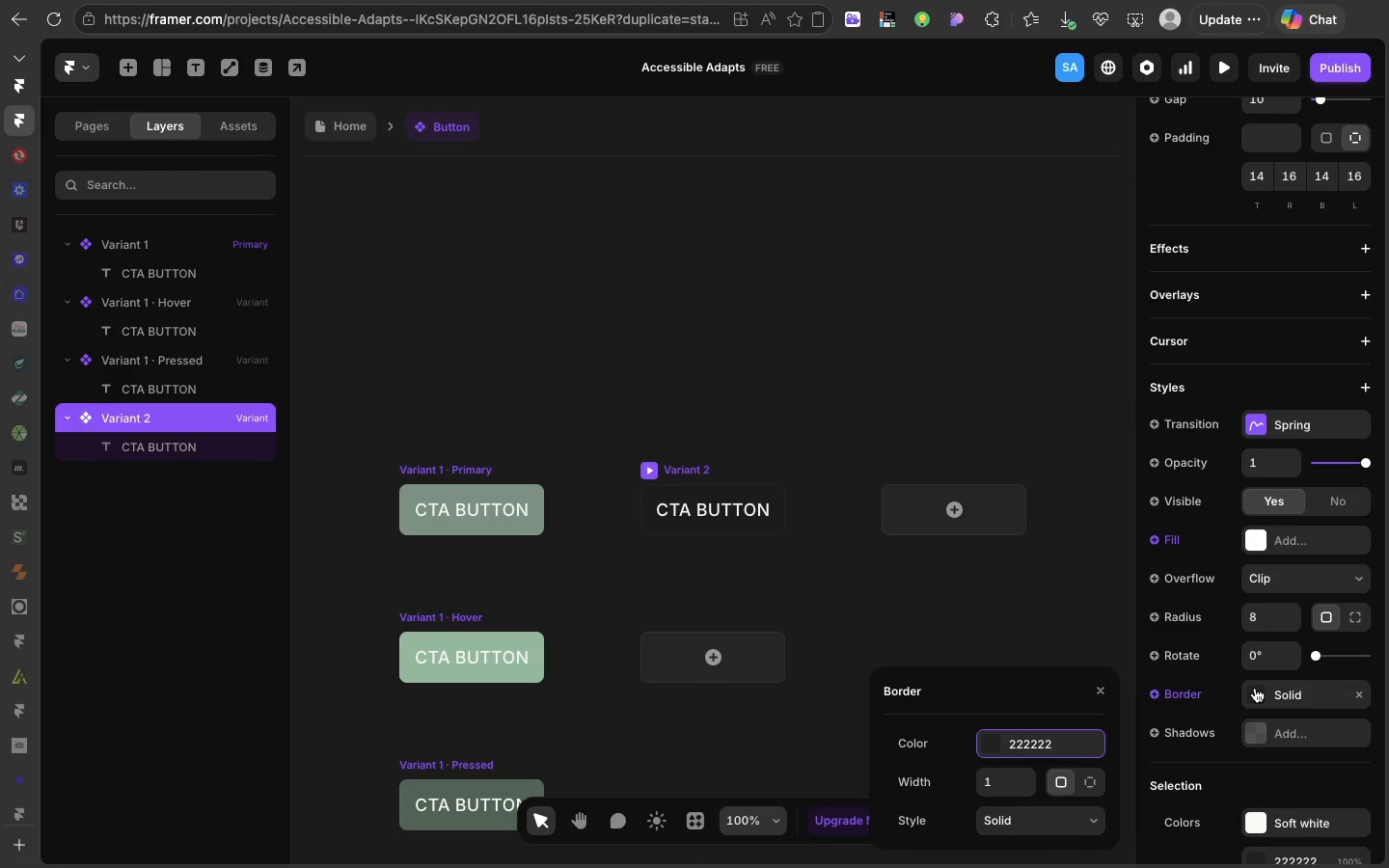 
left_click([1255, 688])
 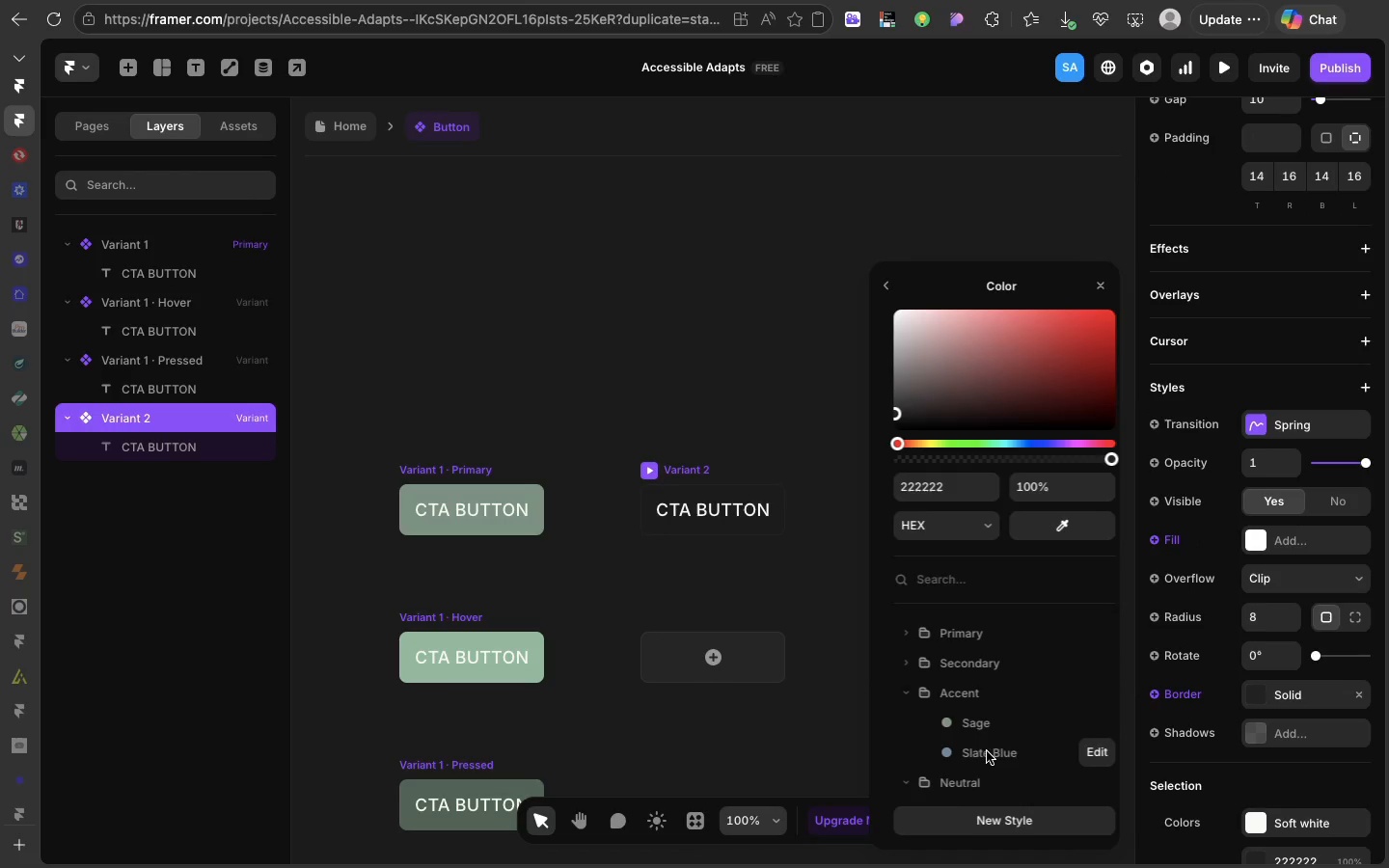 
left_click([987, 751])
 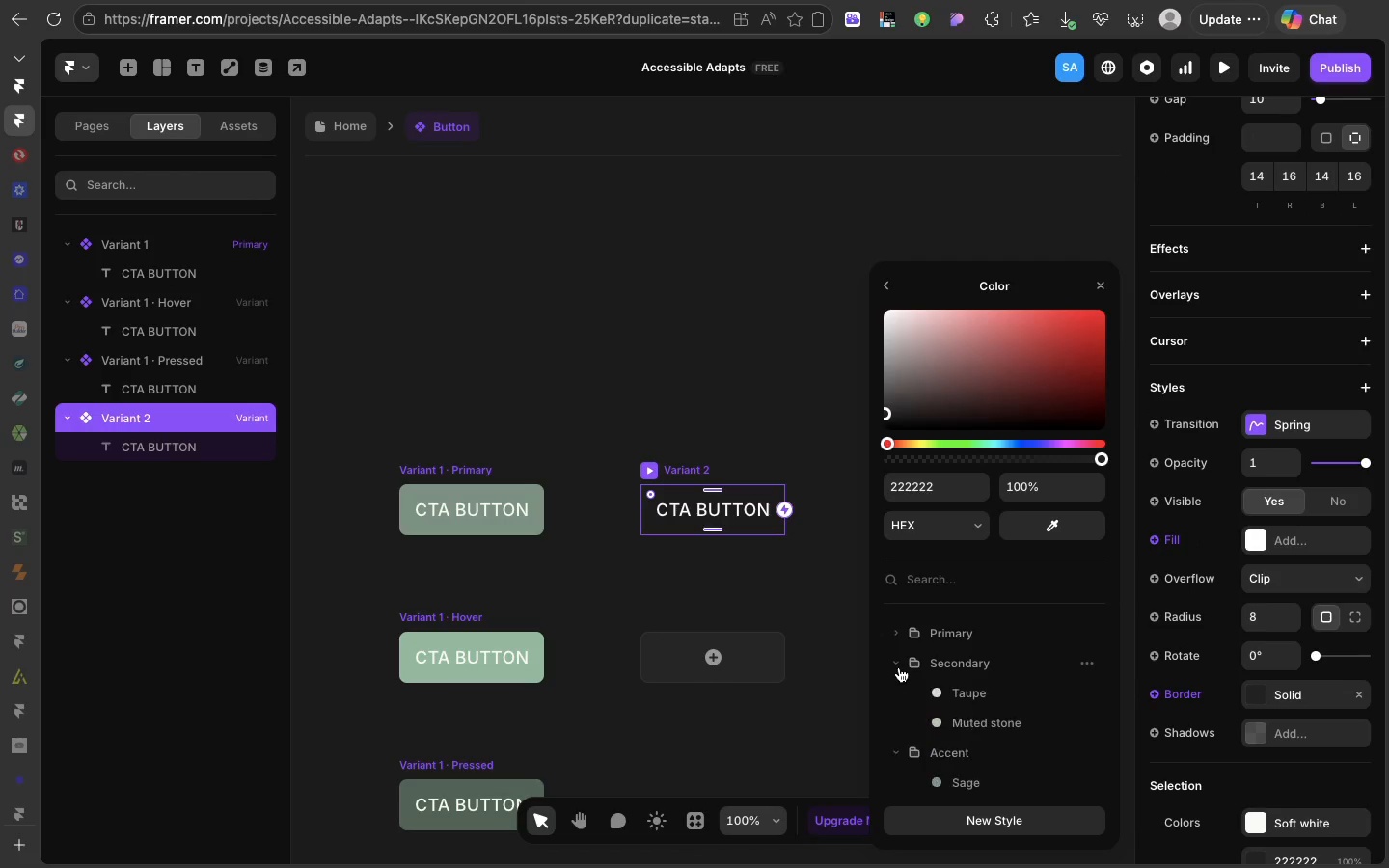 
left_click([899, 667])
 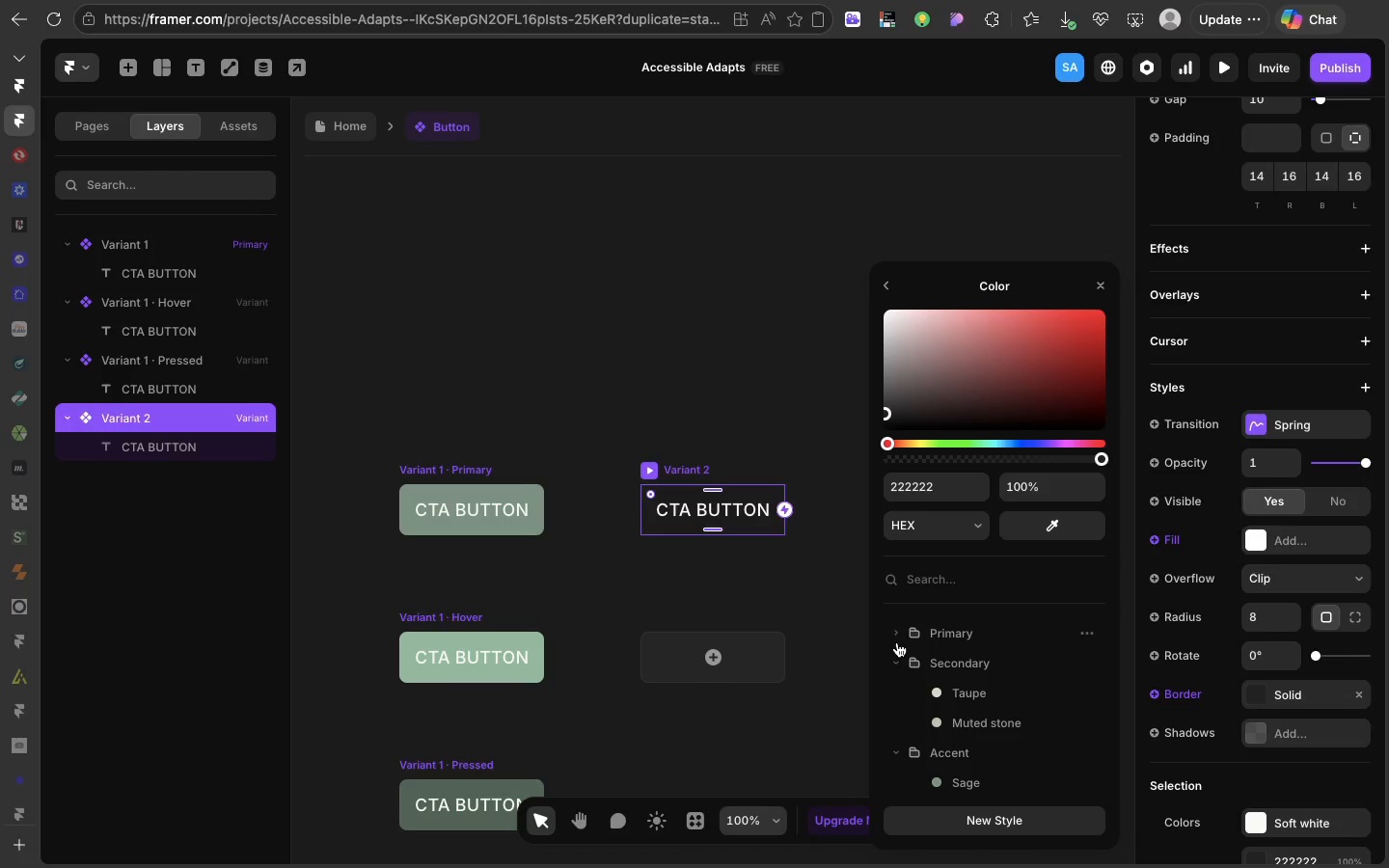 
left_click([897, 642])
 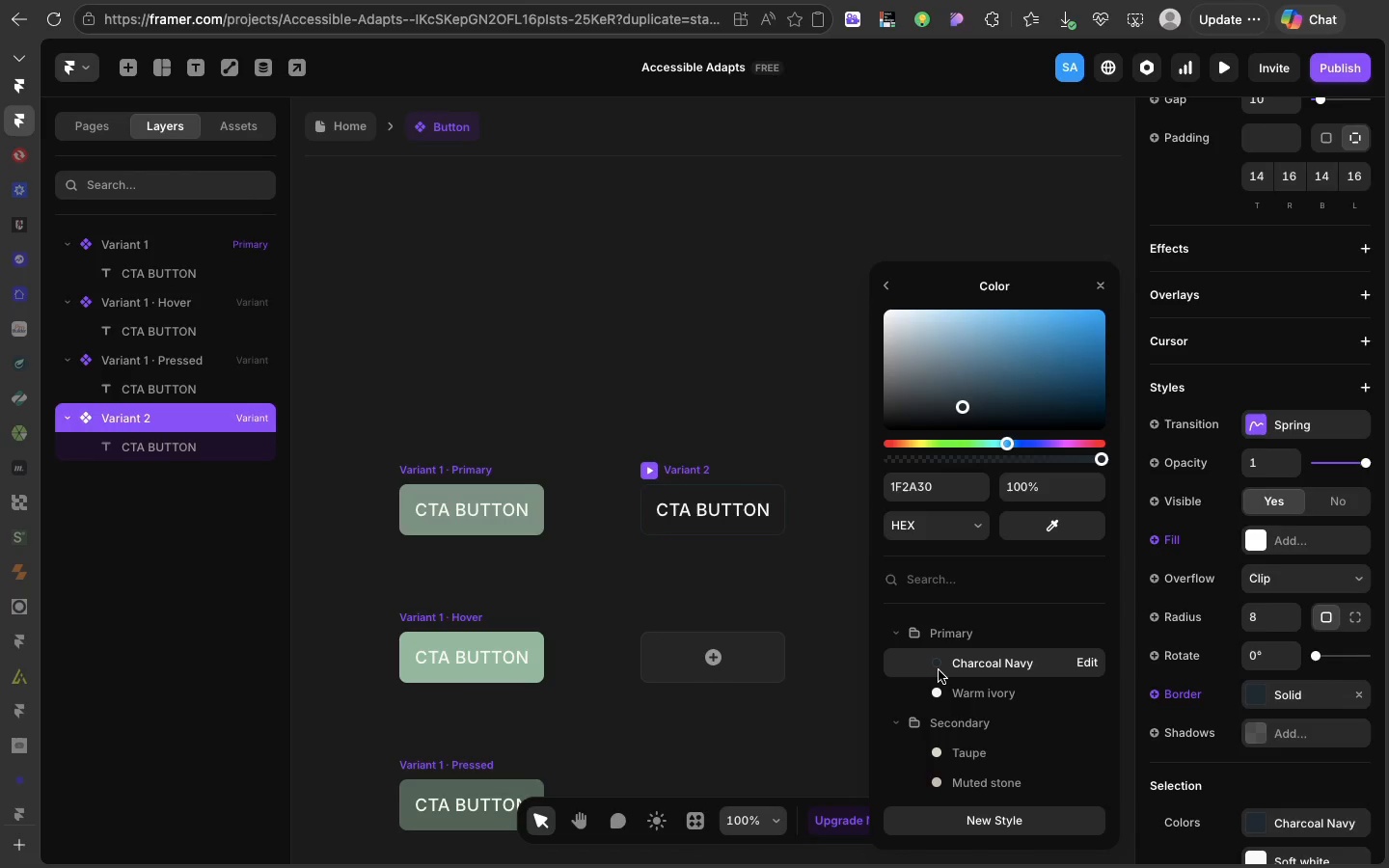 
left_click([939, 670])
 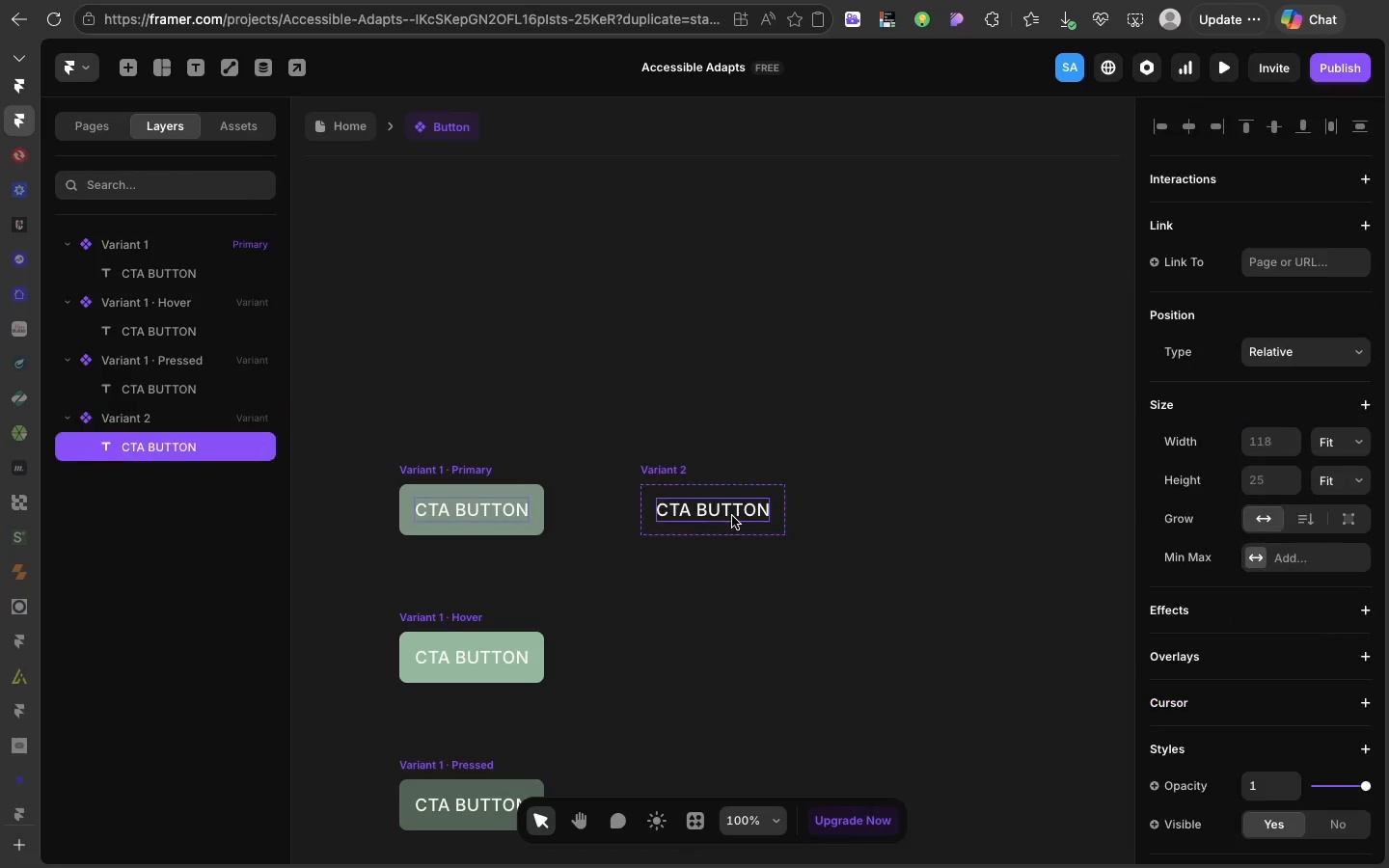 
left_click([732, 516])
 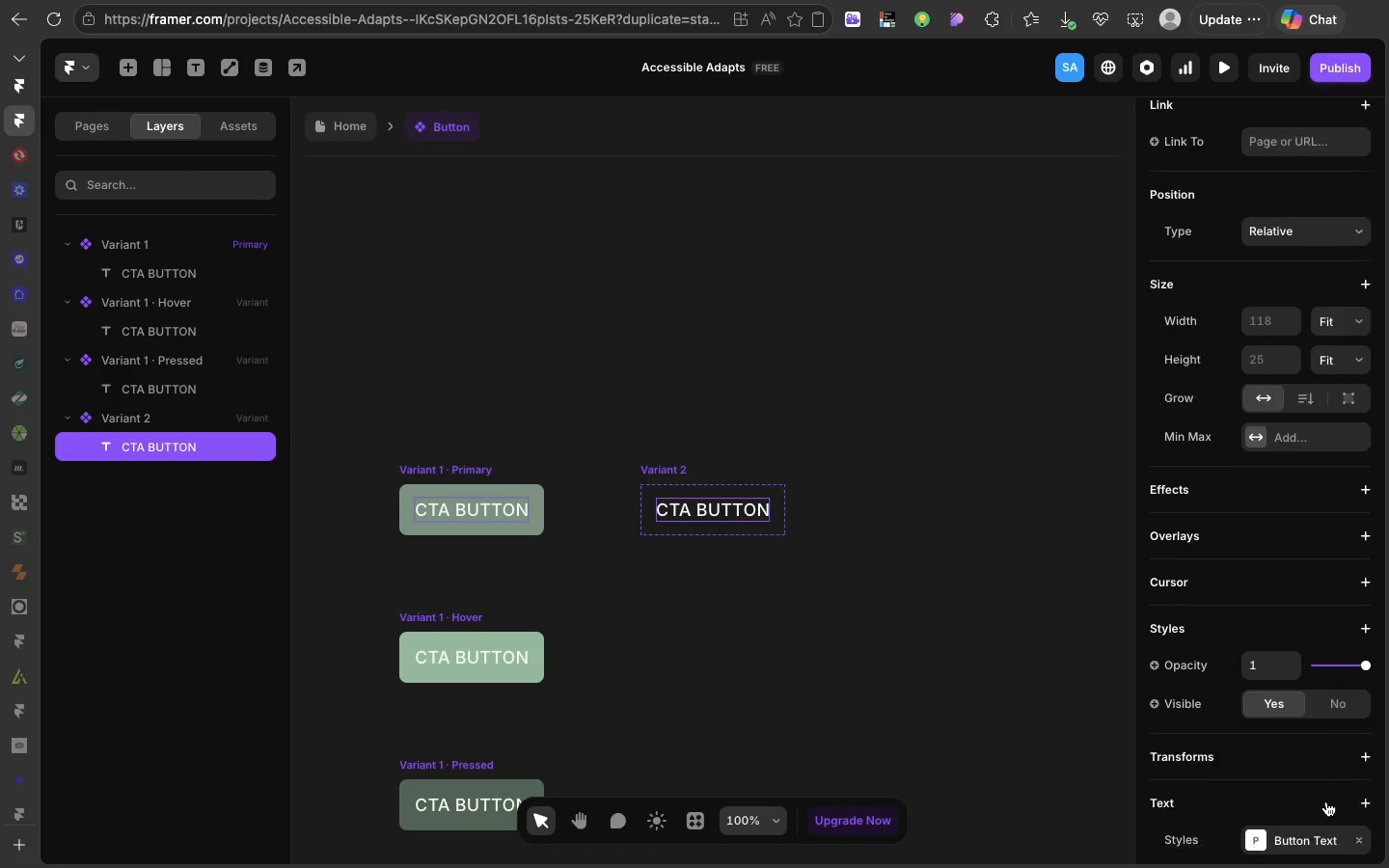 
scroll: coordinate [1326, 801], scroll_direction: down, amount: 25.0
 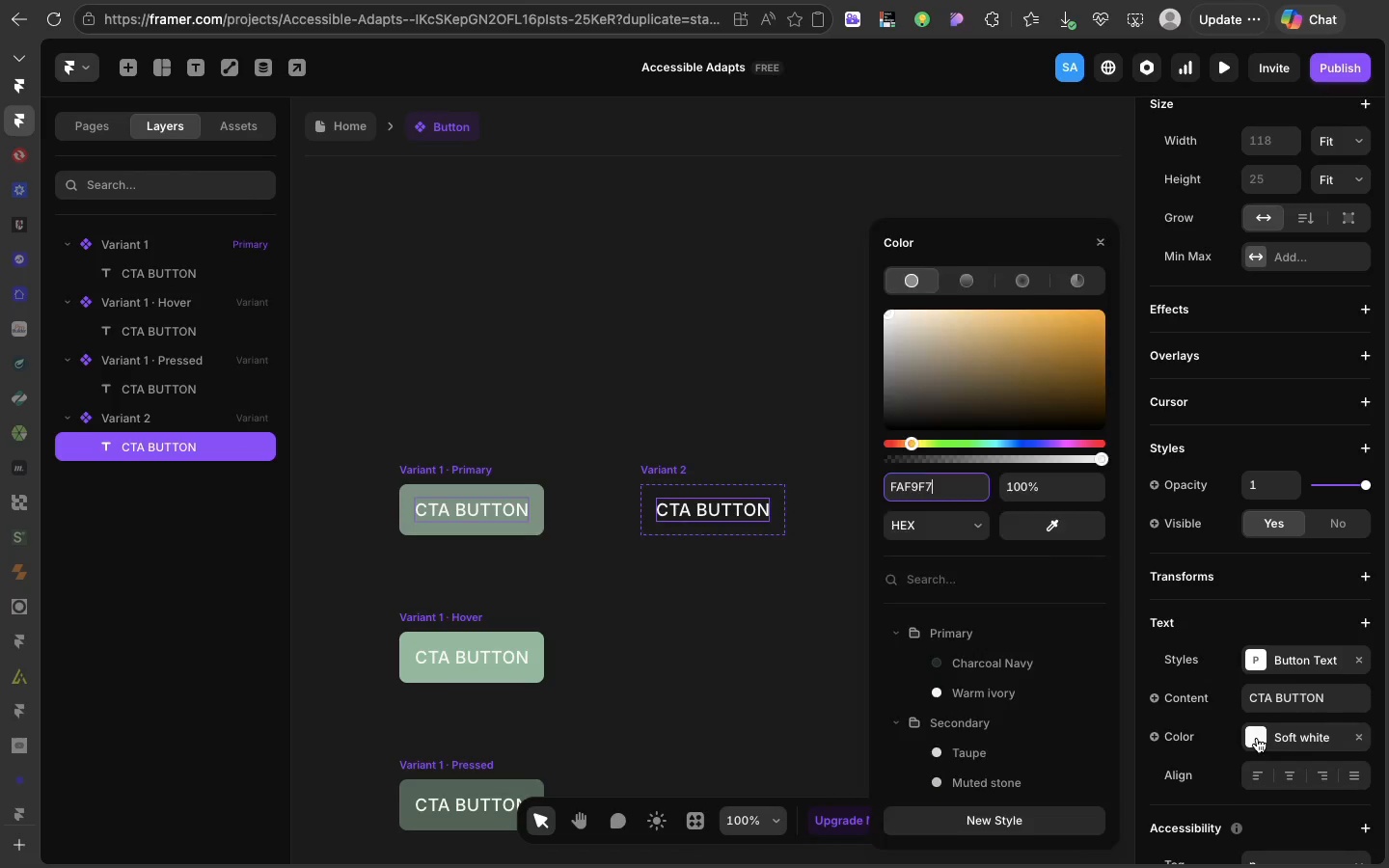 
left_click([1257, 738])
 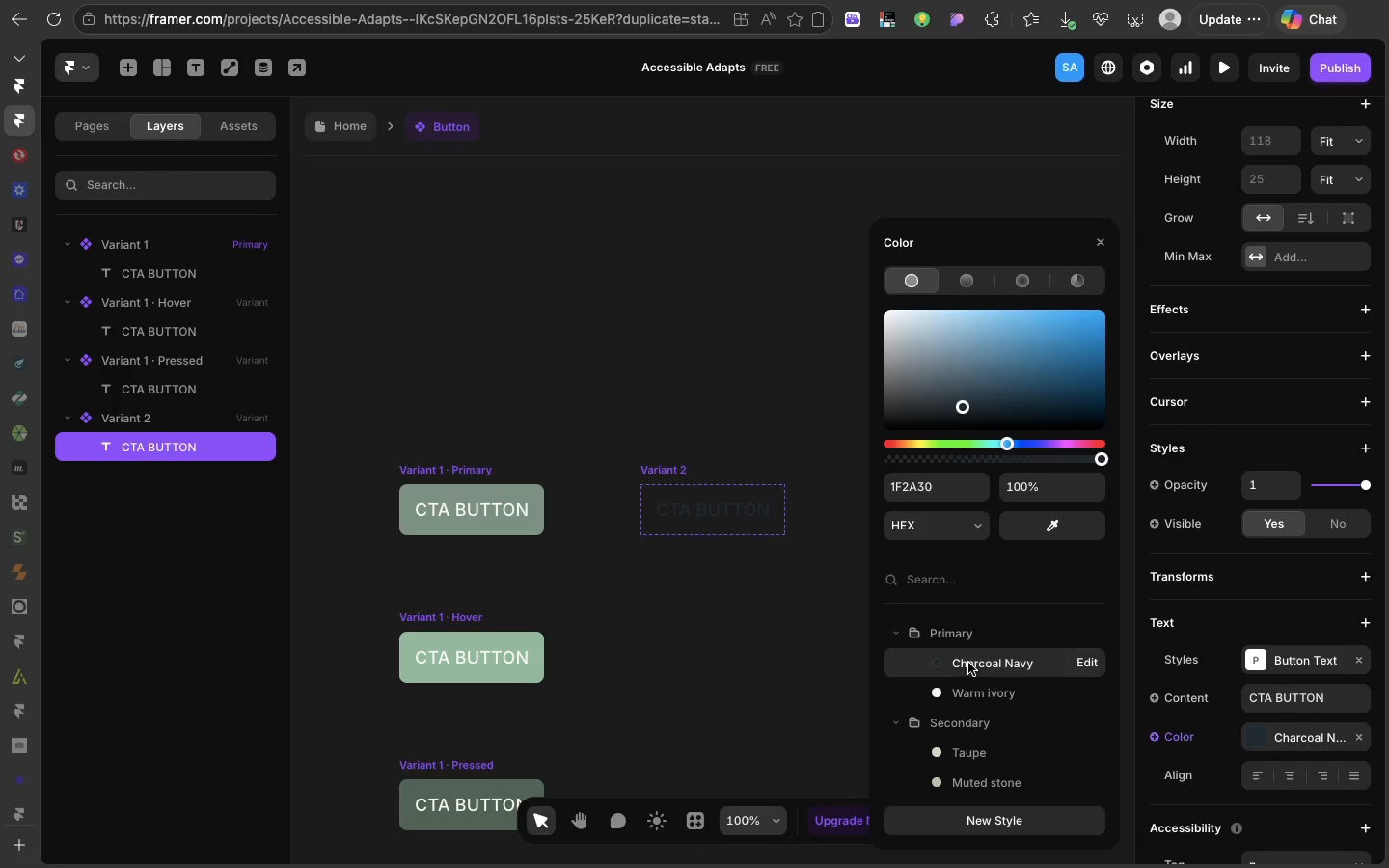 
left_click([968, 663])
 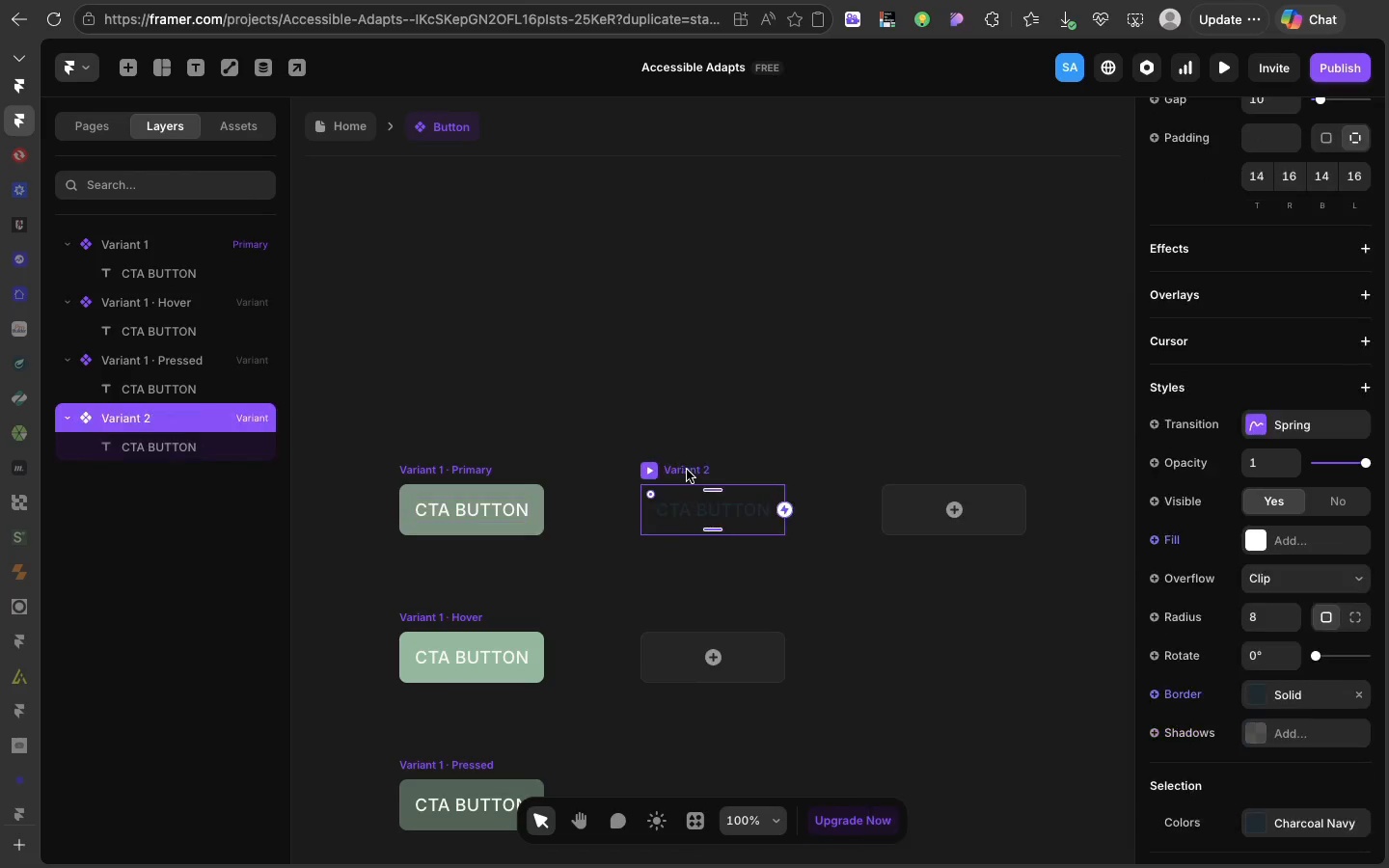 
left_click([687, 470])
 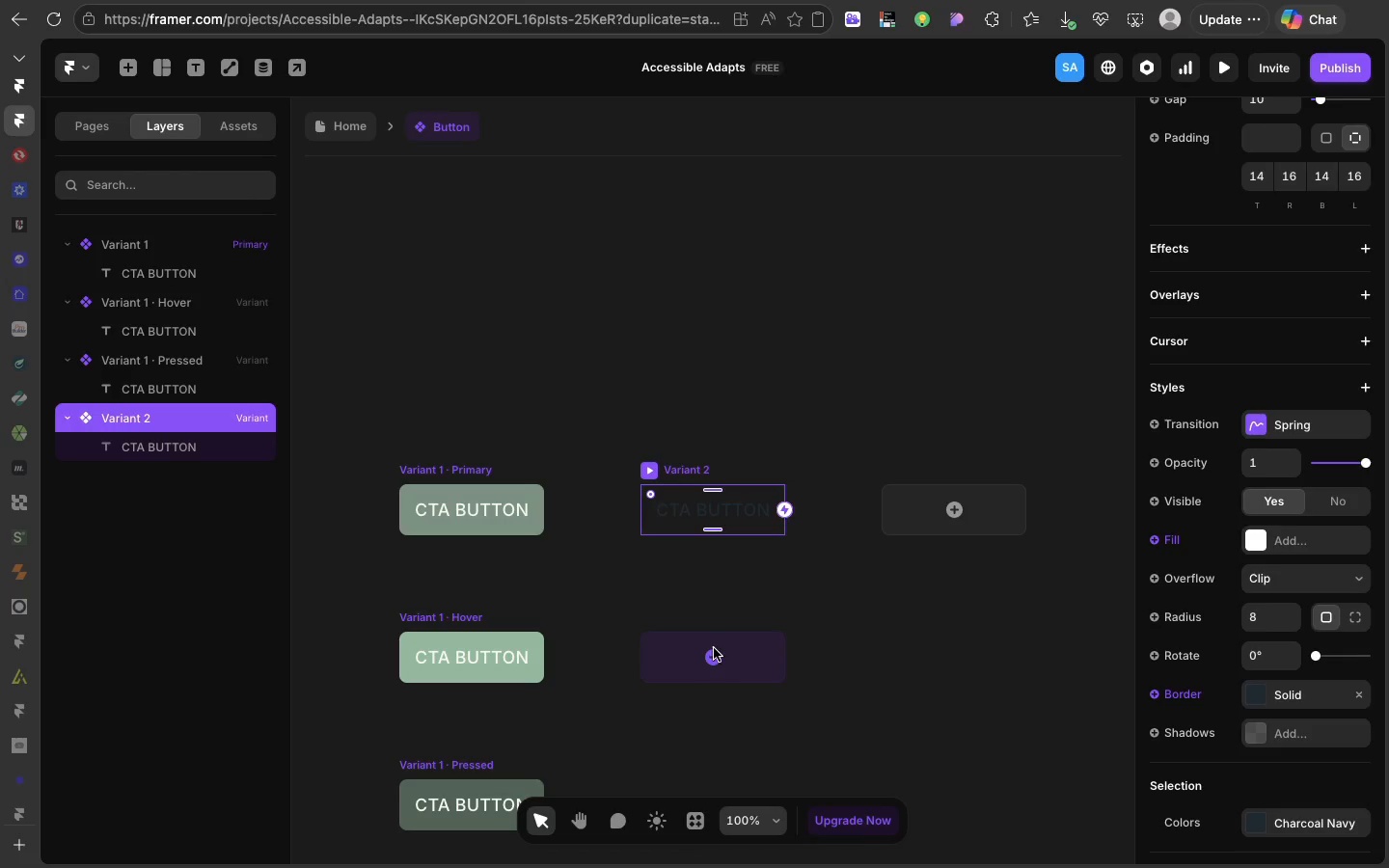 
left_click([714, 648])
 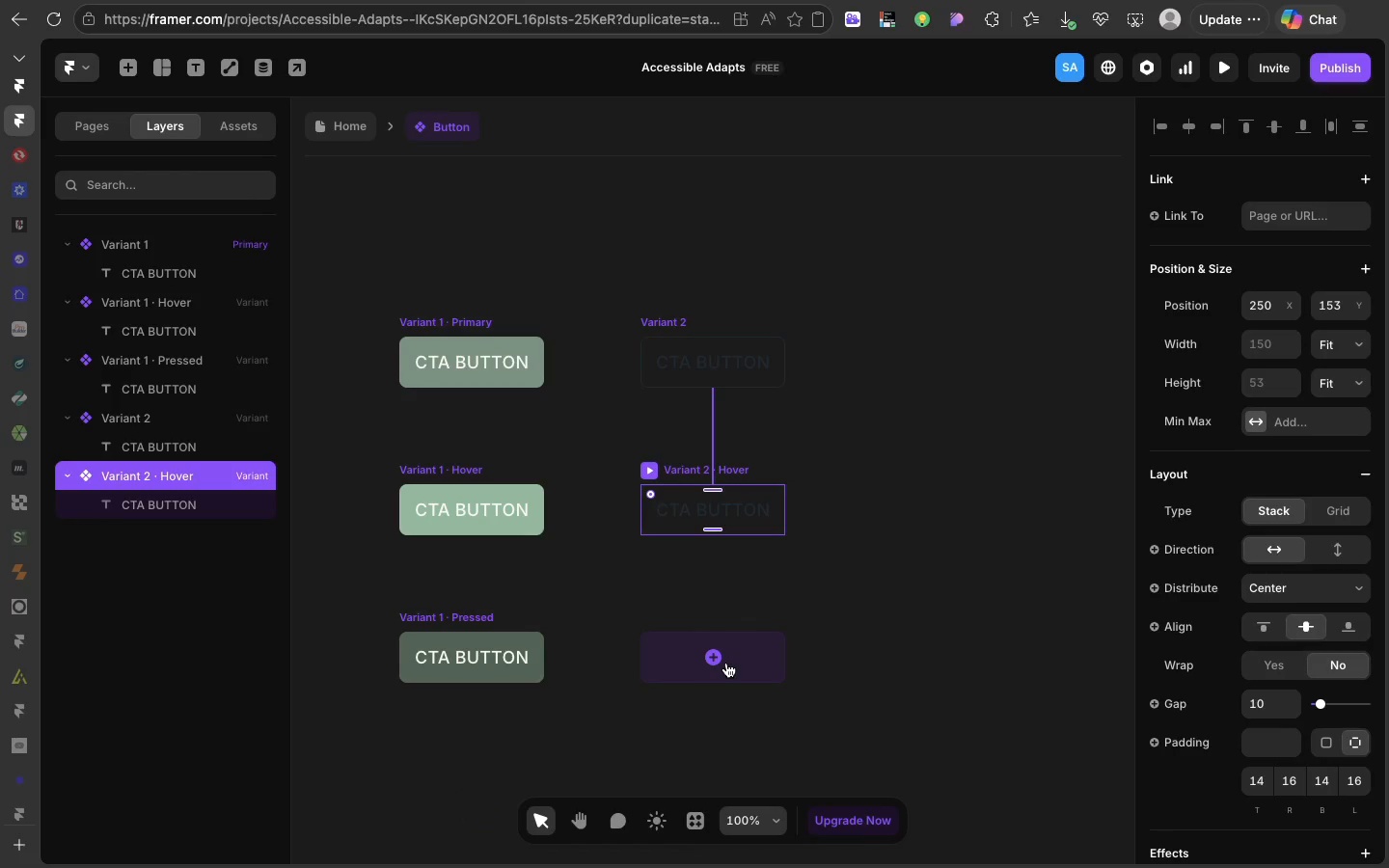 
left_click([726, 663])
 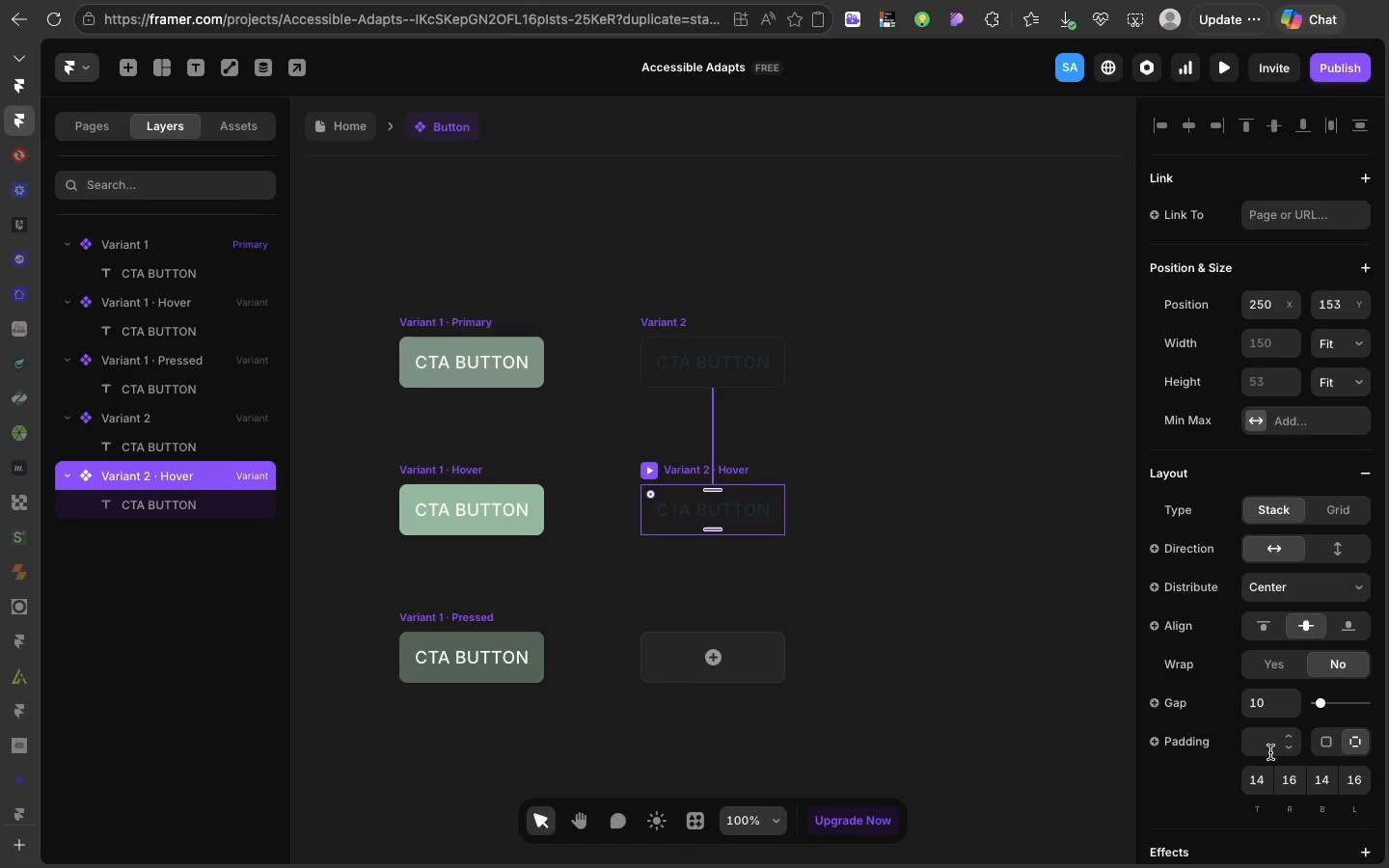 
scroll: coordinate [1270, 752], scroll_direction: down, amount: 42.0
 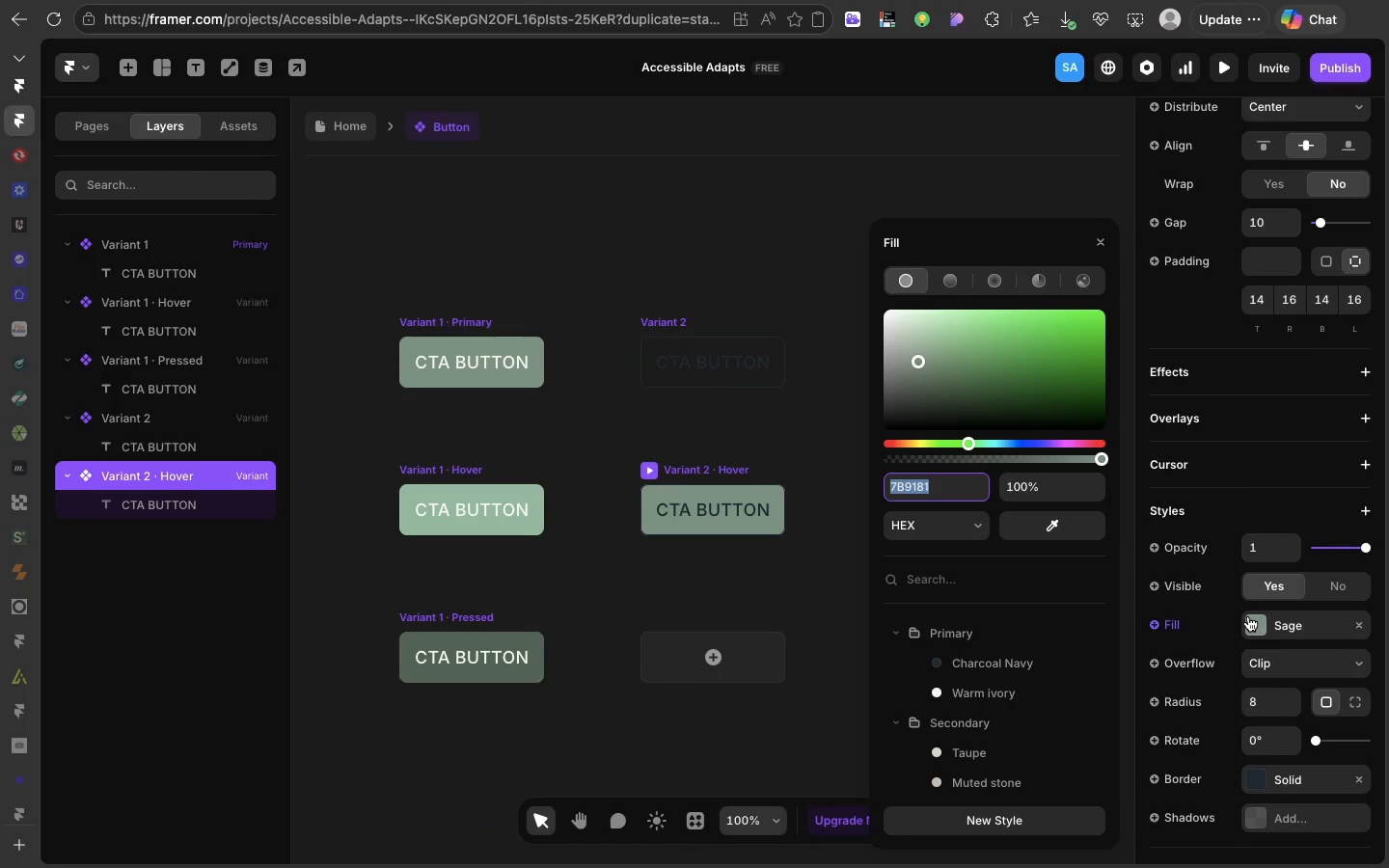 
left_click([1248, 616])
 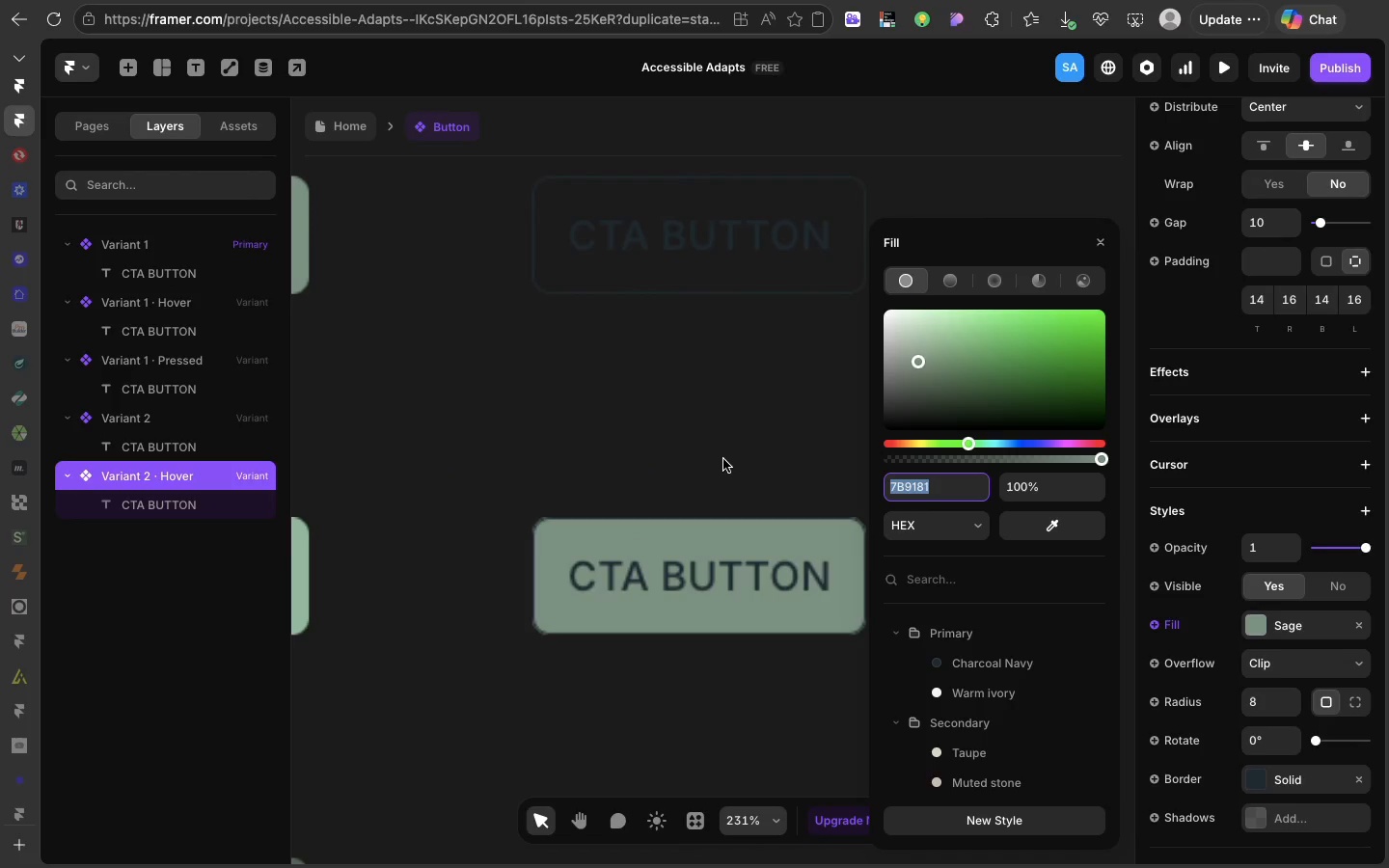 
wait(7.83)
 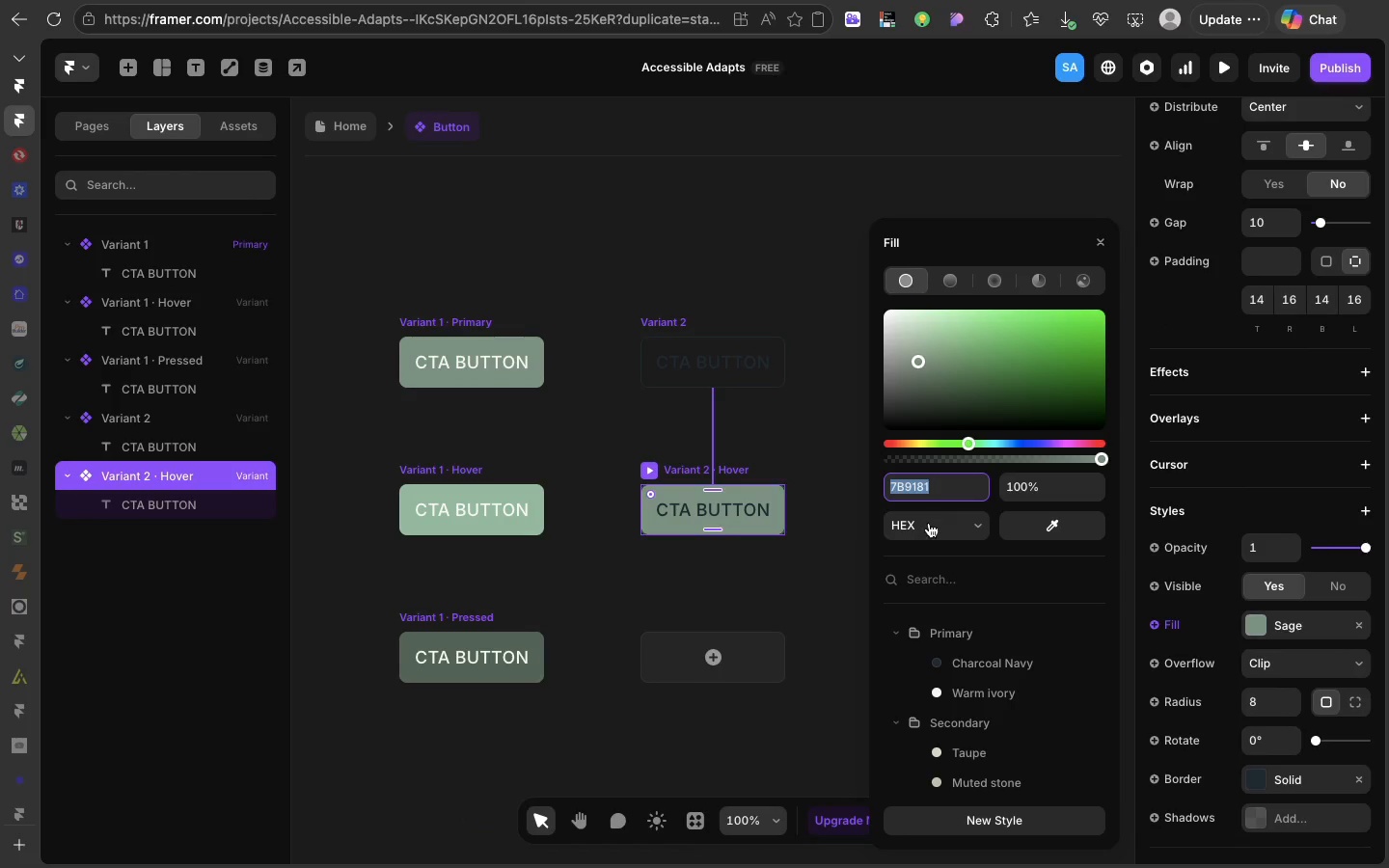 
left_click([708, 582])
 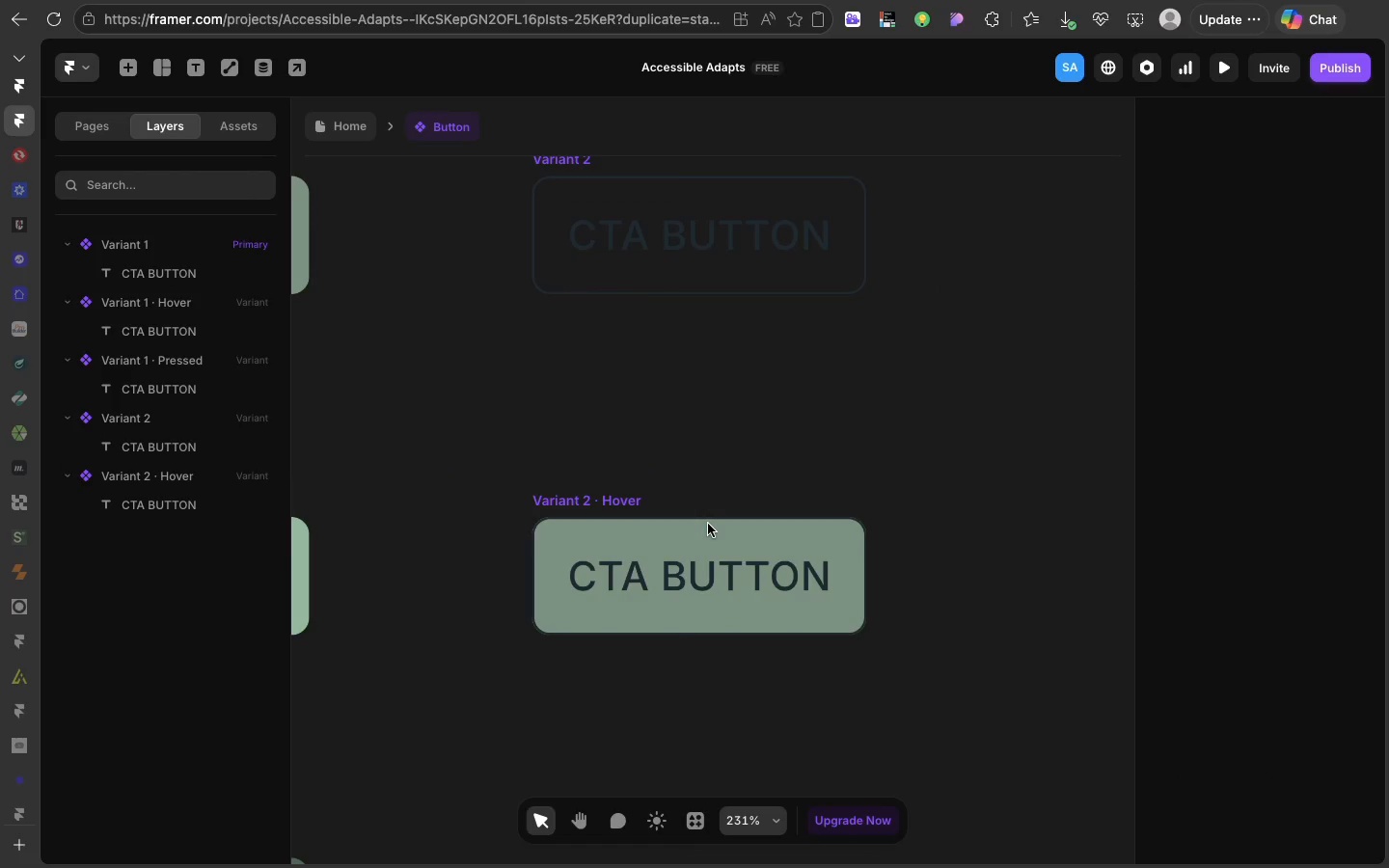 
left_click([708, 524])
 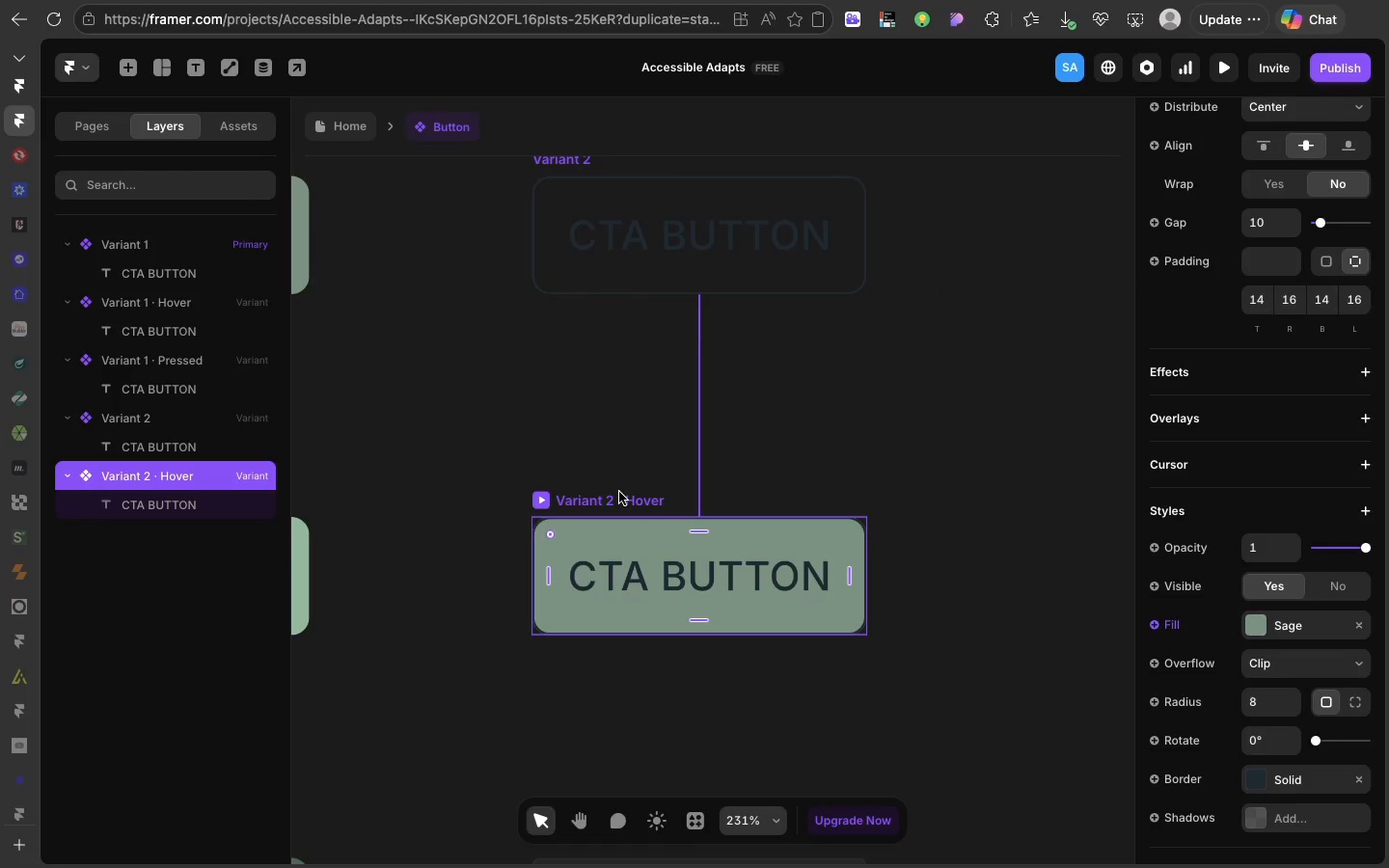 
left_click([619, 492])
 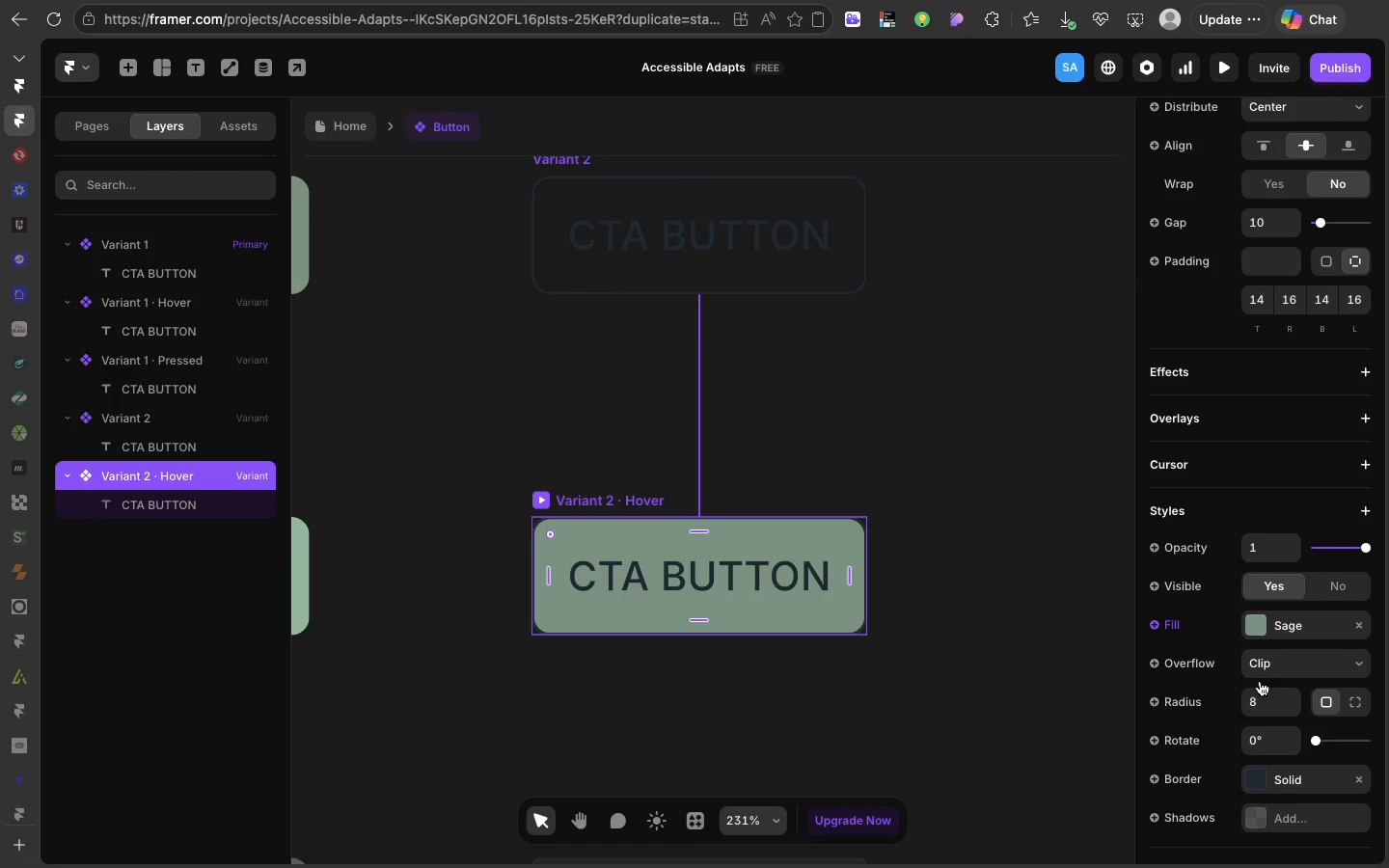 
scroll: coordinate [1260, 681], scroll_direction: down, amount: 13.0
 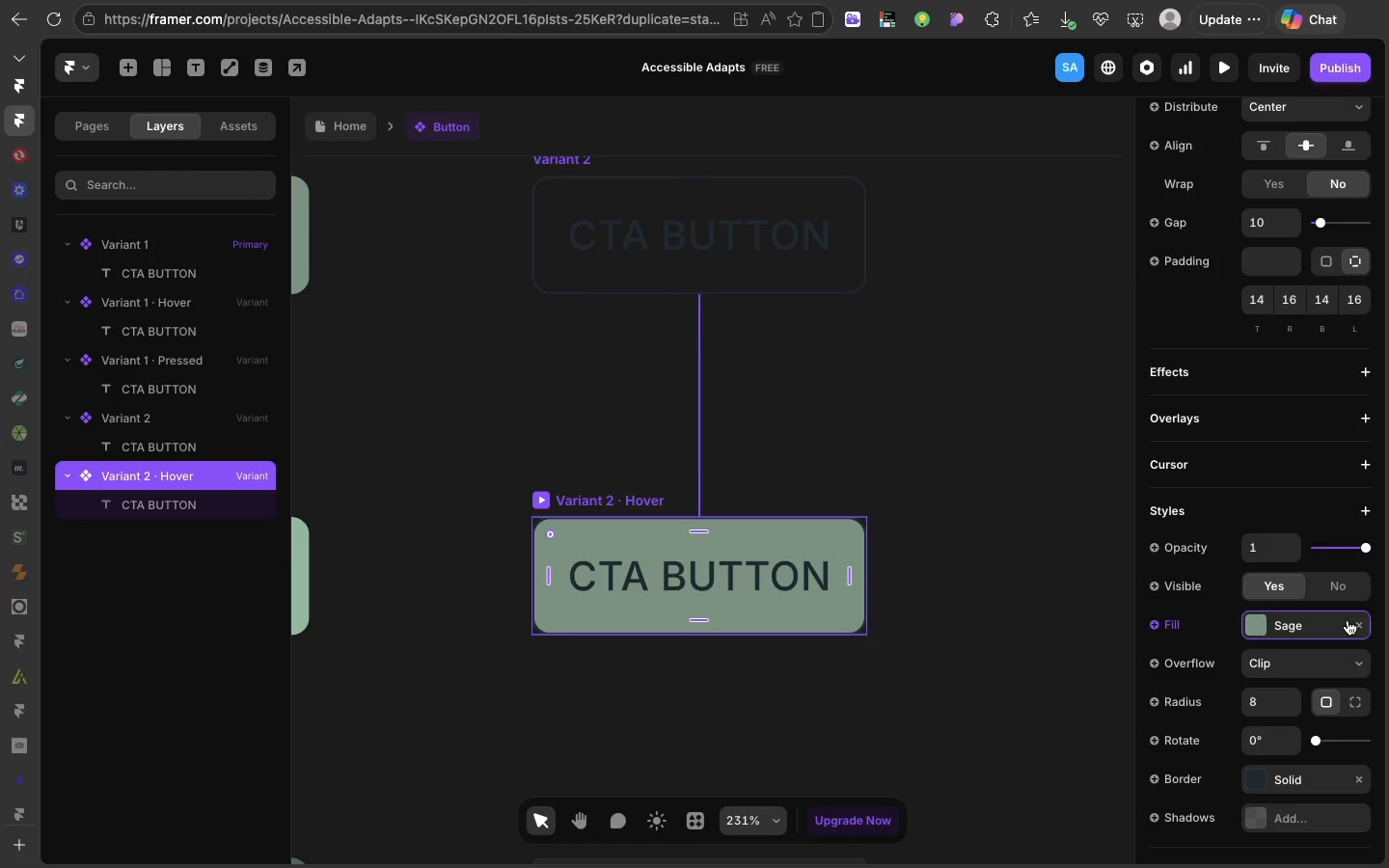 
left_click([1348, 620])
 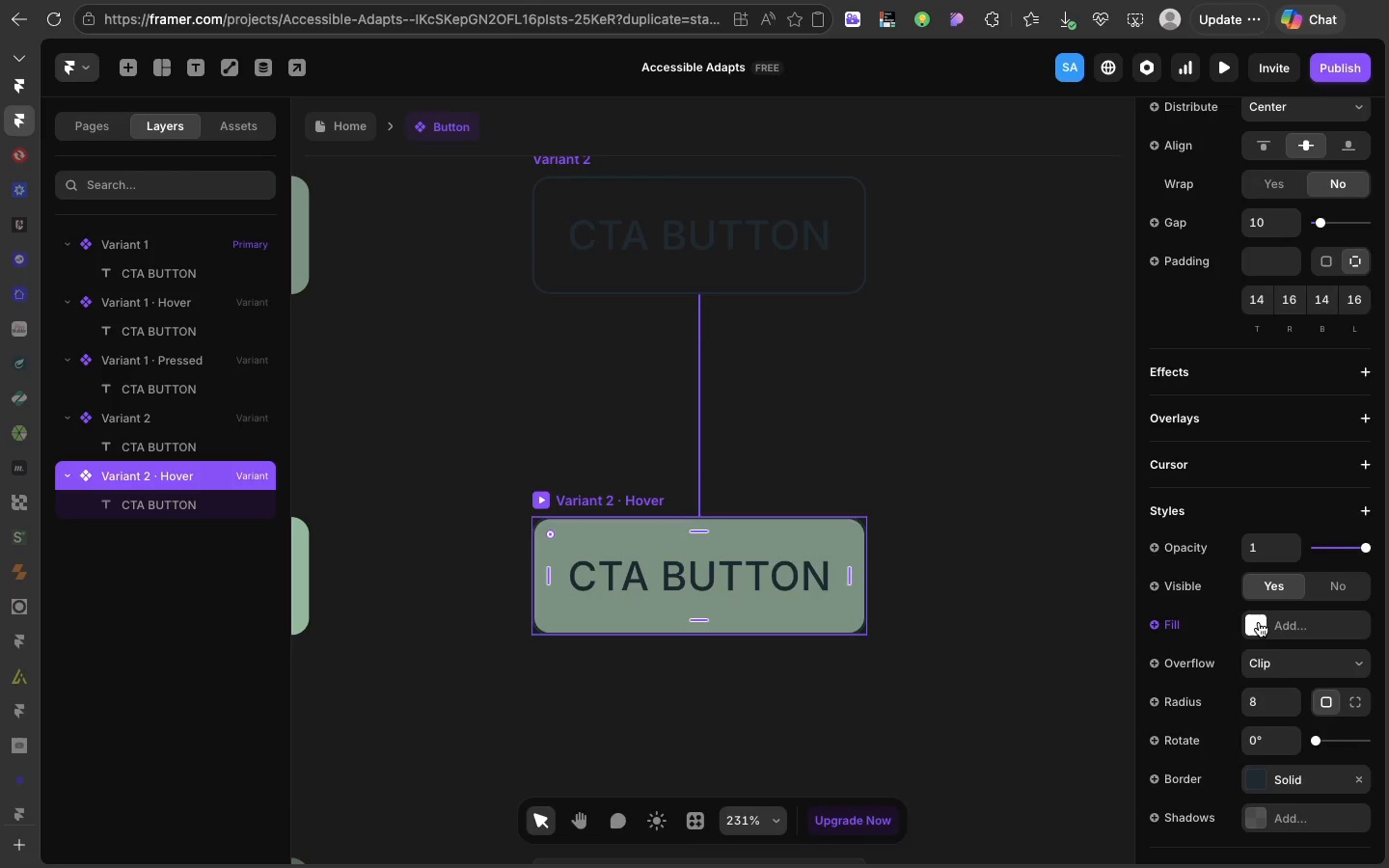 
left_click([1259, 622])
 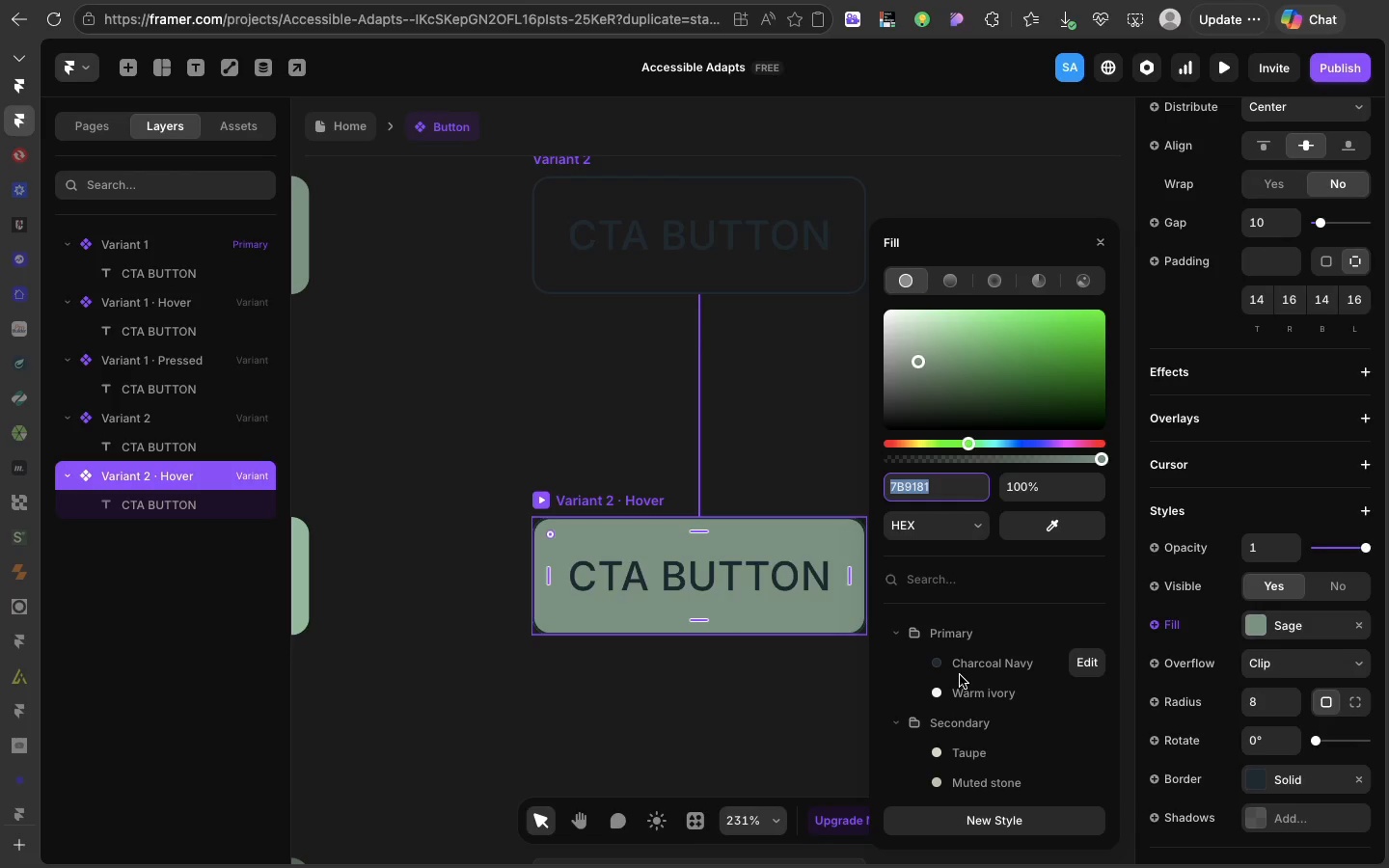 
left_click([960, 675])
 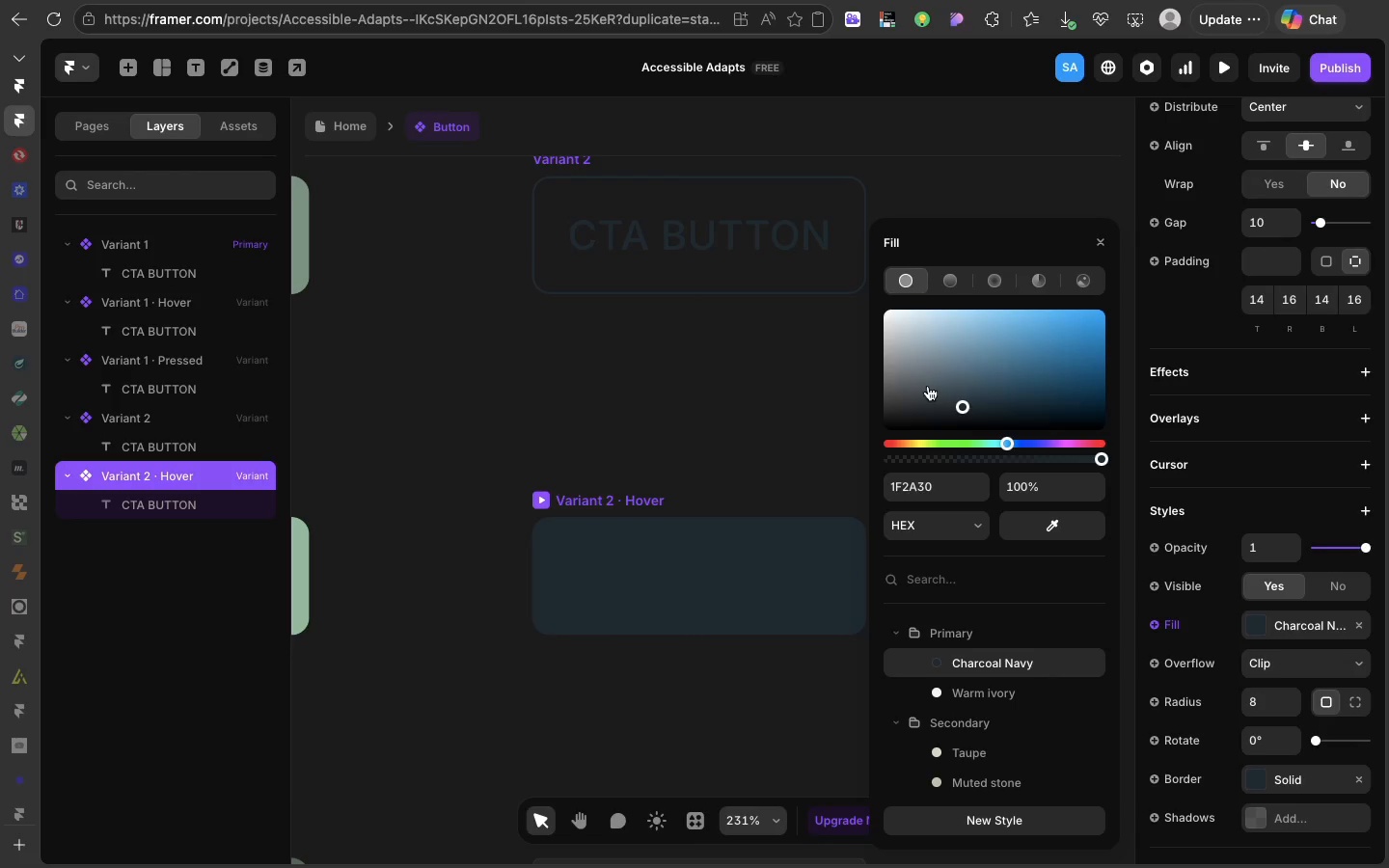 
left_click([928, 386])
 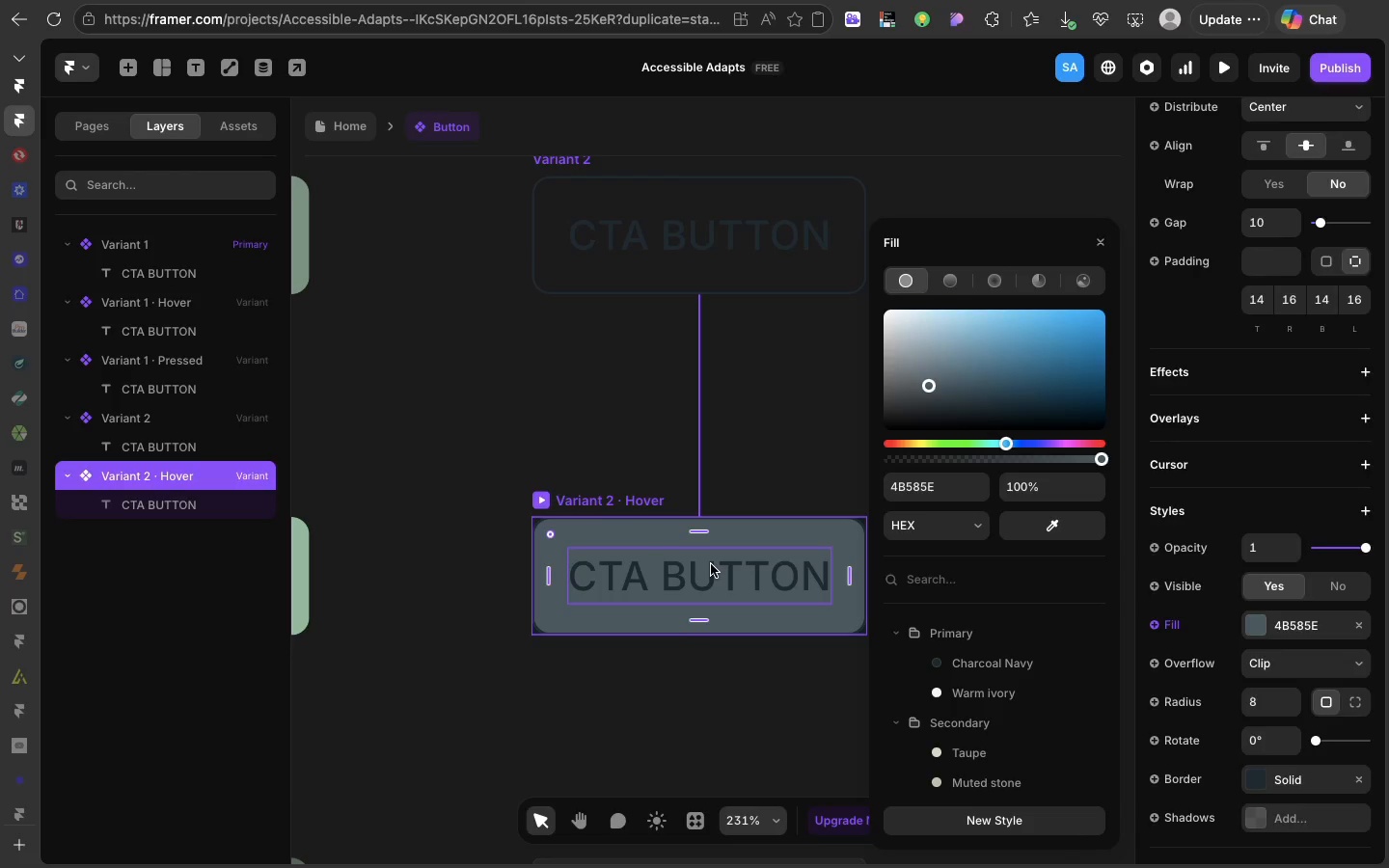 
left_click([711, 564])
 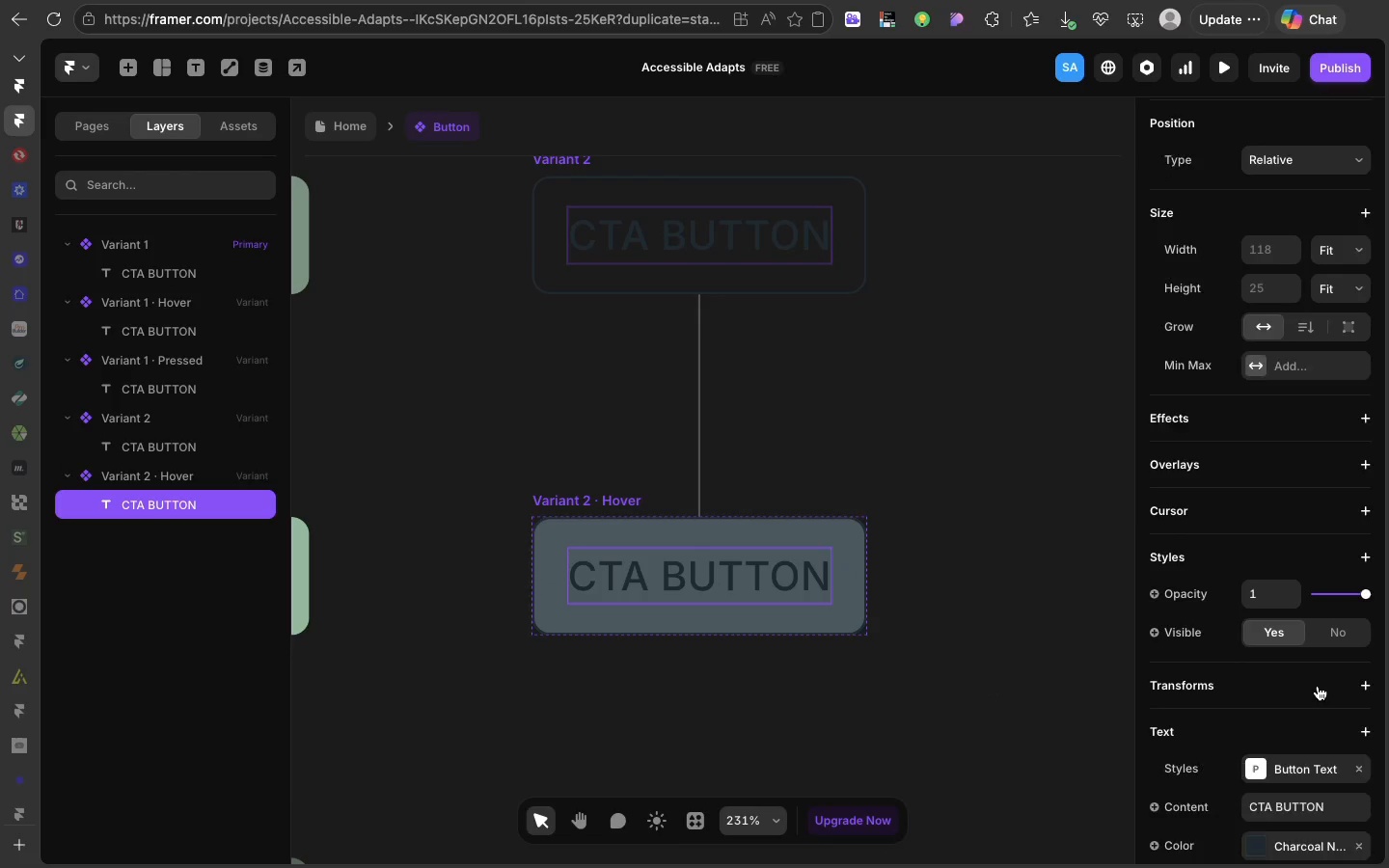 
scroll: coordinate [1318, 686], scroll_direction: down, amount: 40.0
 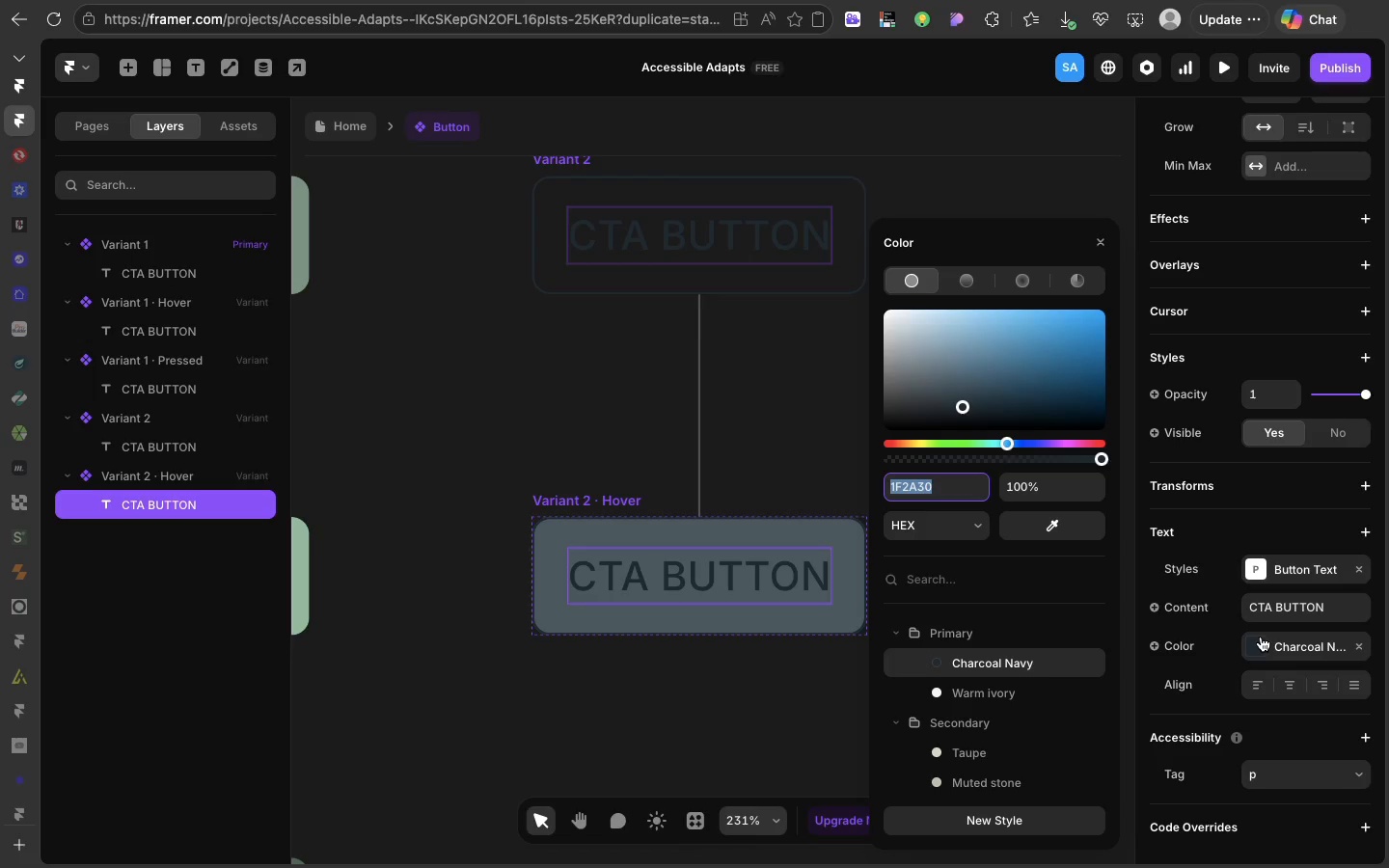 
left_click([1261, 637])
 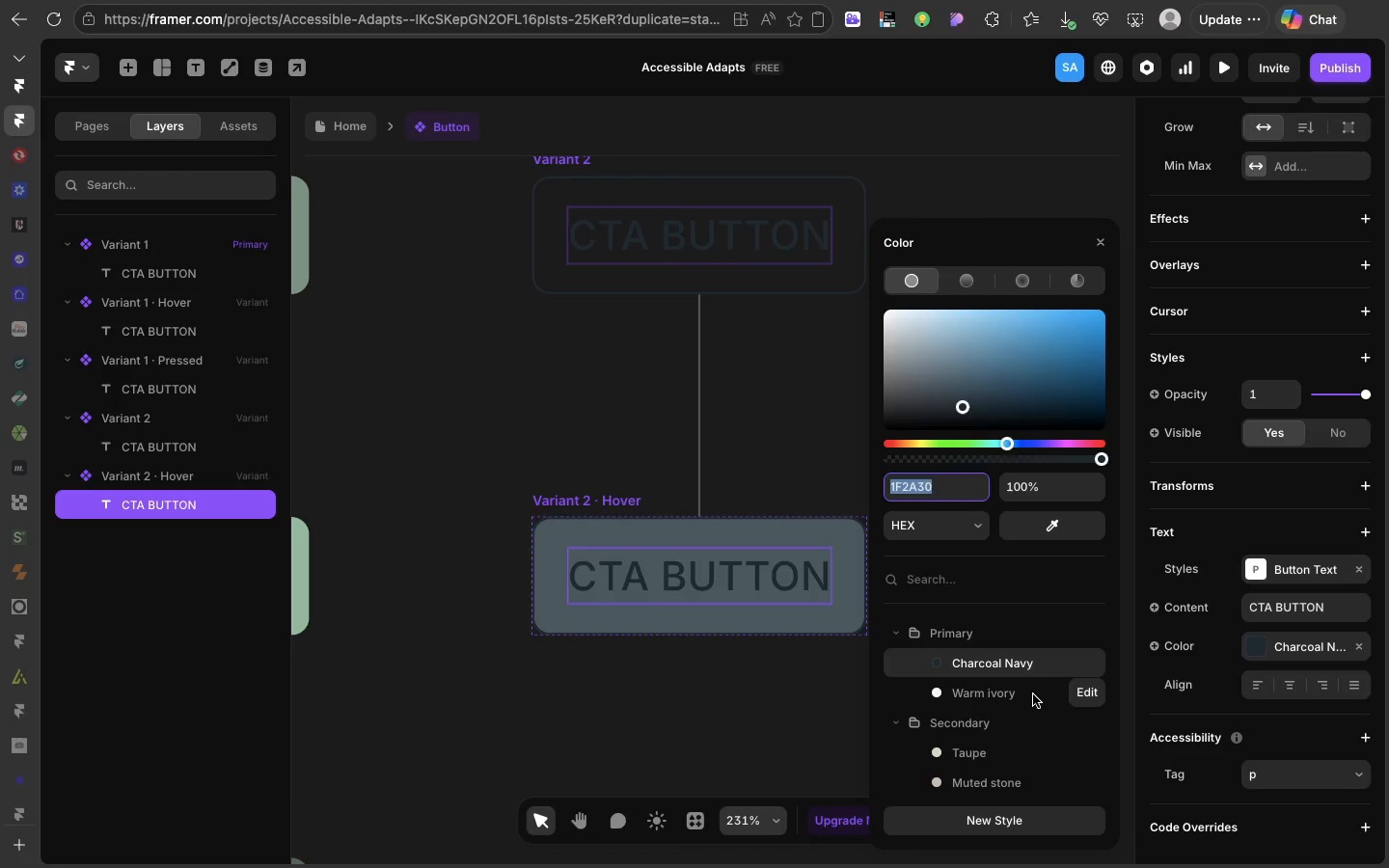 
left_click([1033, 694])
 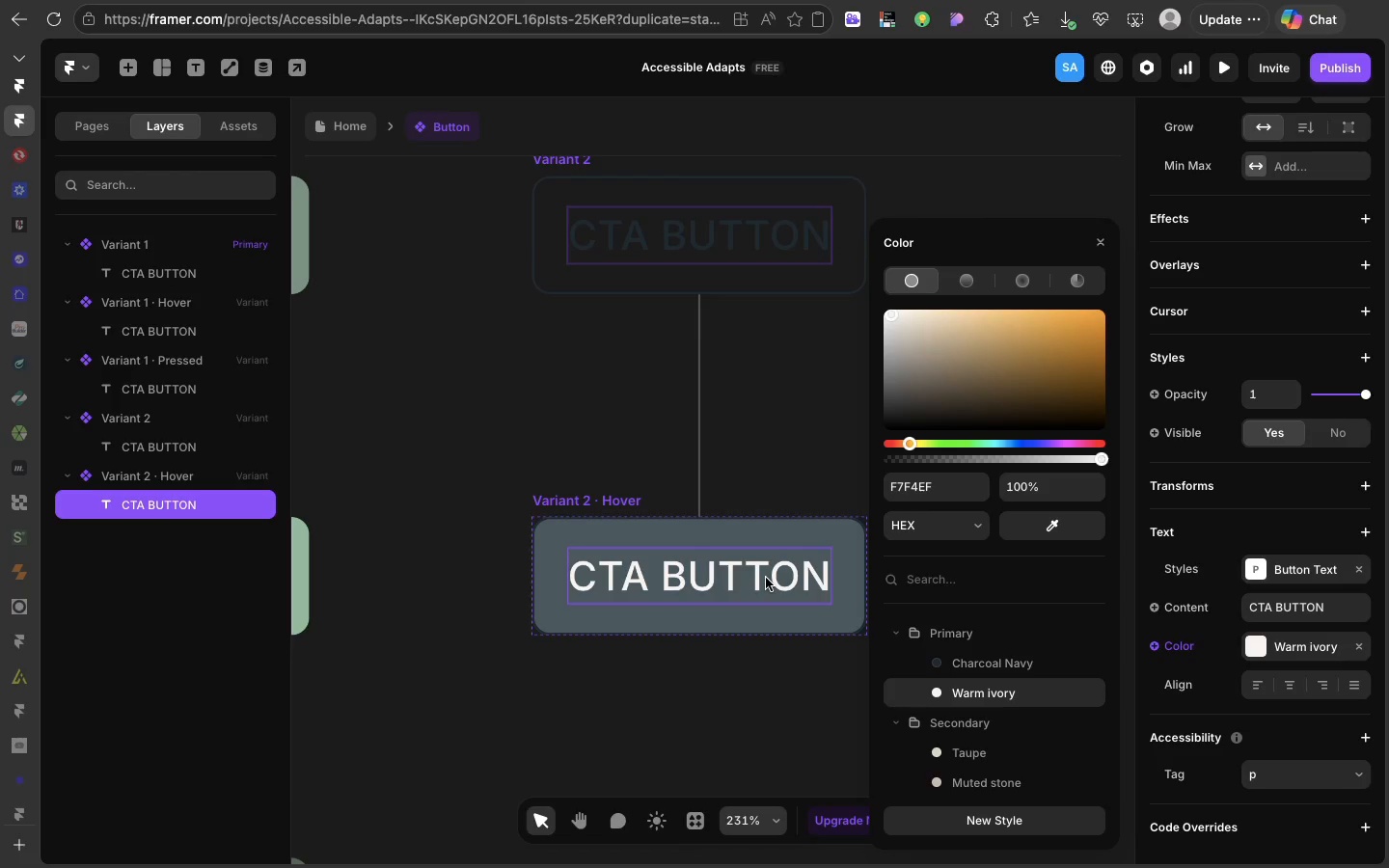 
left_click([766, 578])
 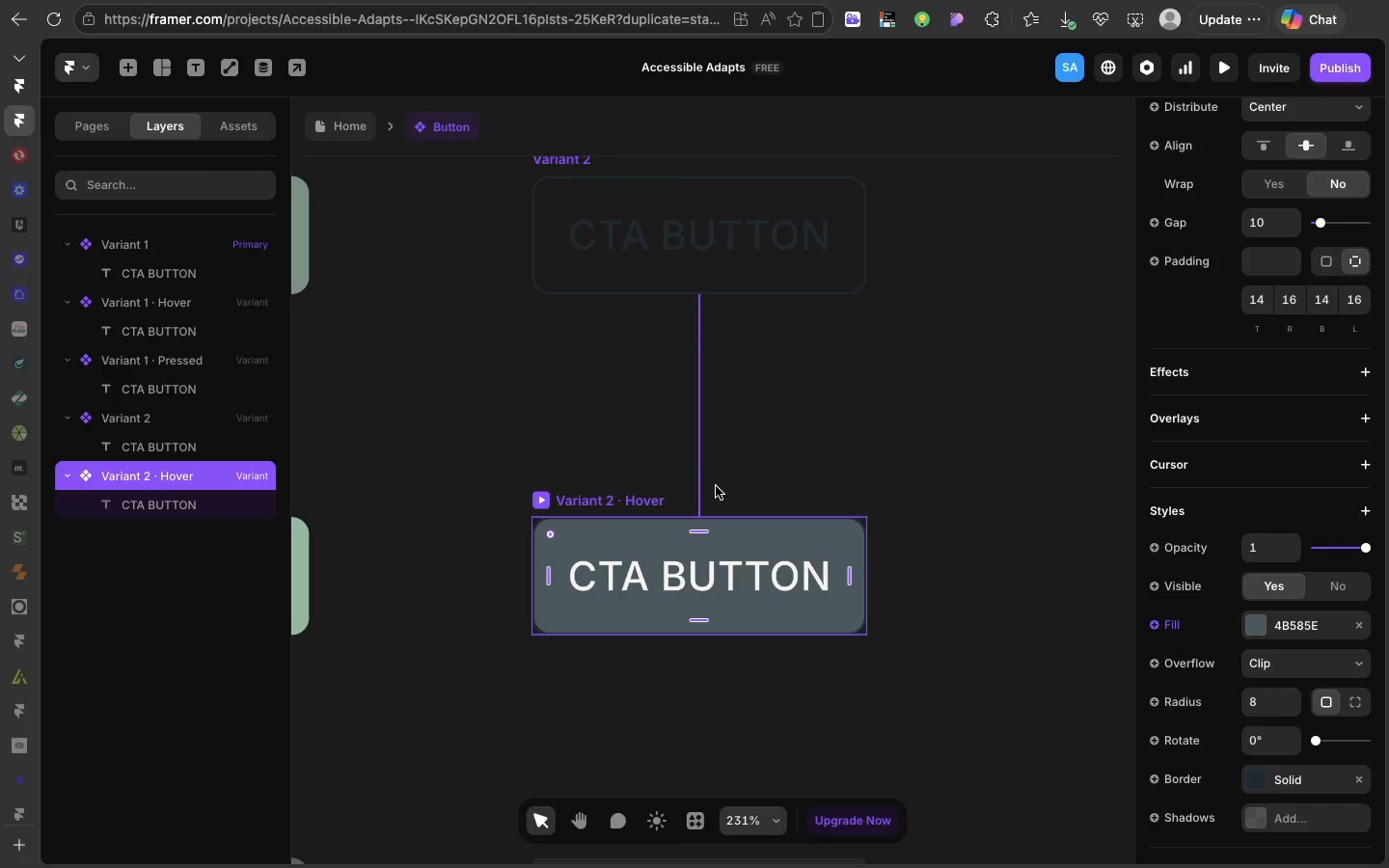 
left_click([716, 486])
 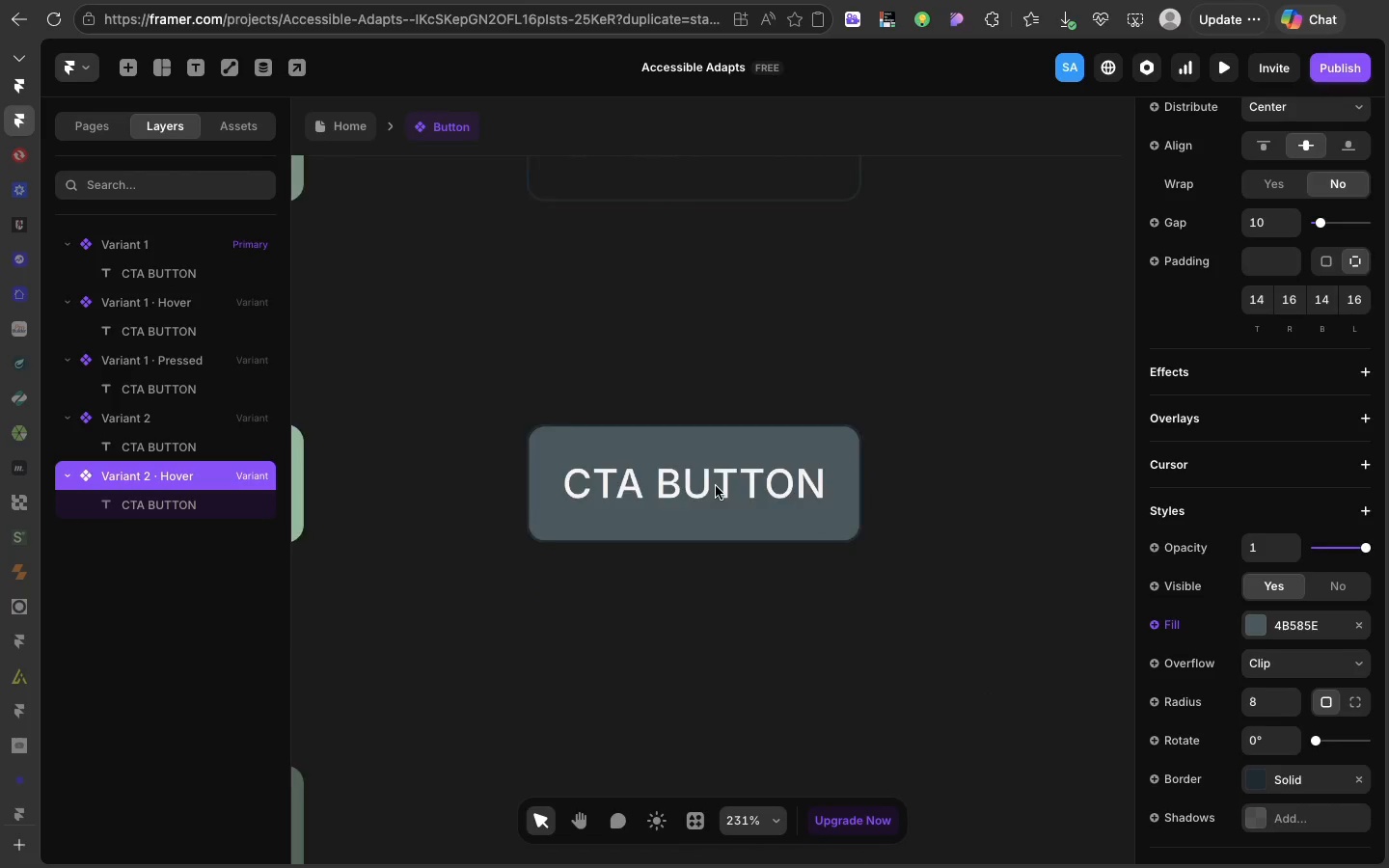 
scroll: coordinate [716, 486], scroll_direction: down, amount: 14.0
 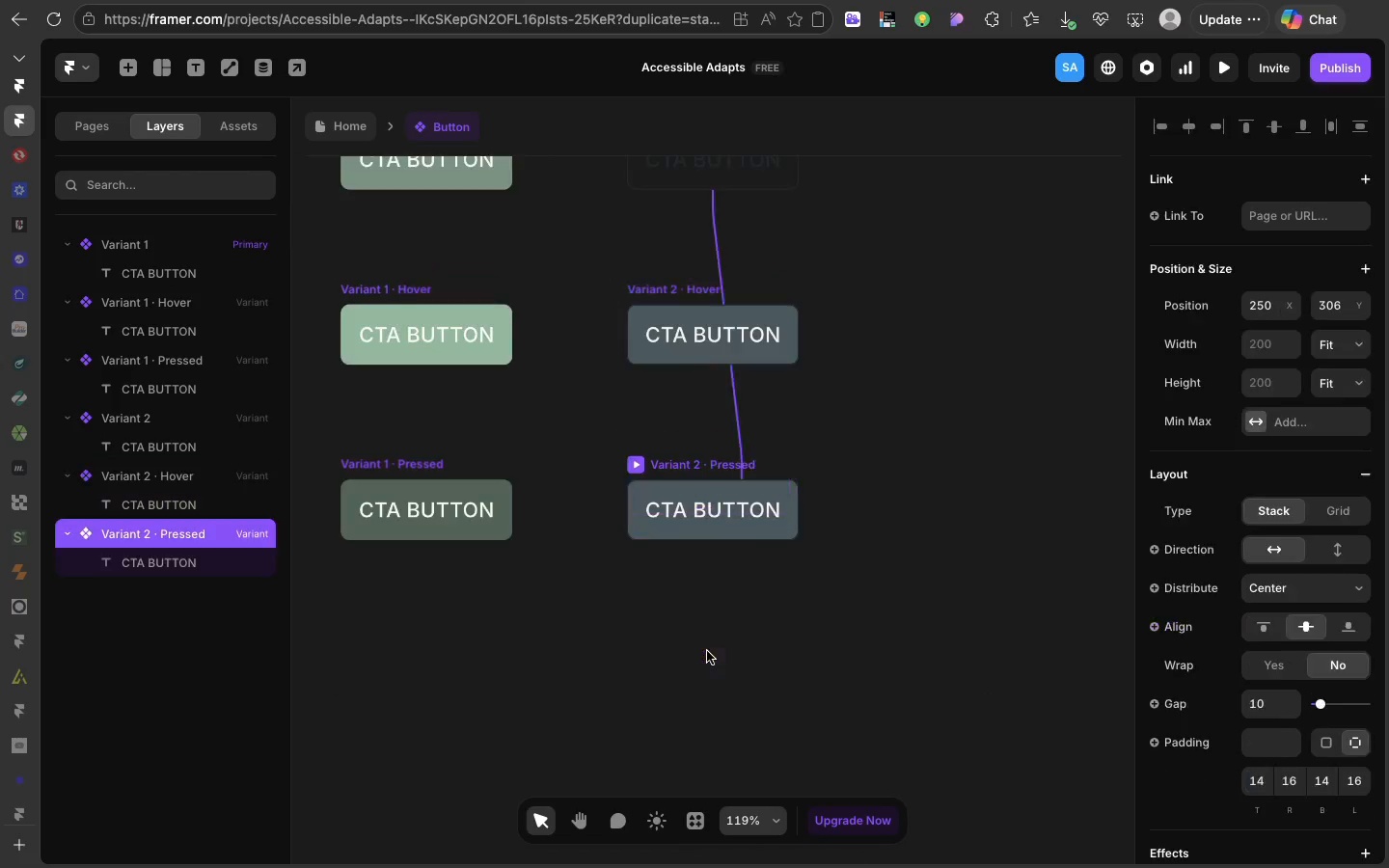 
left_click([707, 651])
 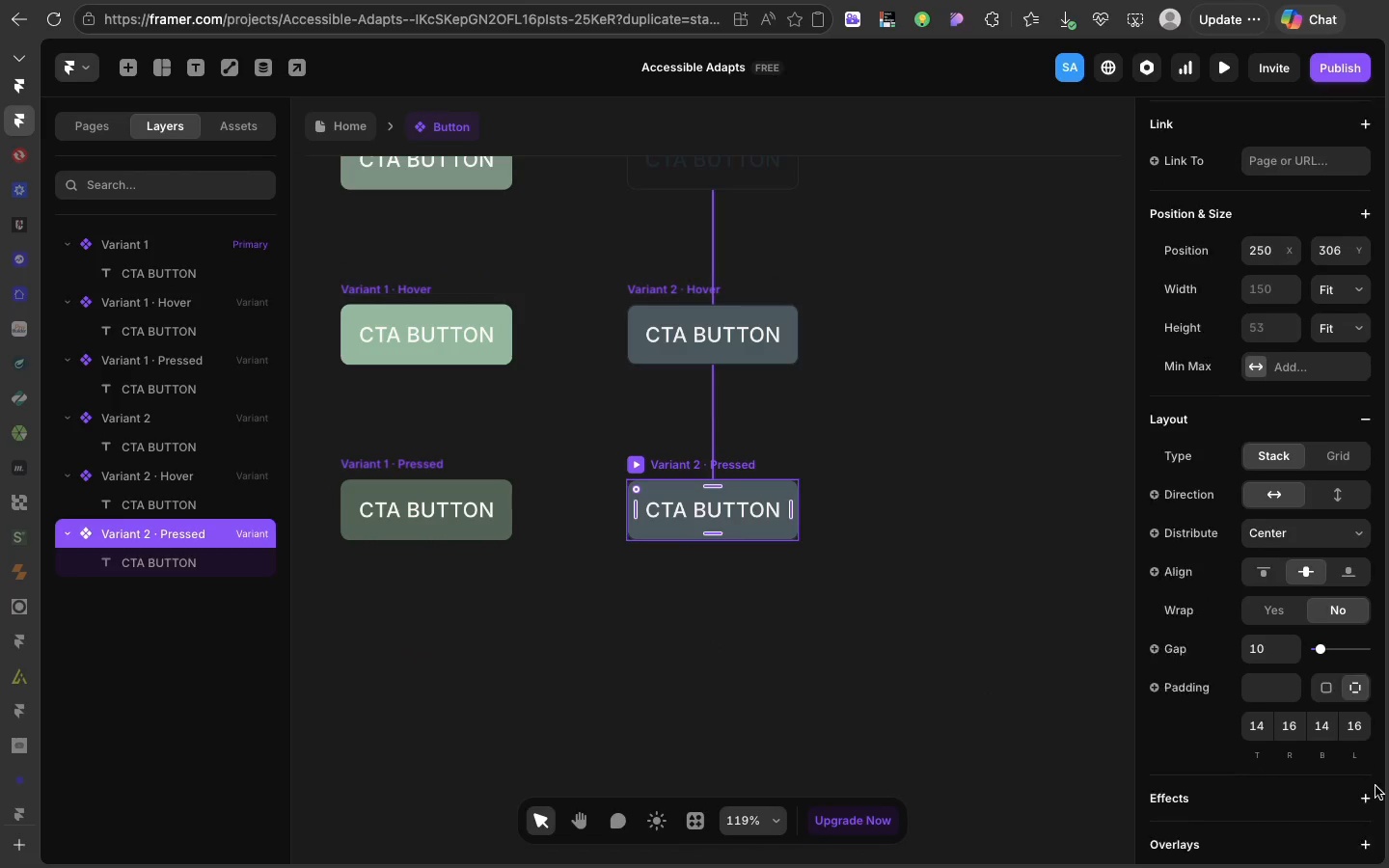 
scroll: coordinate [1375, 786], scroll_direction: down, amount: 62.0
 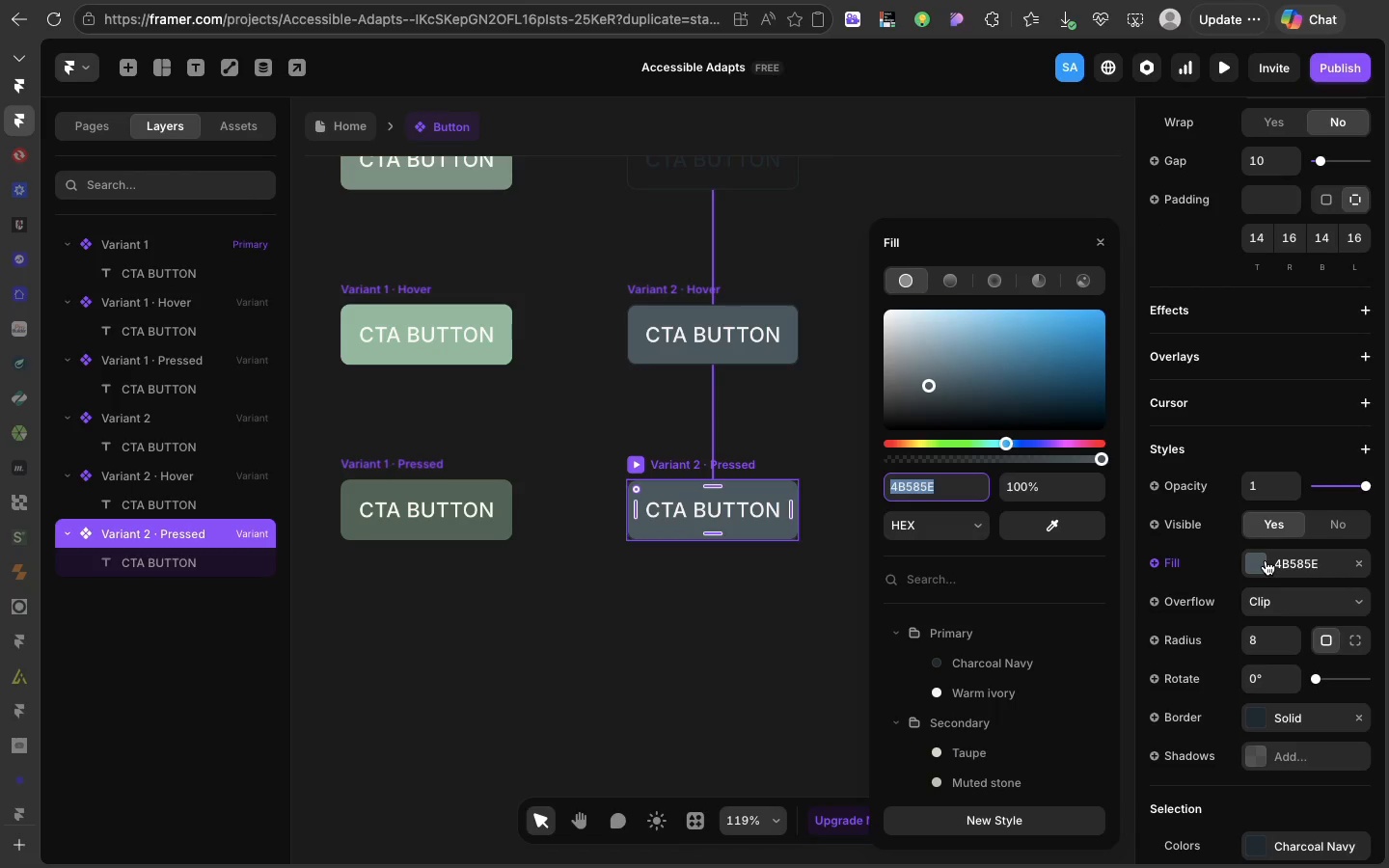 
left_click([1266, 560])
 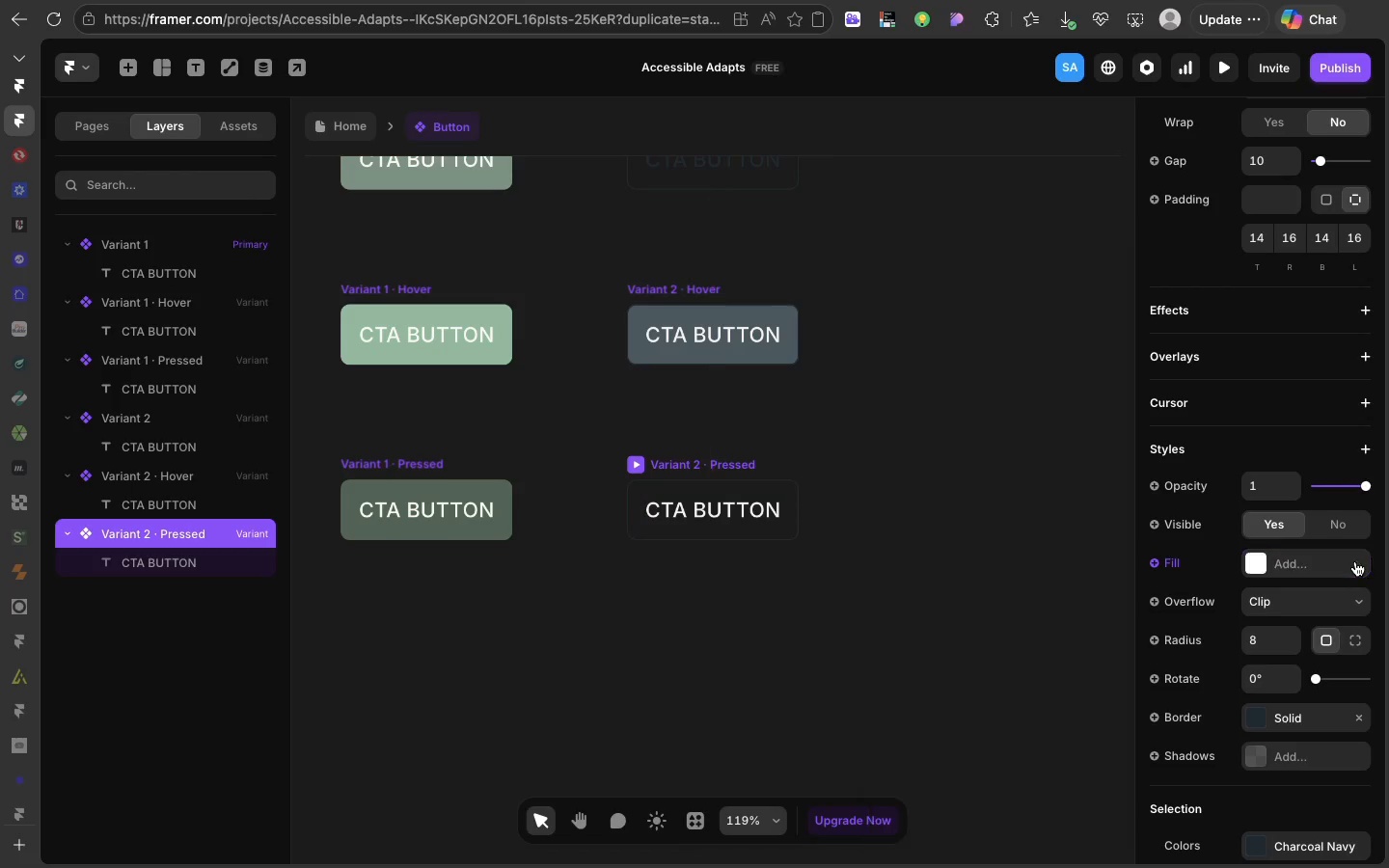 
left_click([1355, 561])
 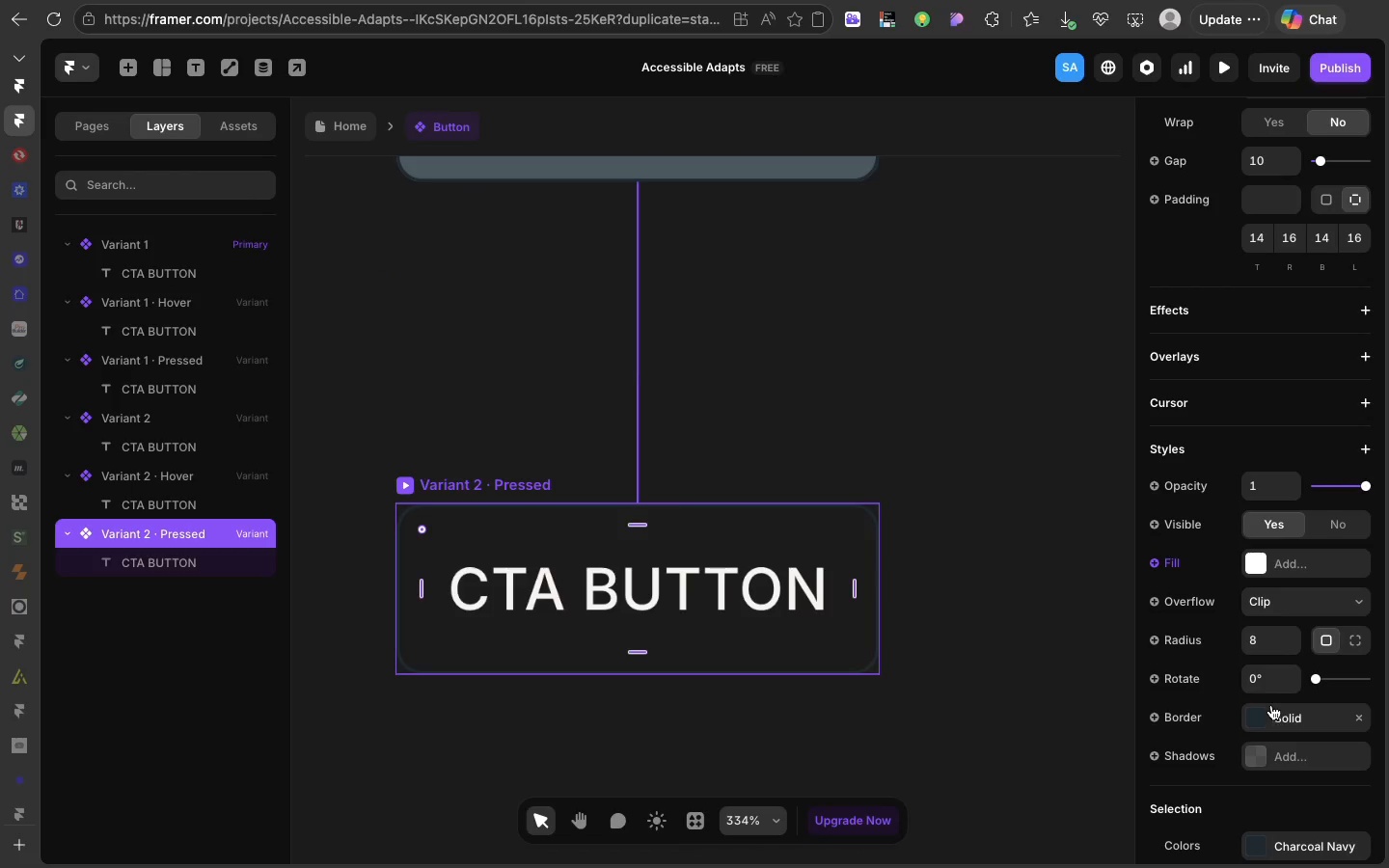 
left_click([1253, 720])
 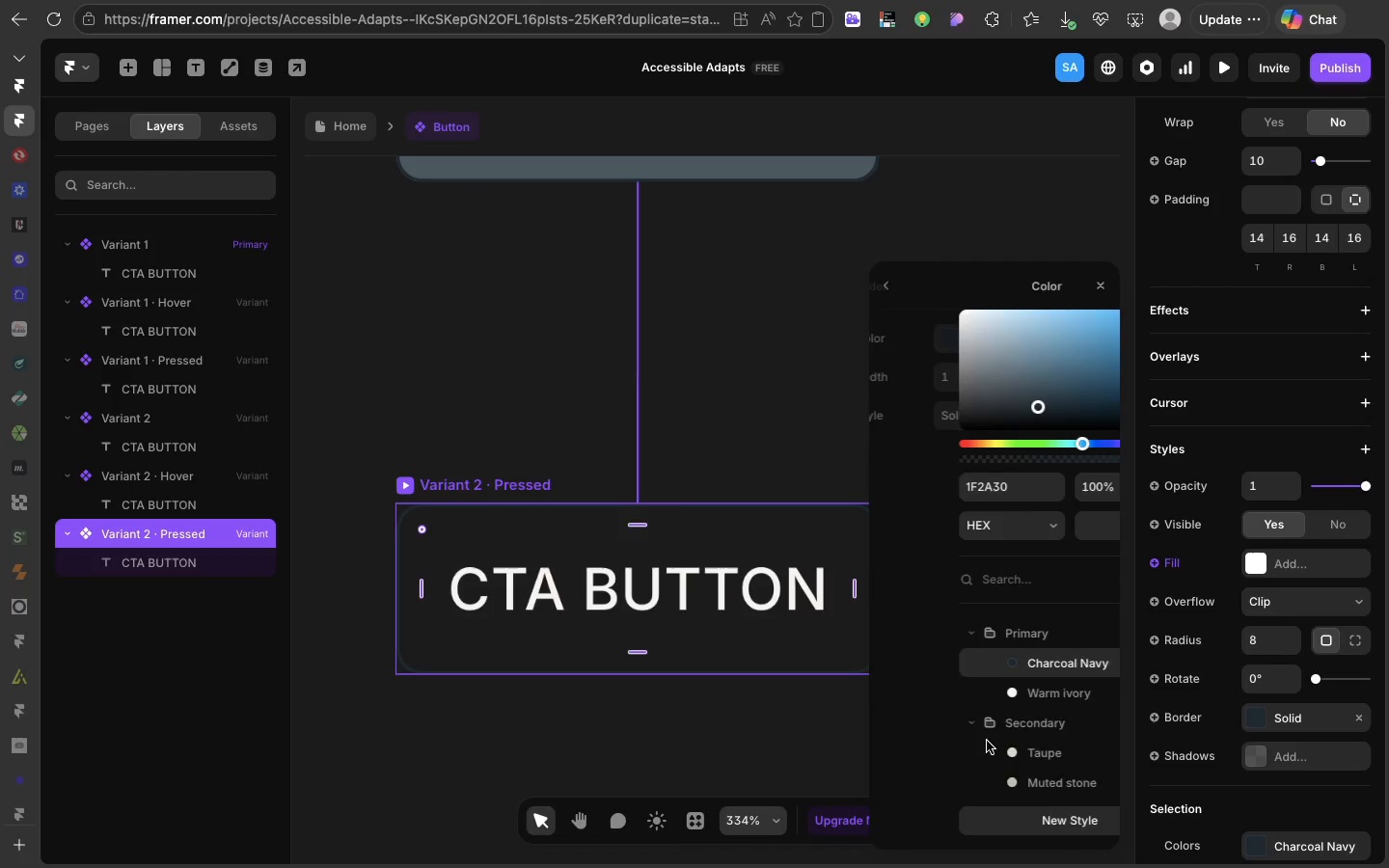 
left_click([987, 741])
 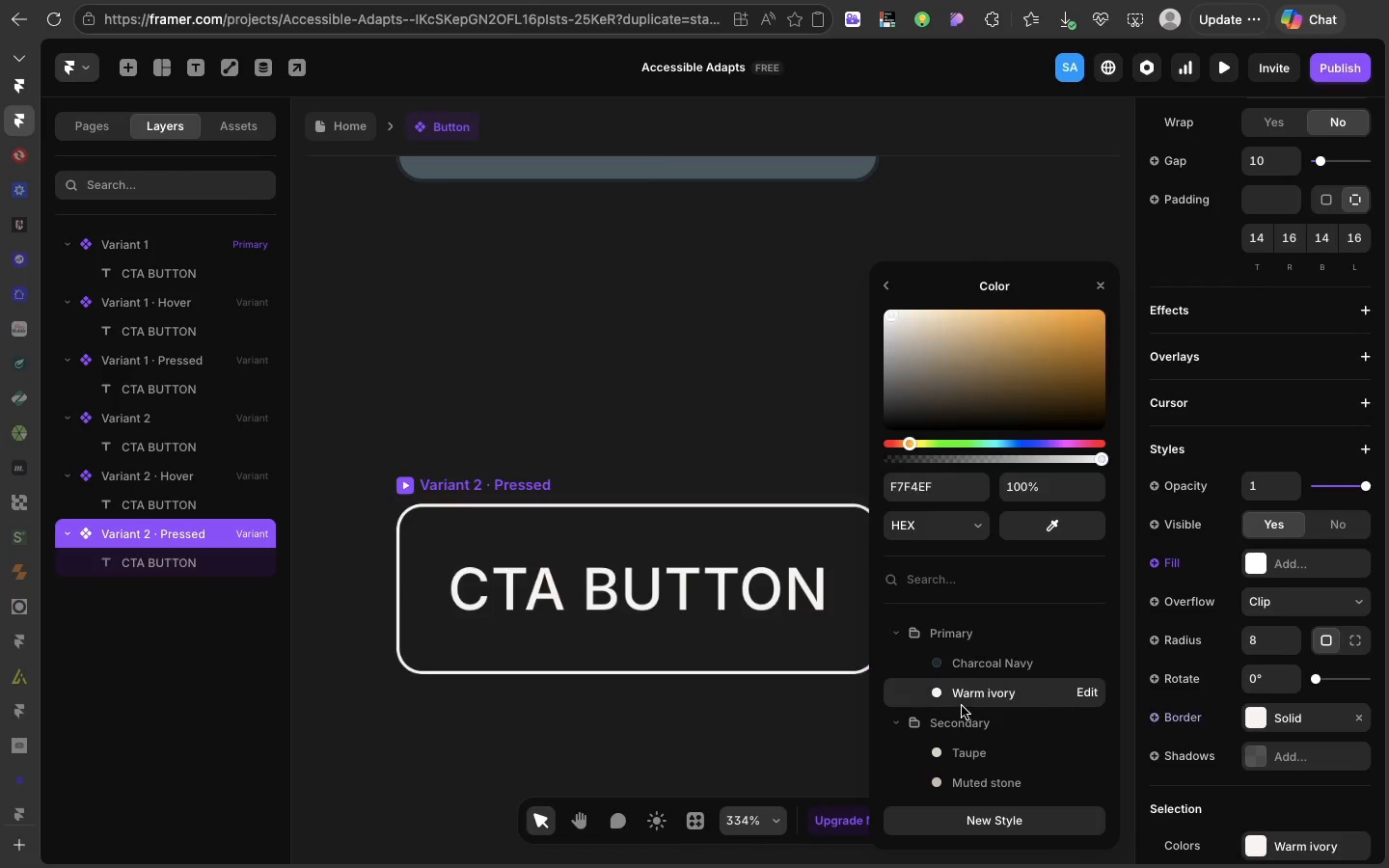 
left_click([962, 706])
 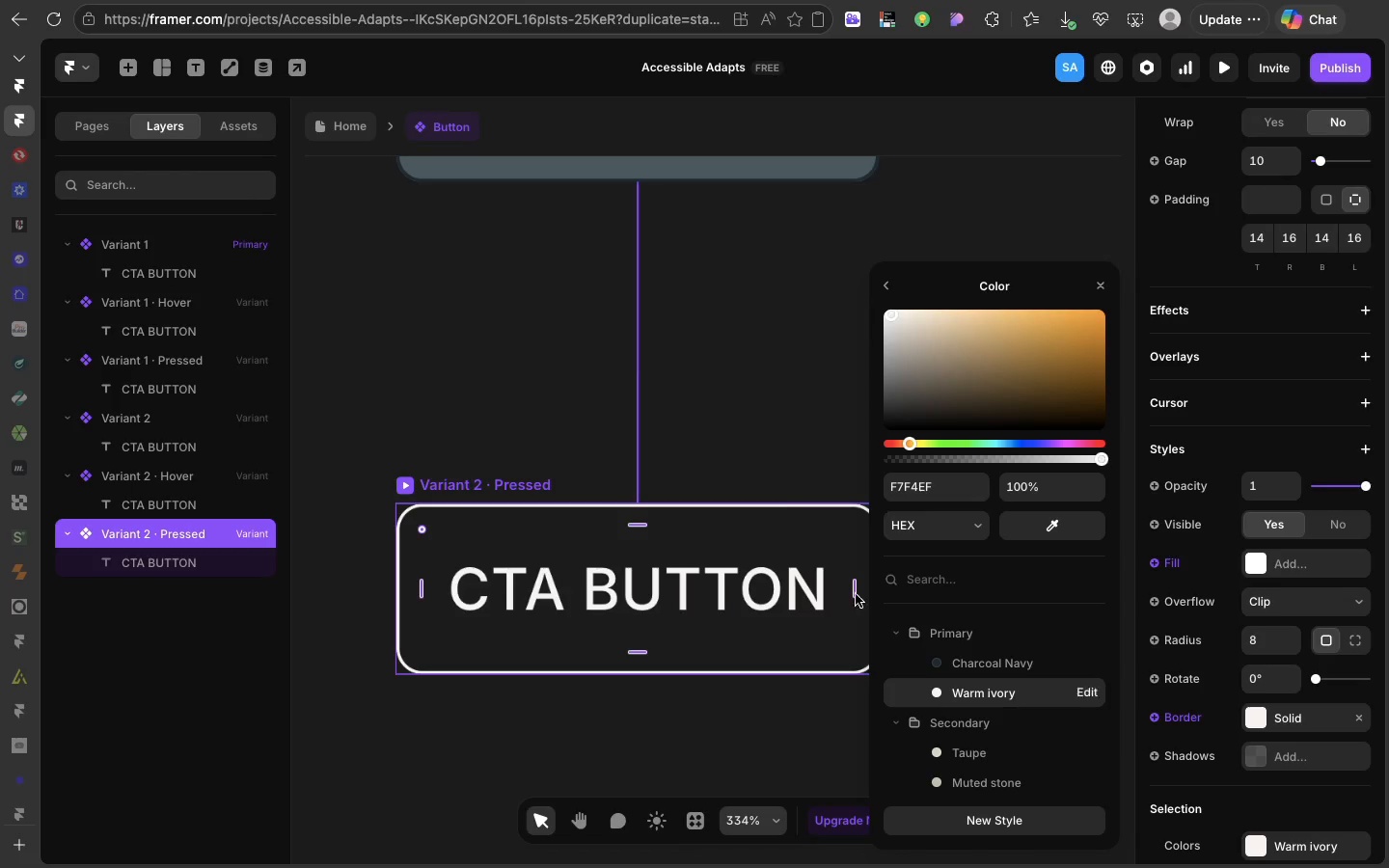 
left_click([772, 425])
 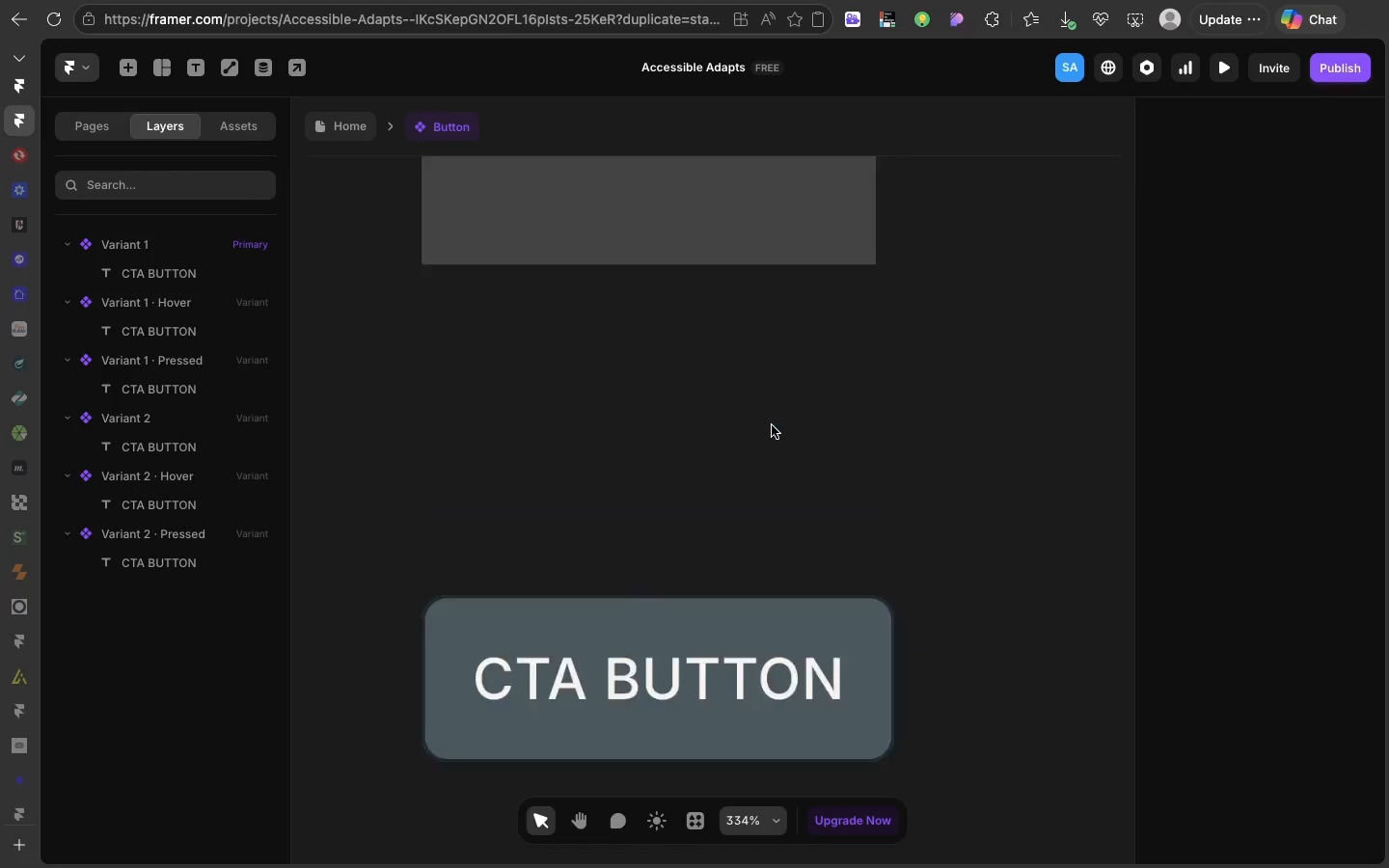 
scroll: coordinate [772, 425], scroll_direction: up, amount: 52.0
 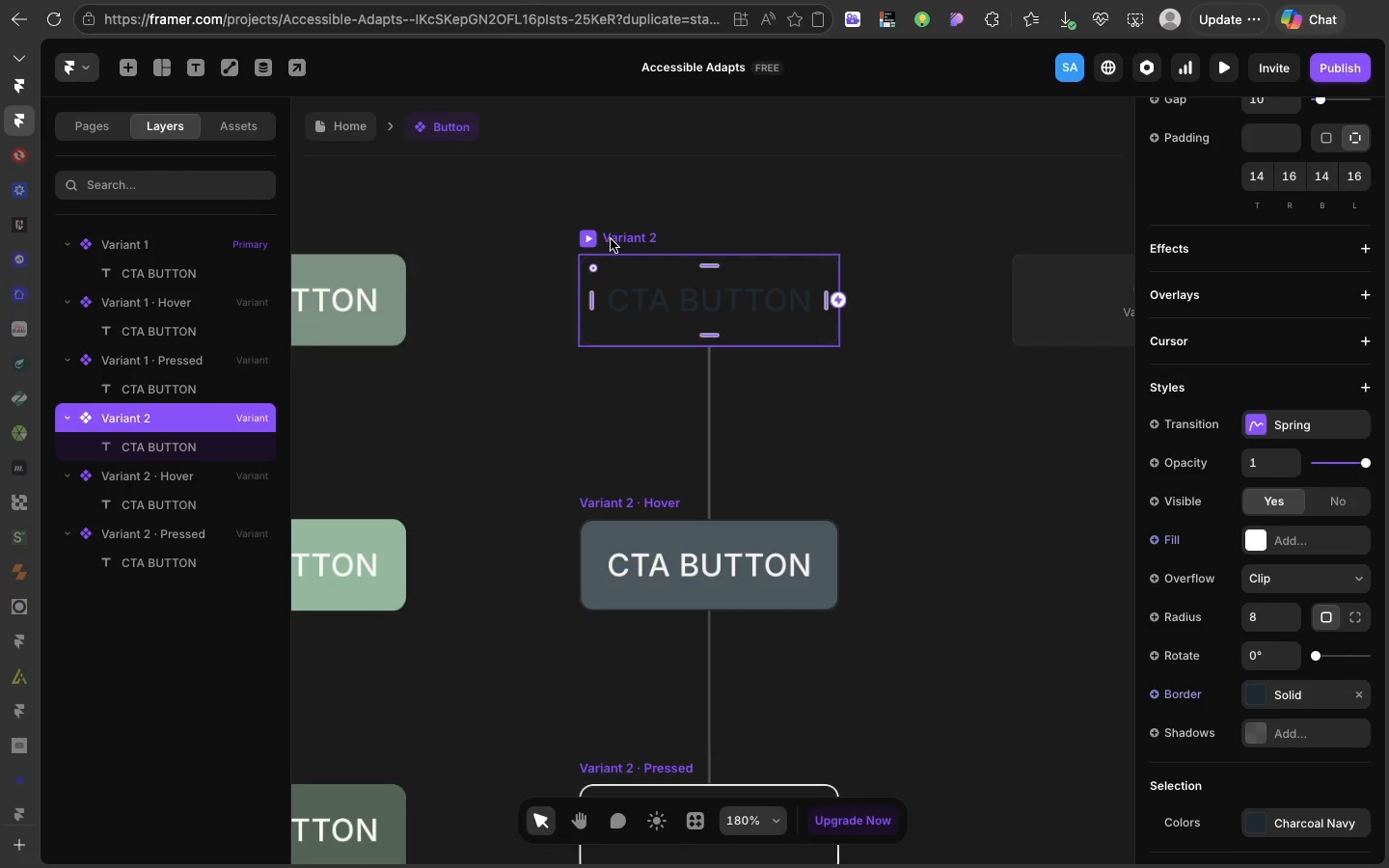 
left_click([611, 239])
 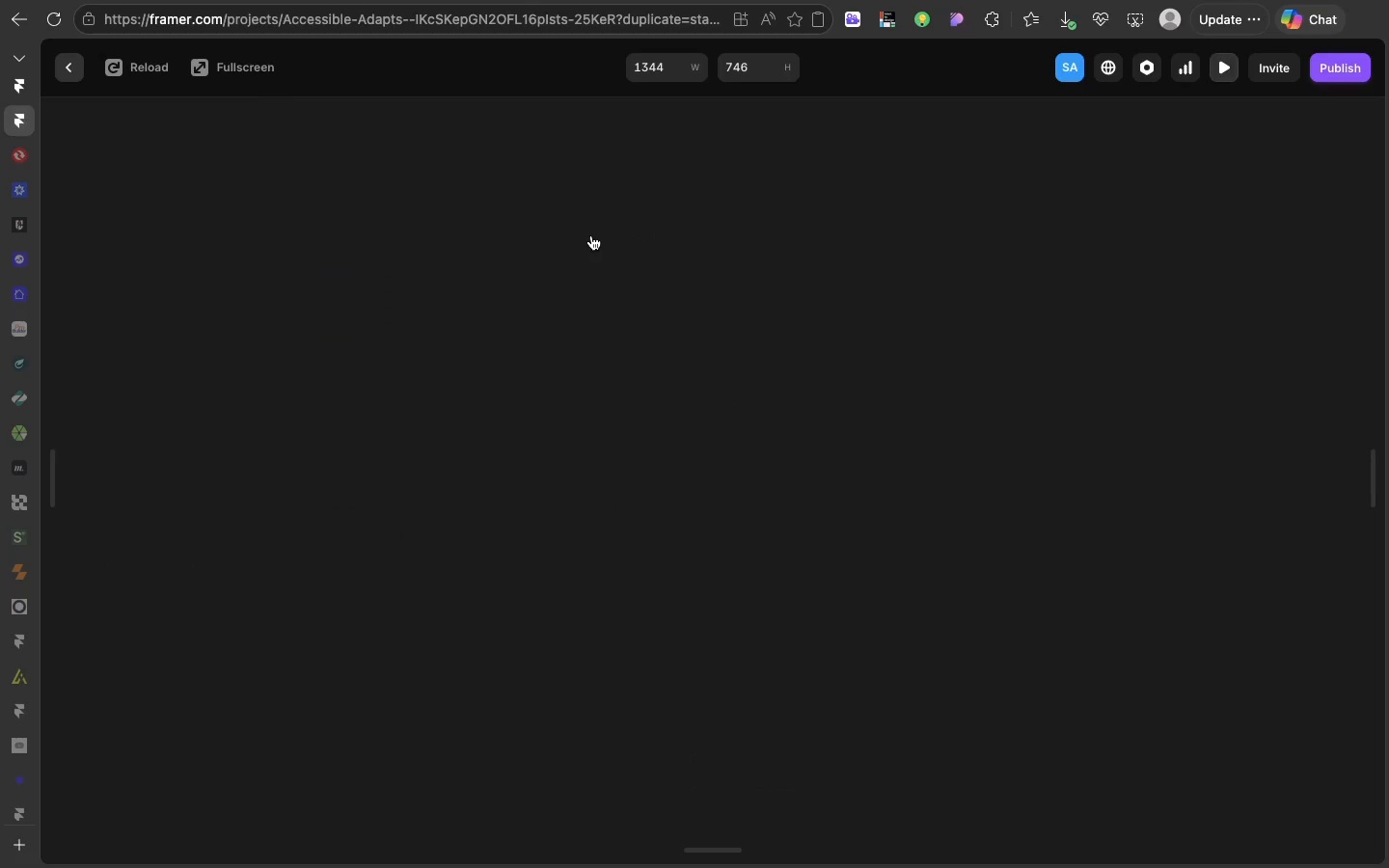 
left_click([591, 235])
 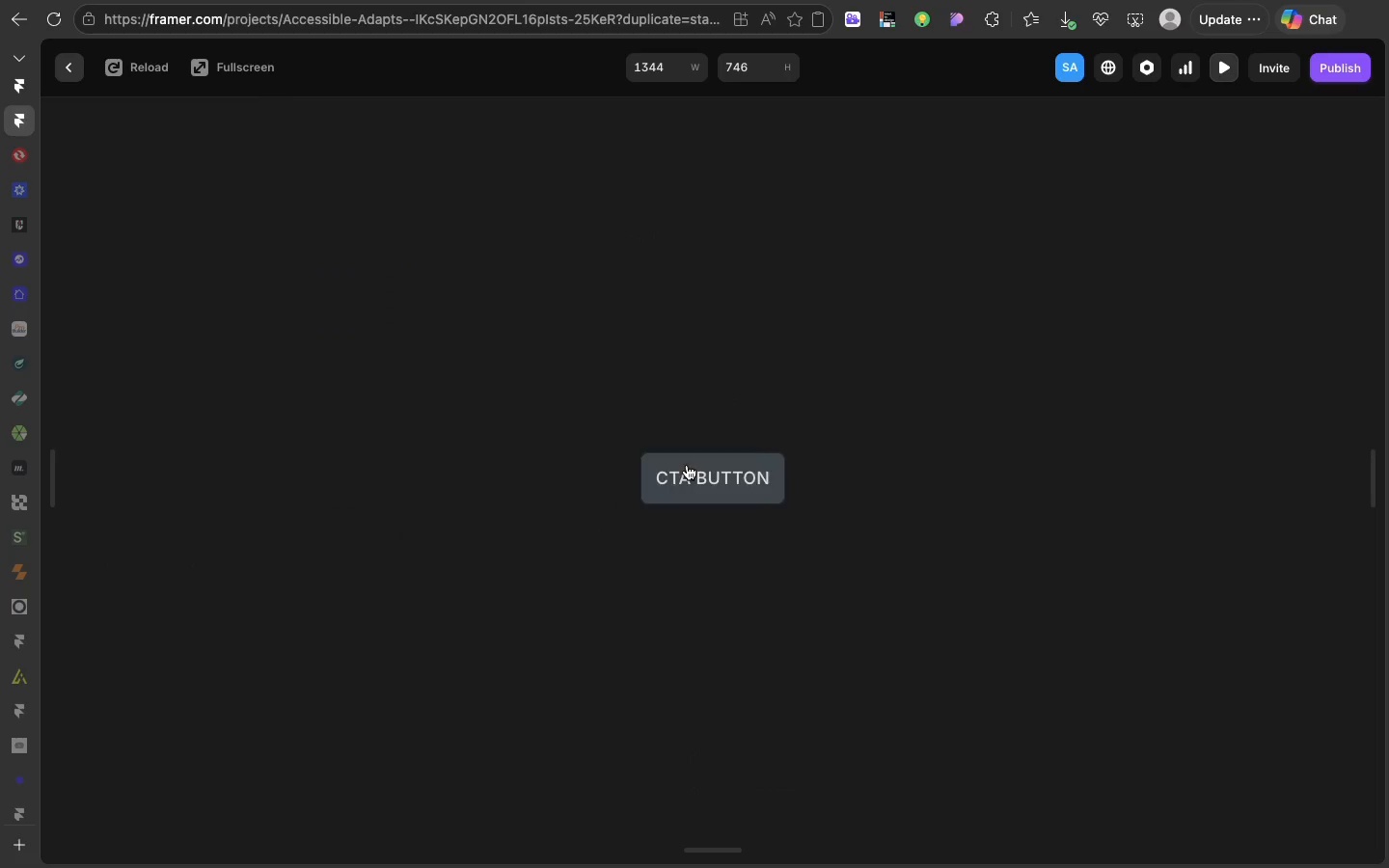 
left_click([687, 465])
 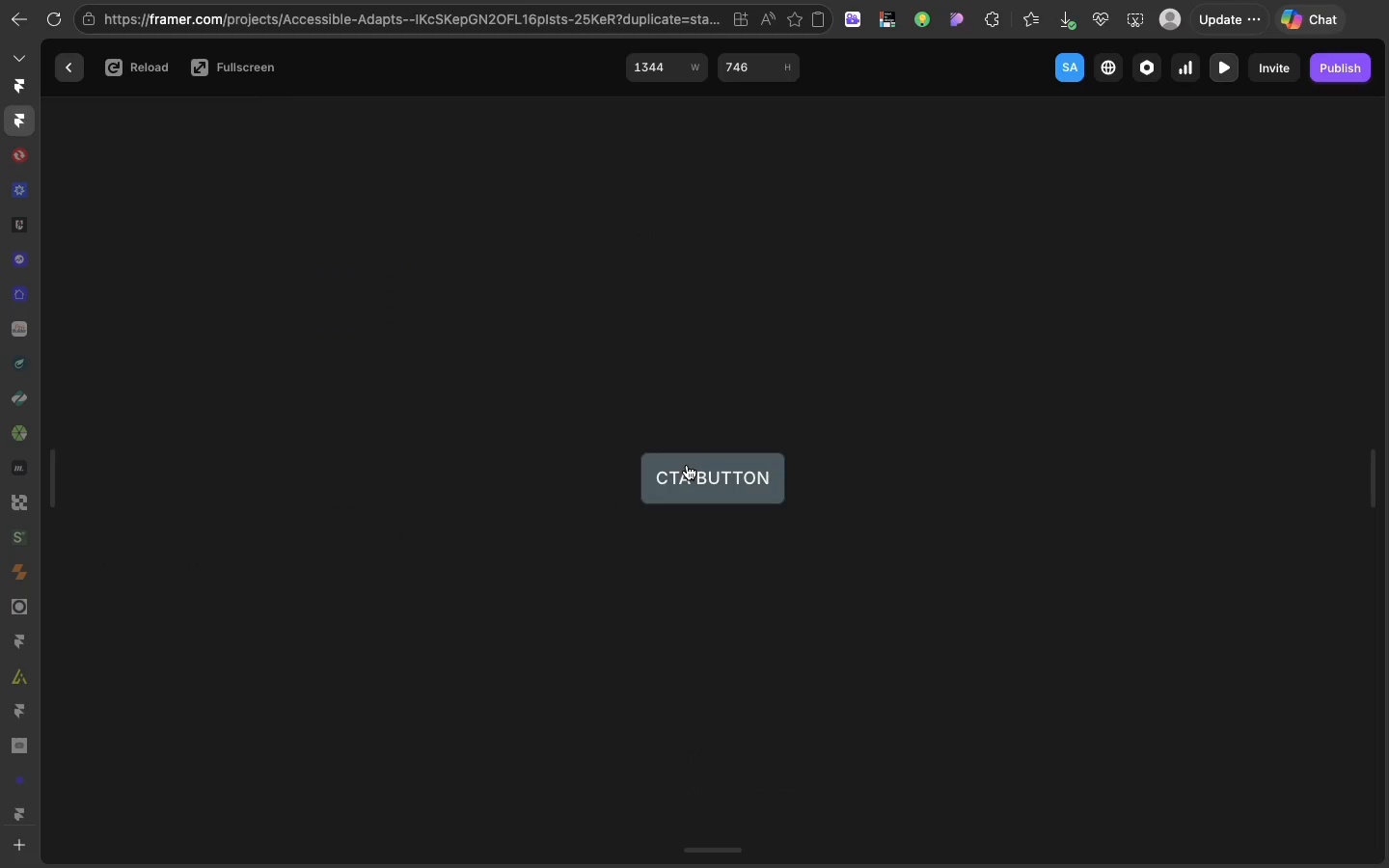 
left_click([687, 465])
 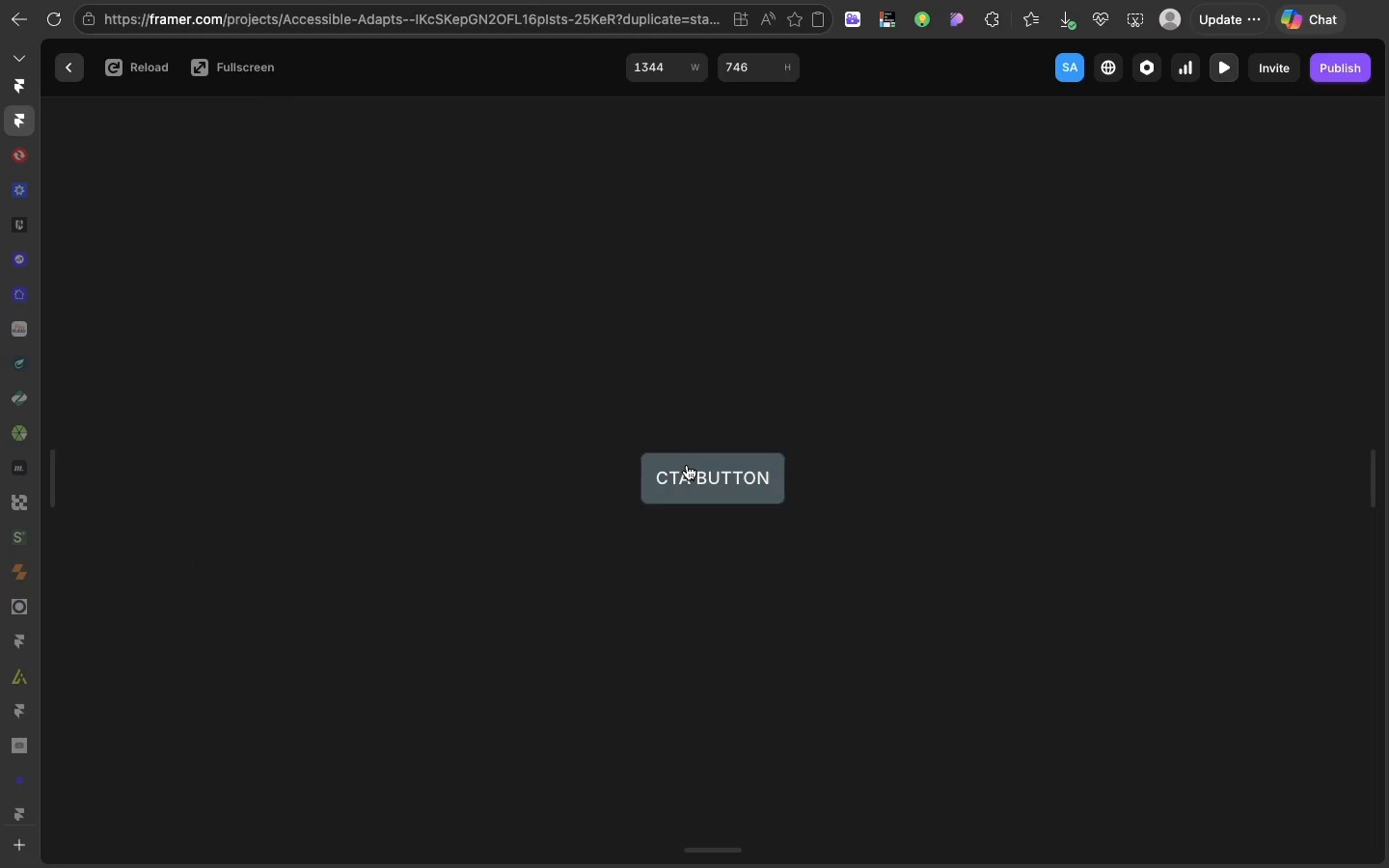 
left_click([687, 465])
 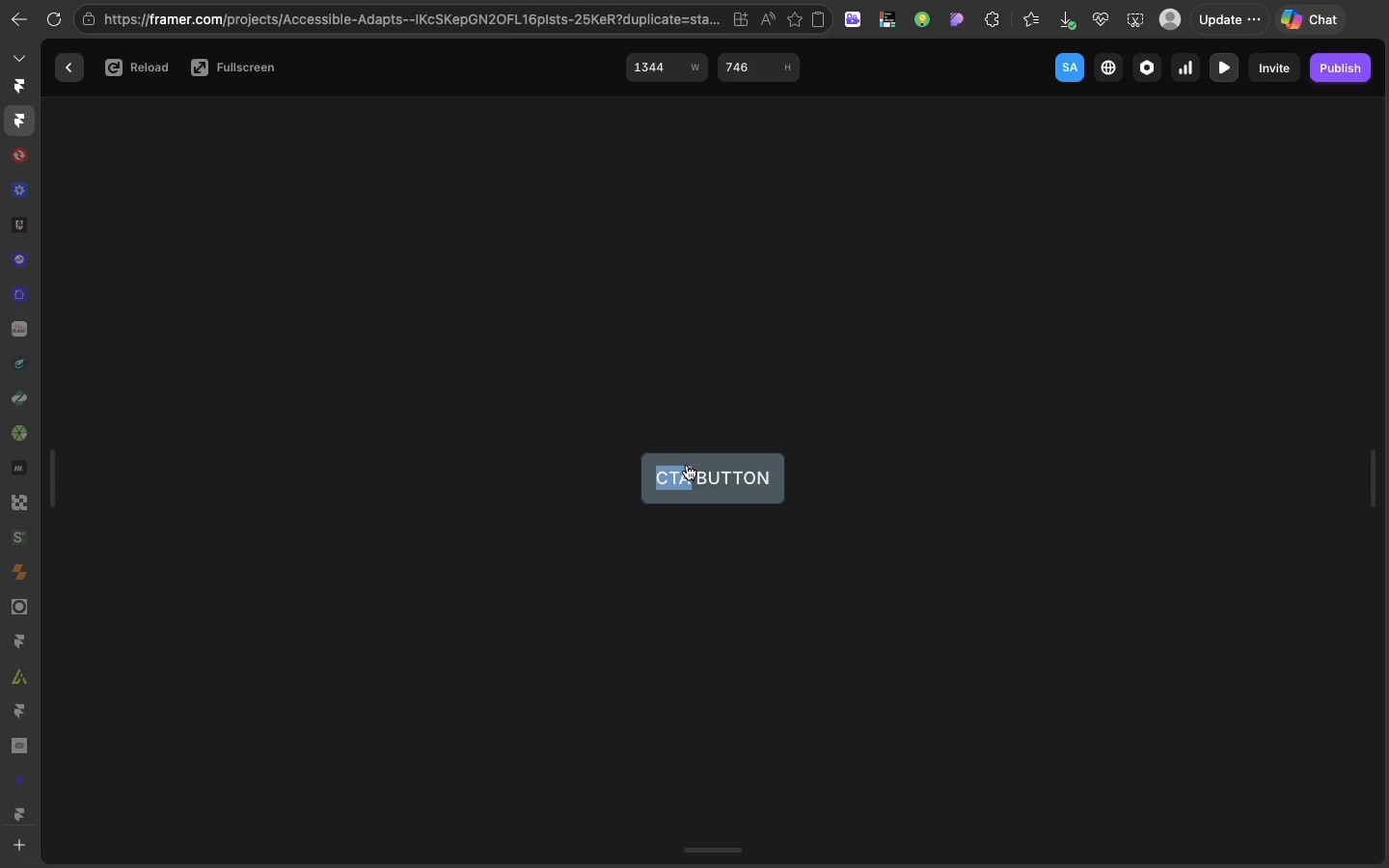 
double_click([687, 465])
 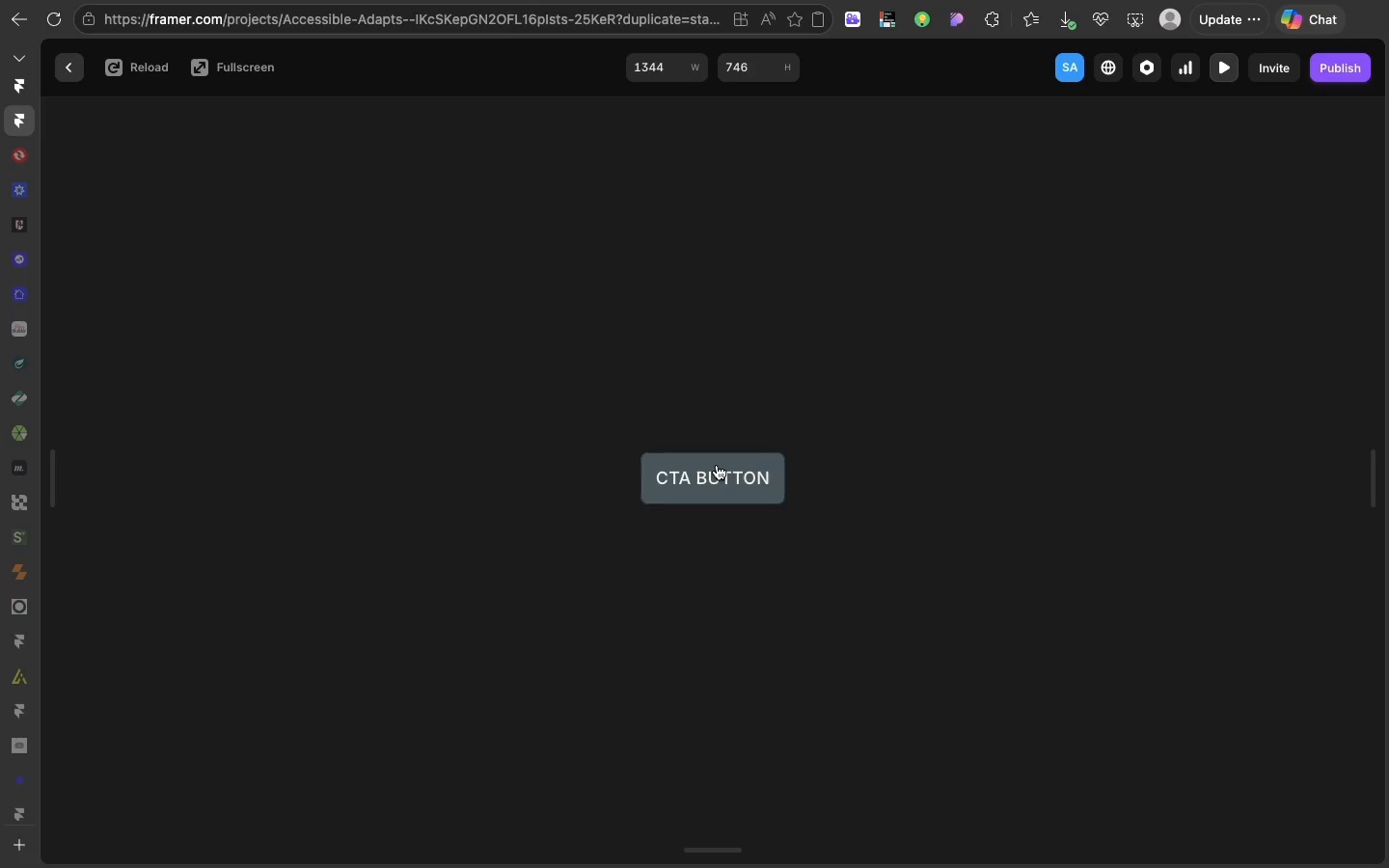 
left_click([717, 465])
 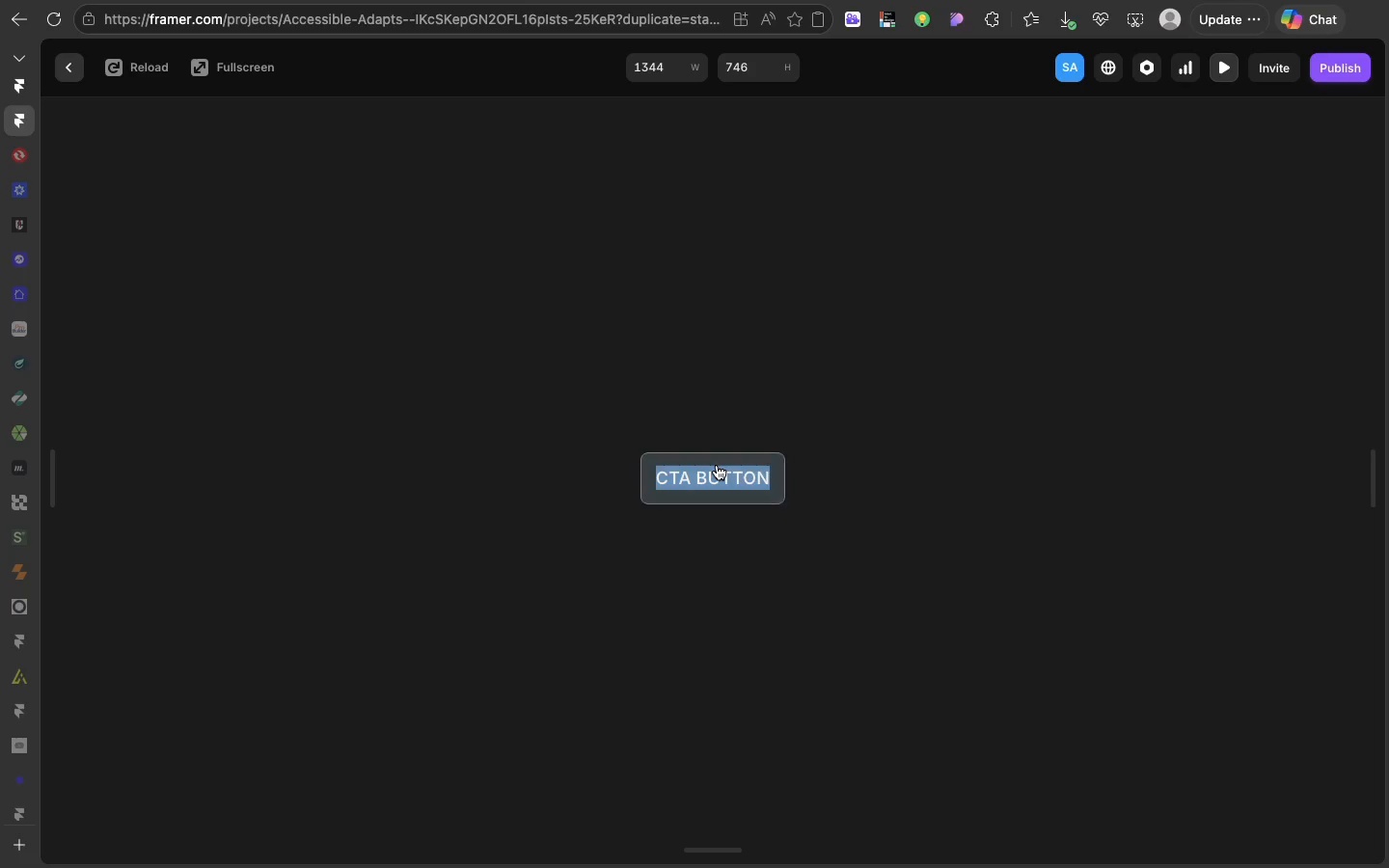 
double_click([717, 465])
 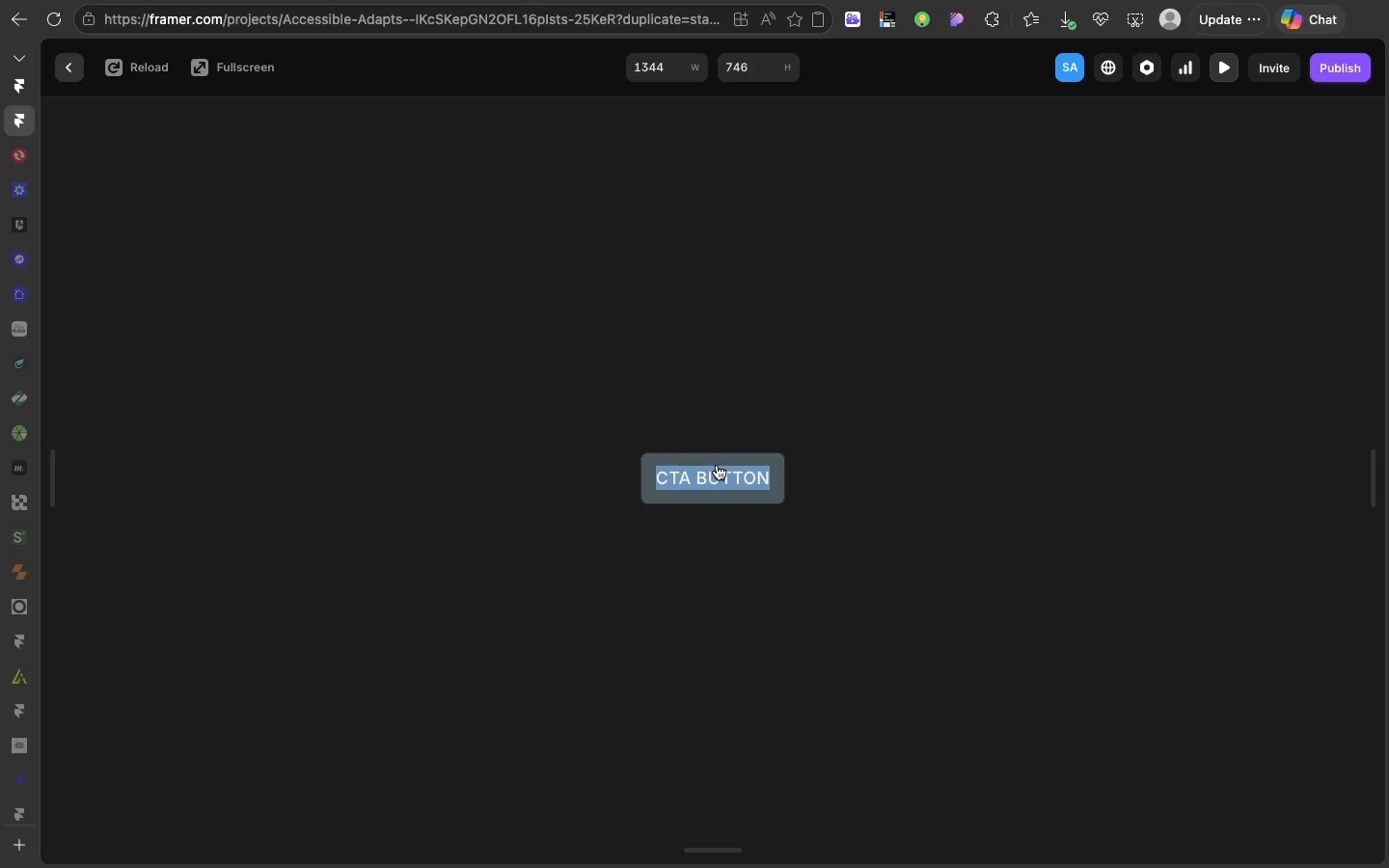 
triple_click([717, 465])
 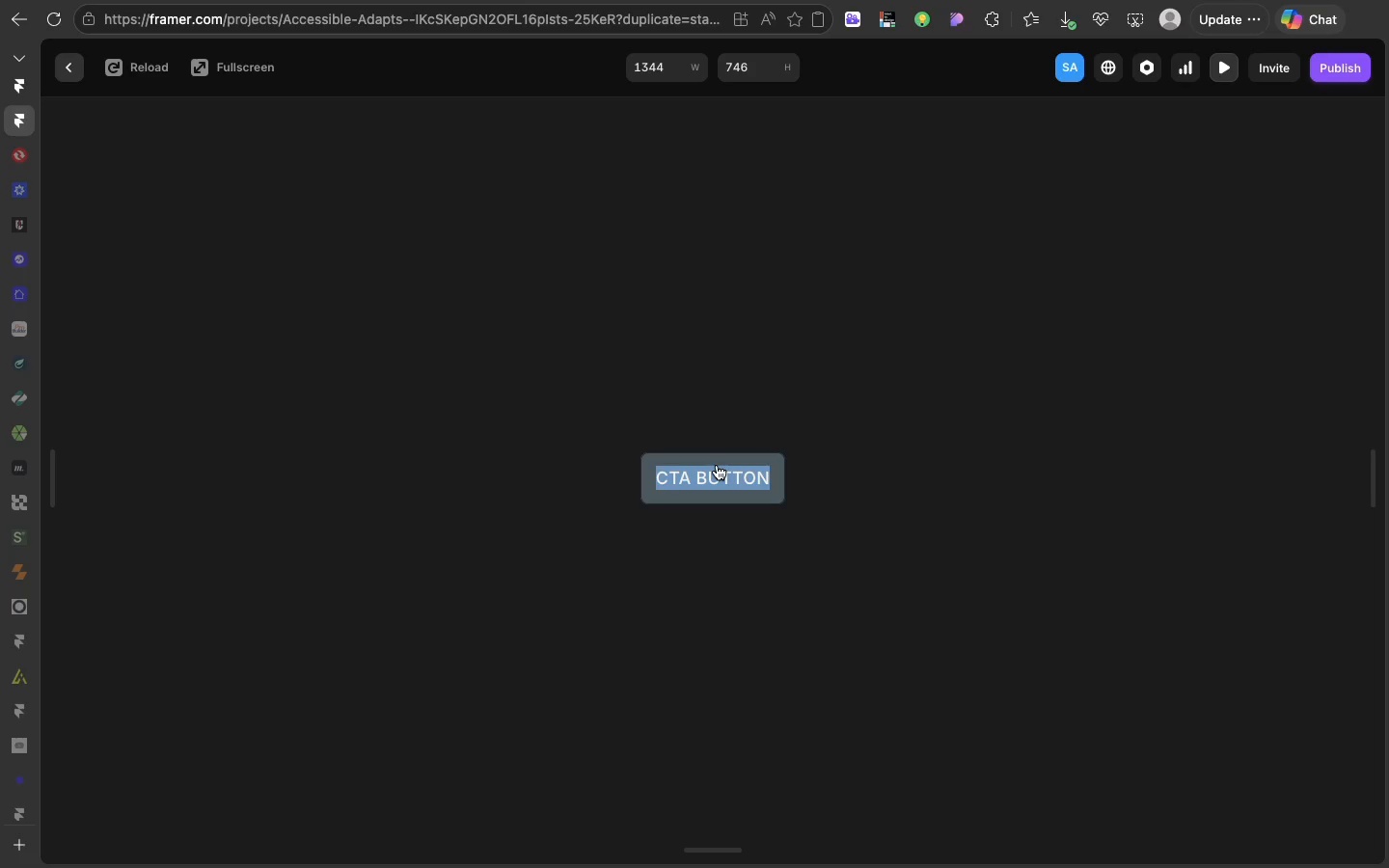 
triple_click([717, 465])
 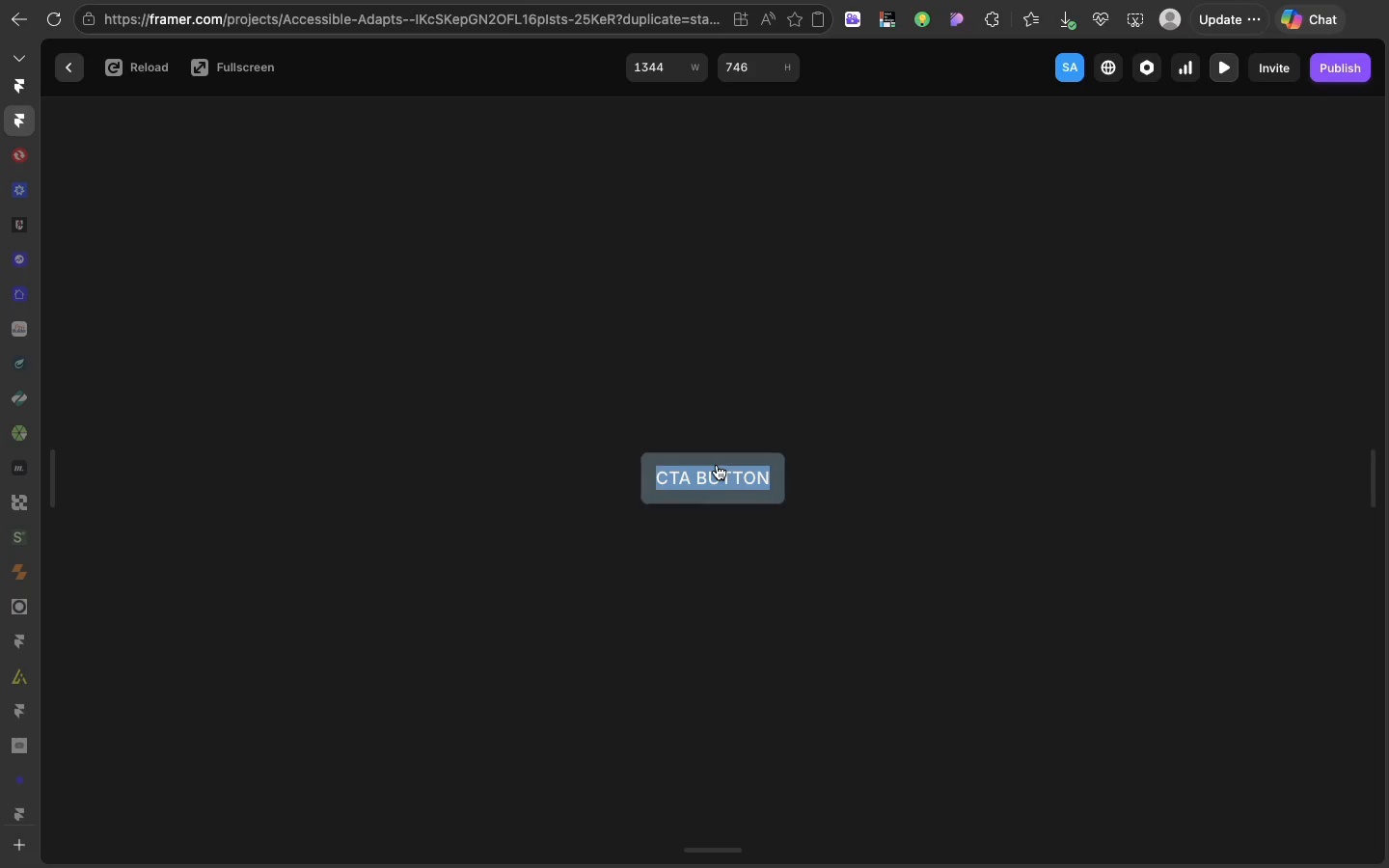 
triple_click([717, 465])
 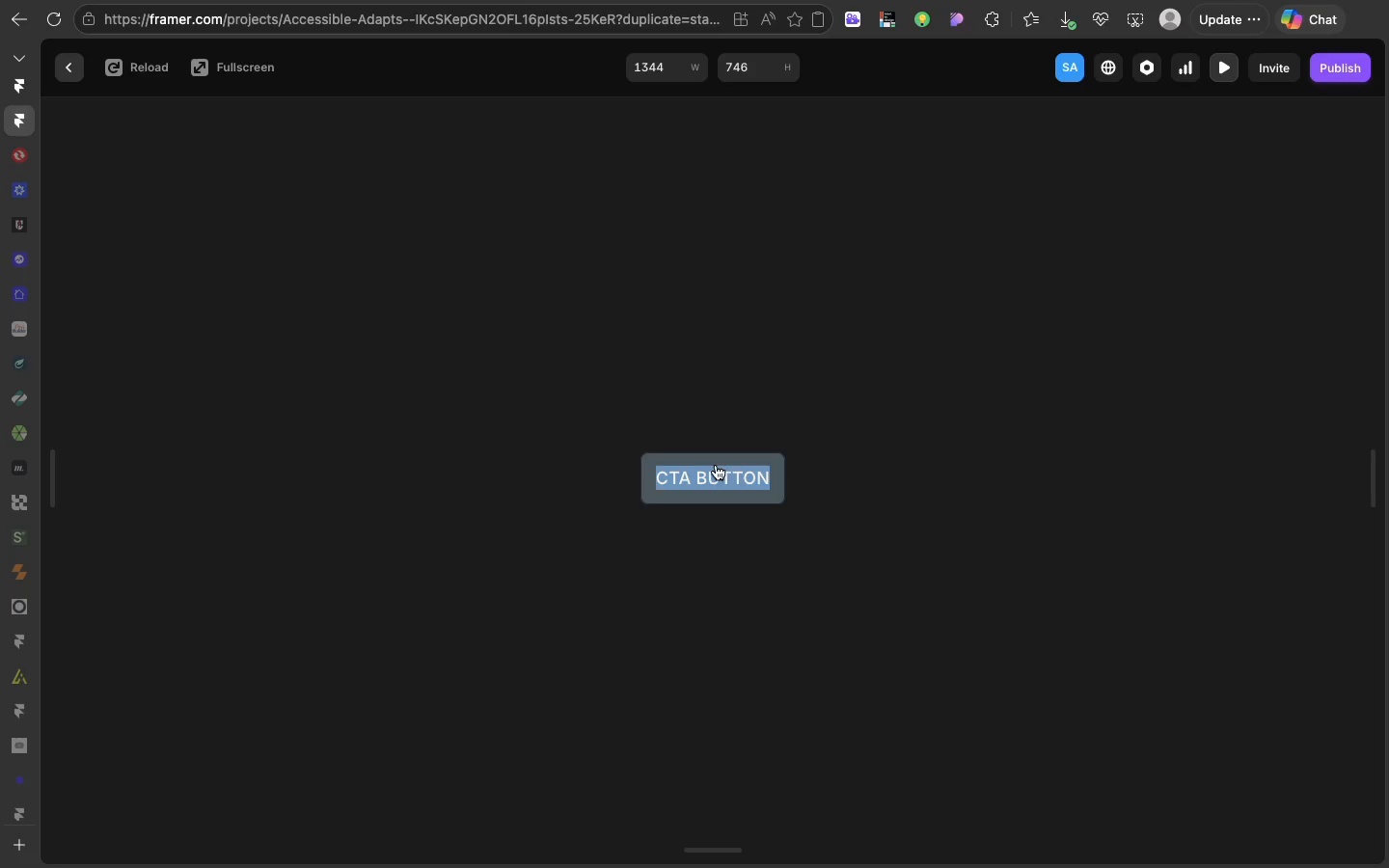 
triple_click([717, 465])
 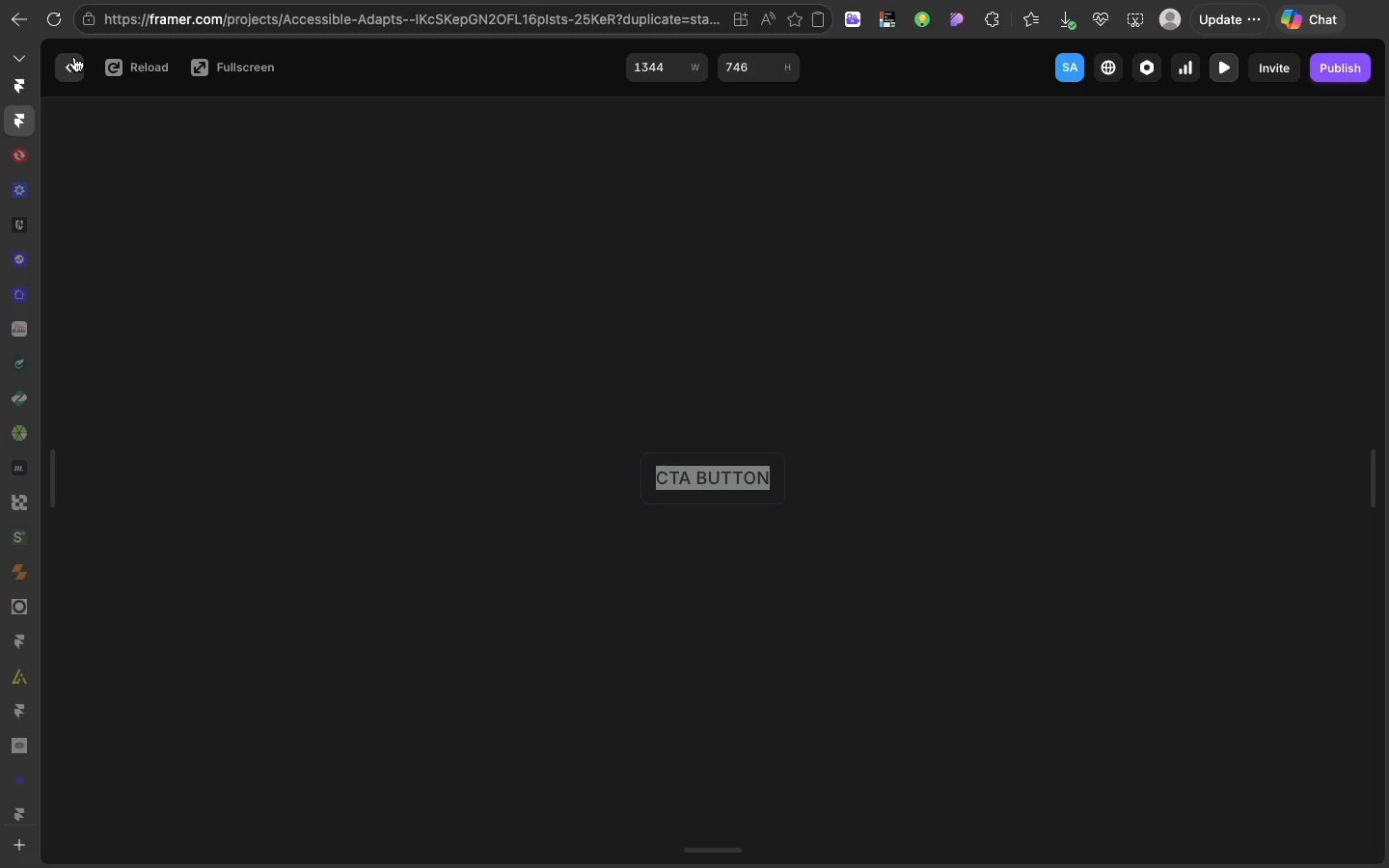 
left_click([74, 57])
 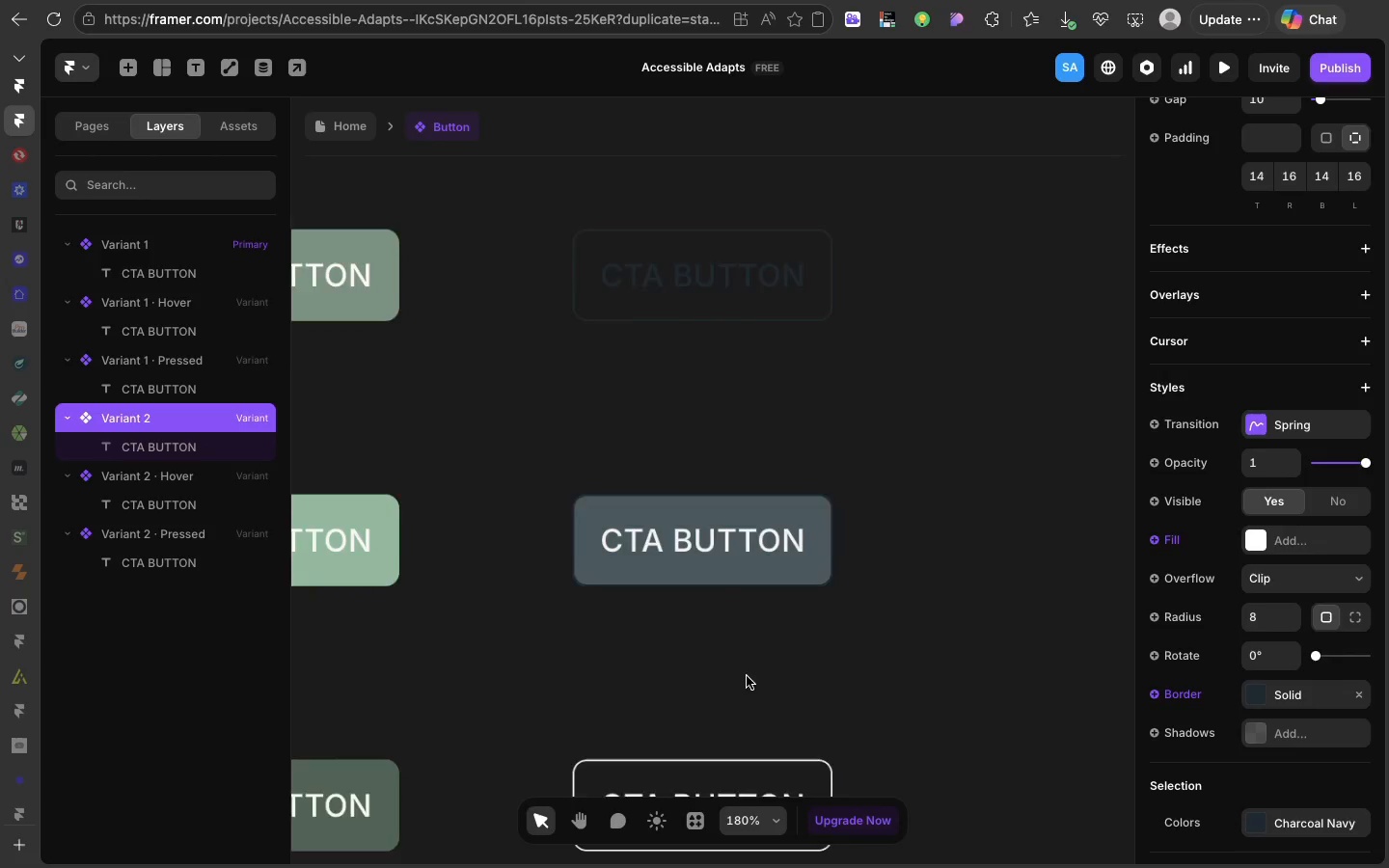 
scroll: coordinate [747, 676], scroll_direction: down, amount: 18.0
 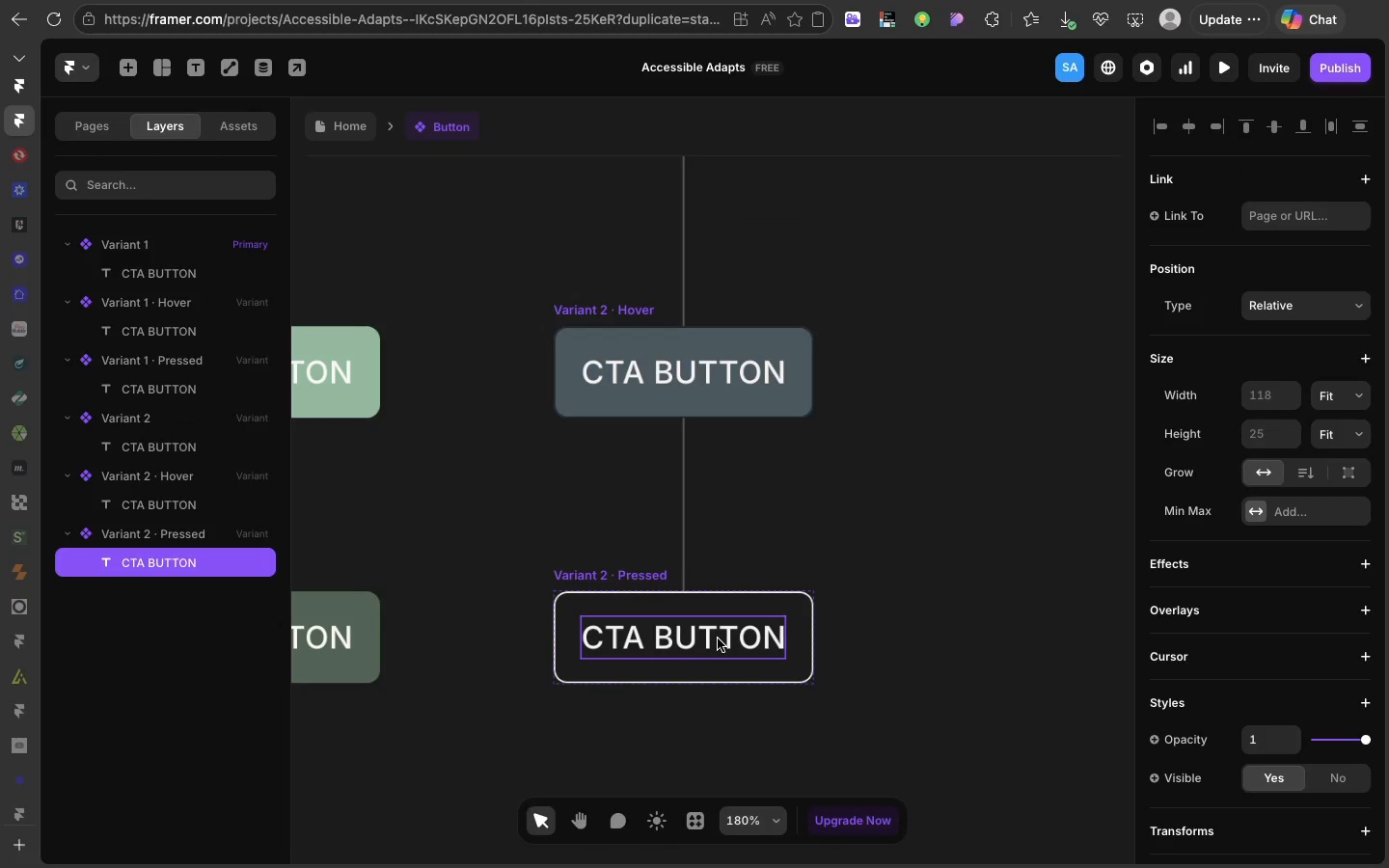 
left_click([718, 638])
 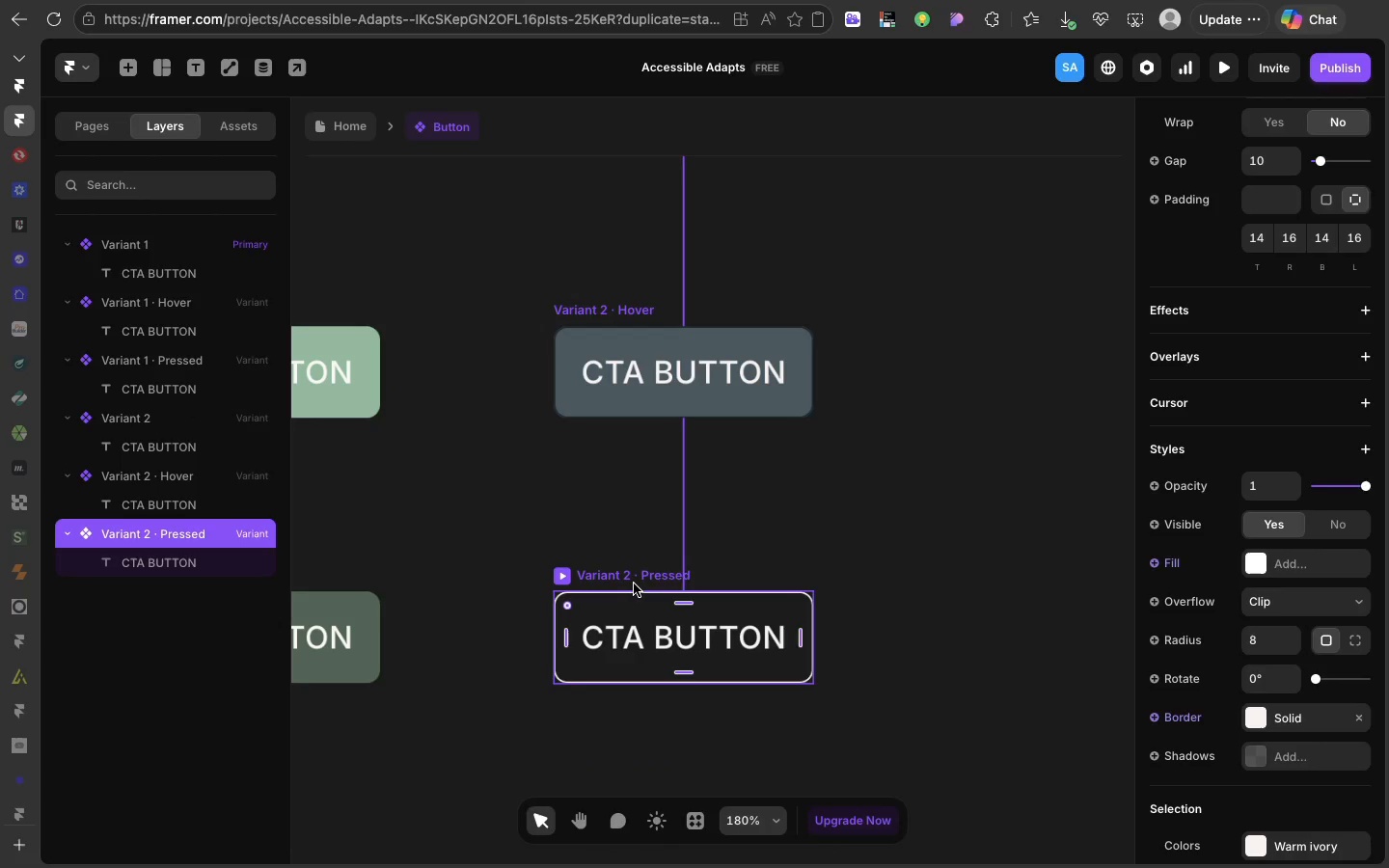 
left_click([634, 583])
 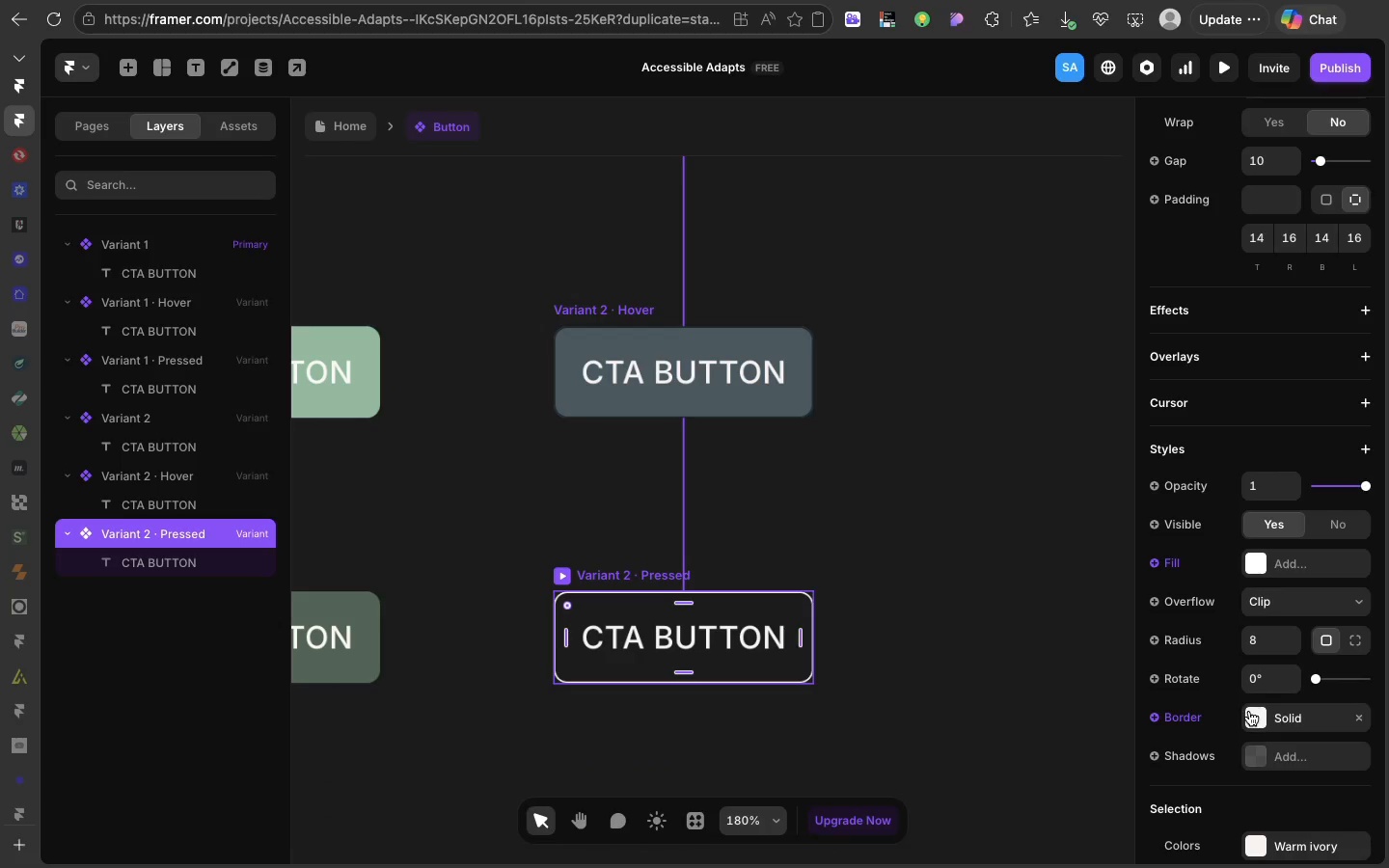 
left_click([1249, 711])
 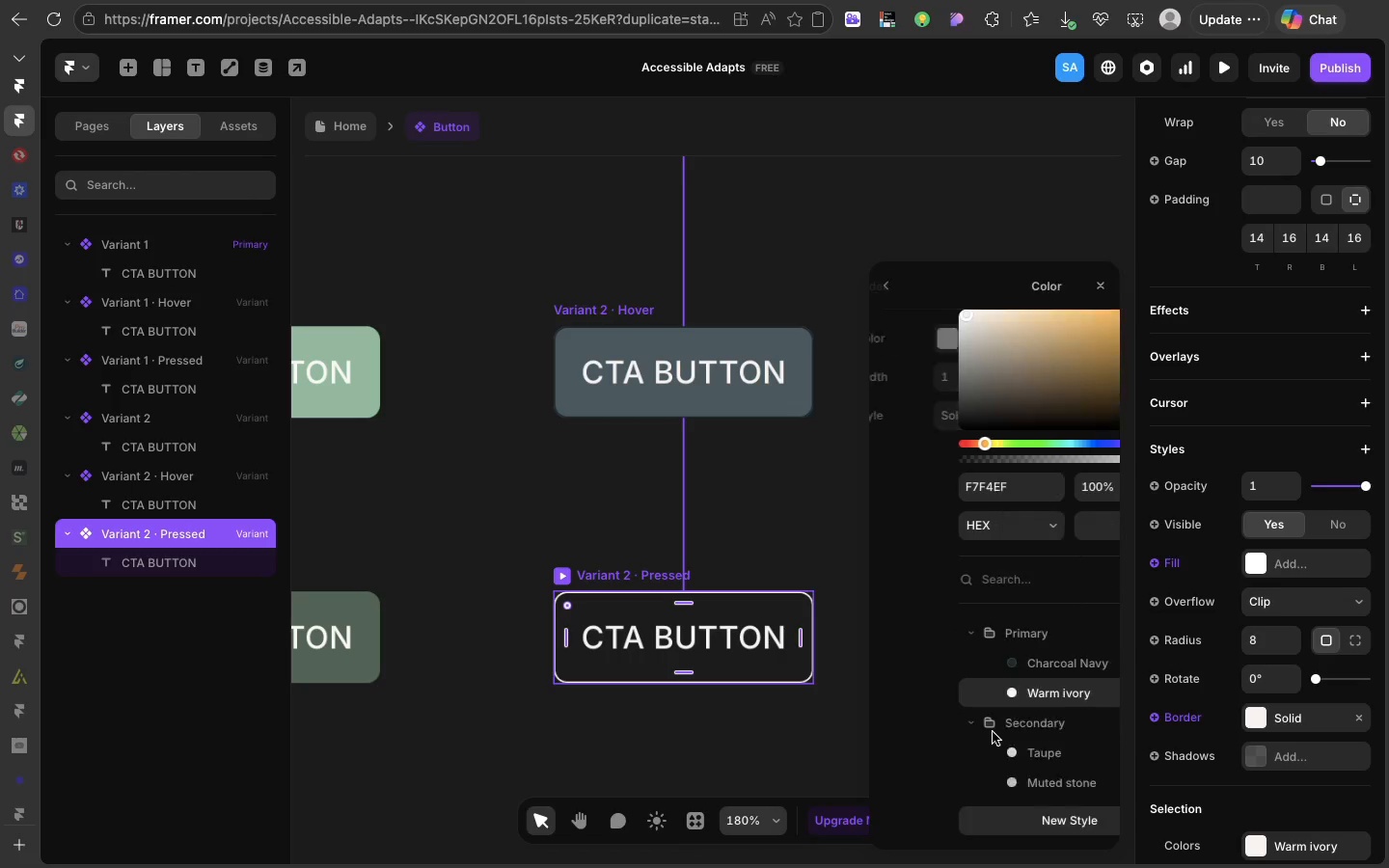 
left_click([993, 732])
 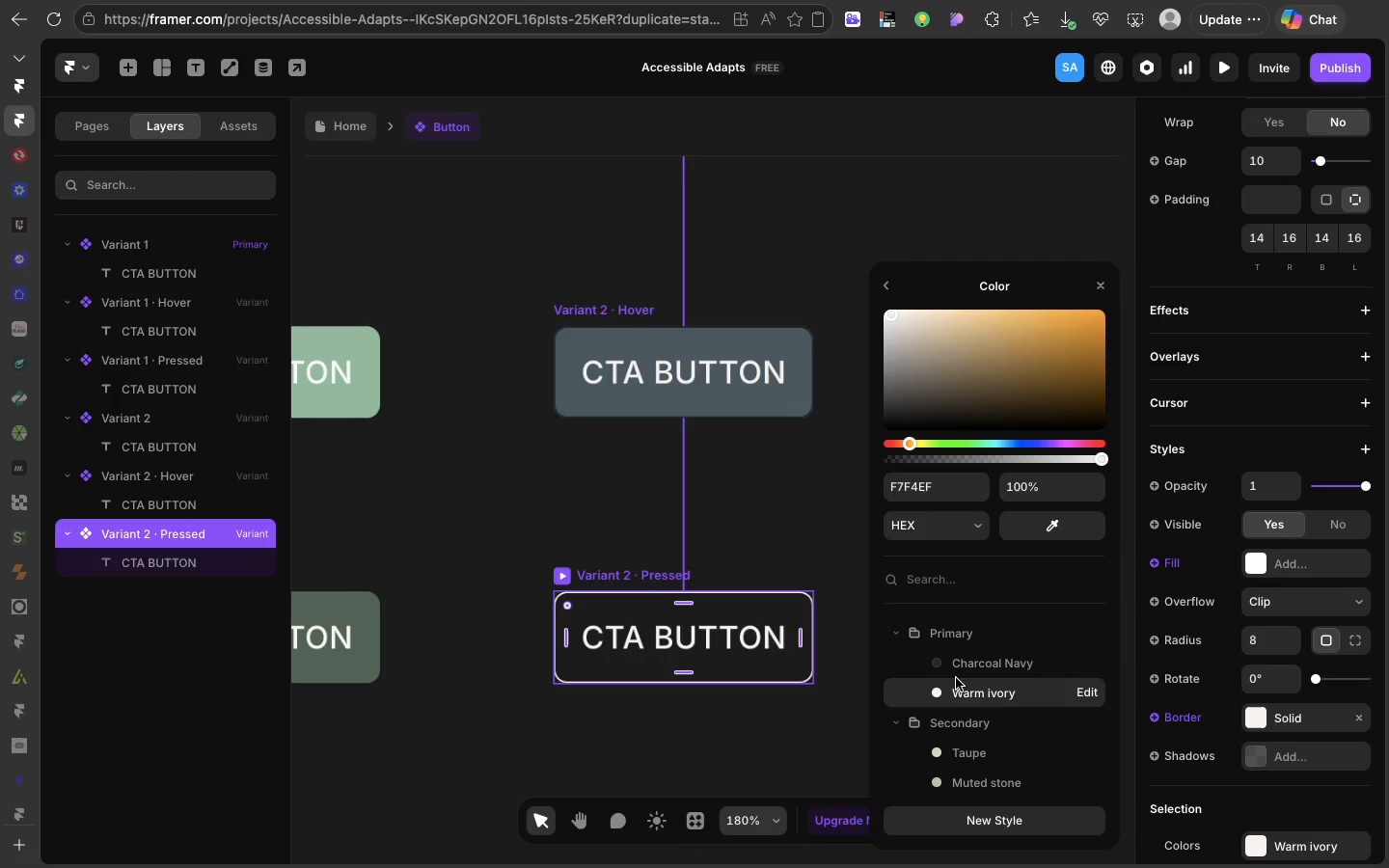 
left_click([956, 678])
 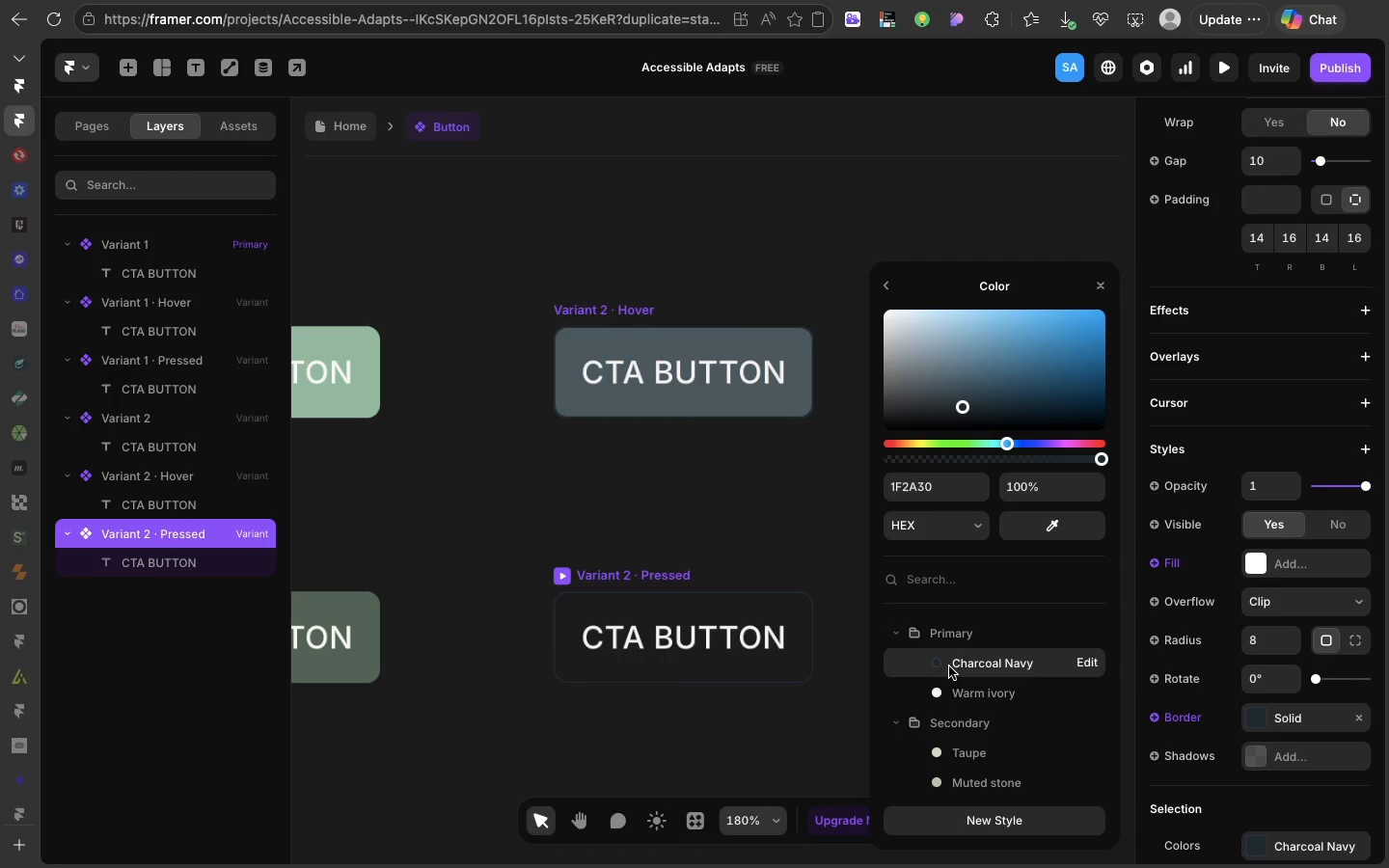 
left_click([949, 666])
 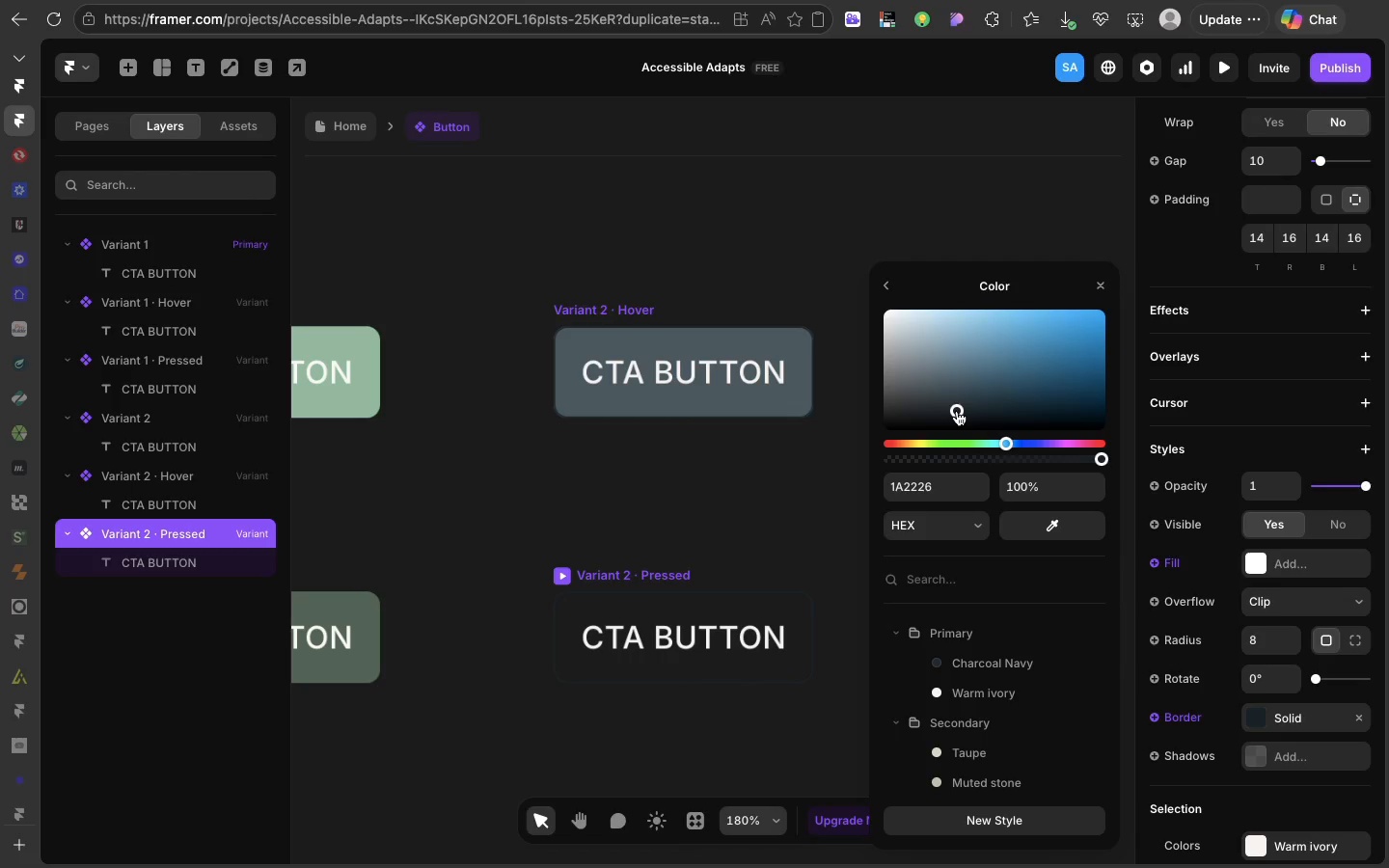 
double_click([957, 411])
 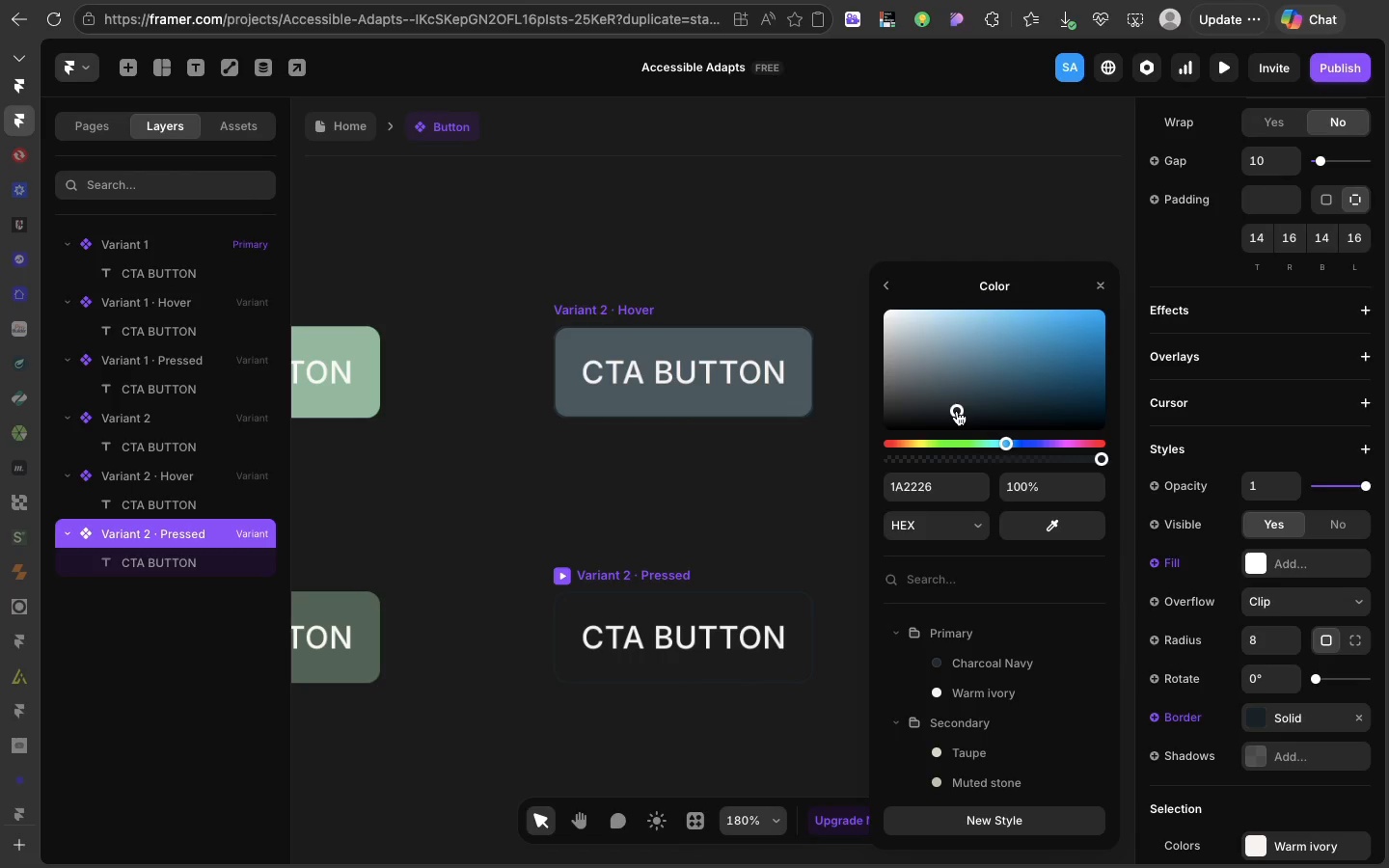 
triple_click([957, 411])
 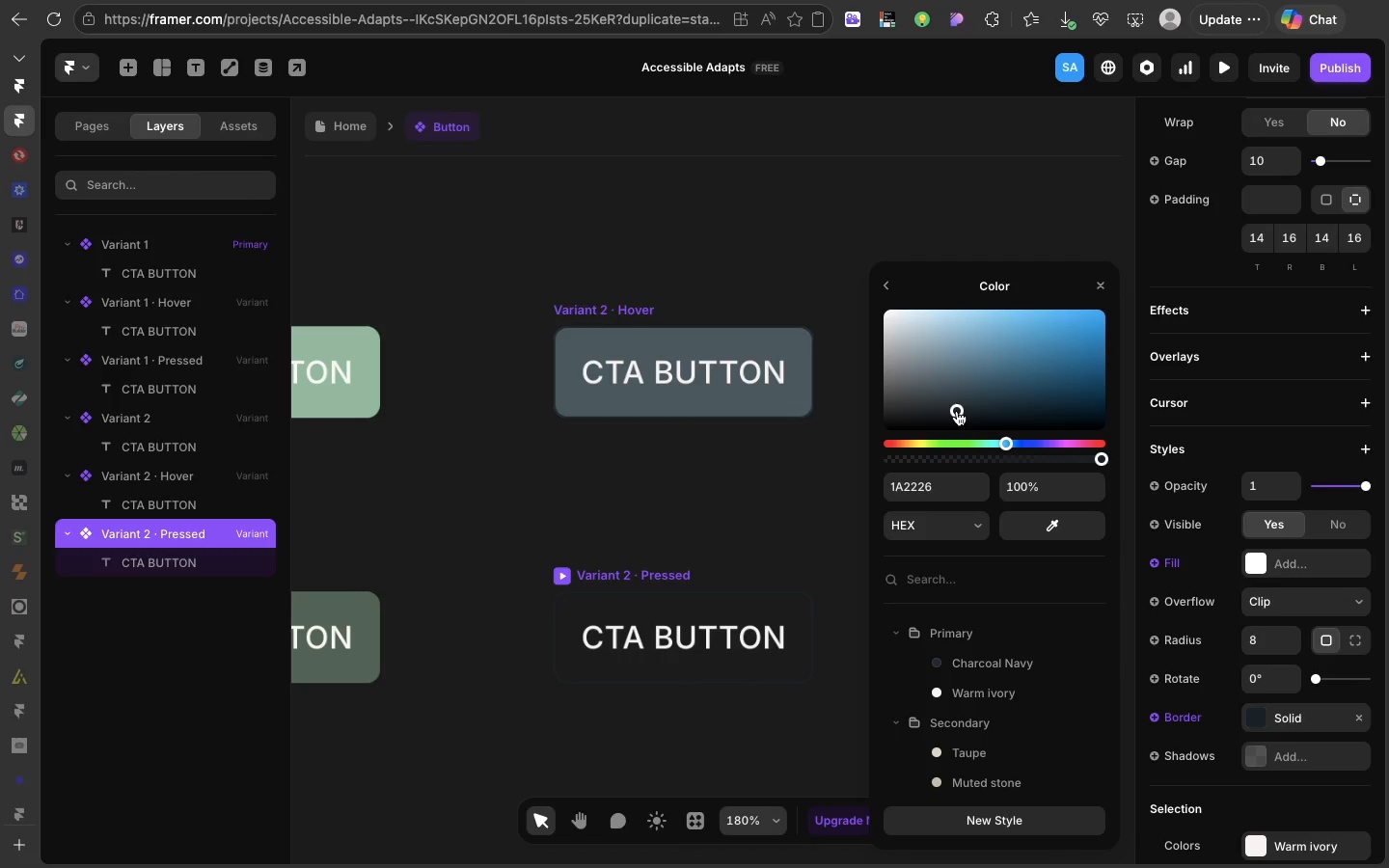 
triple_click([957, 411])
 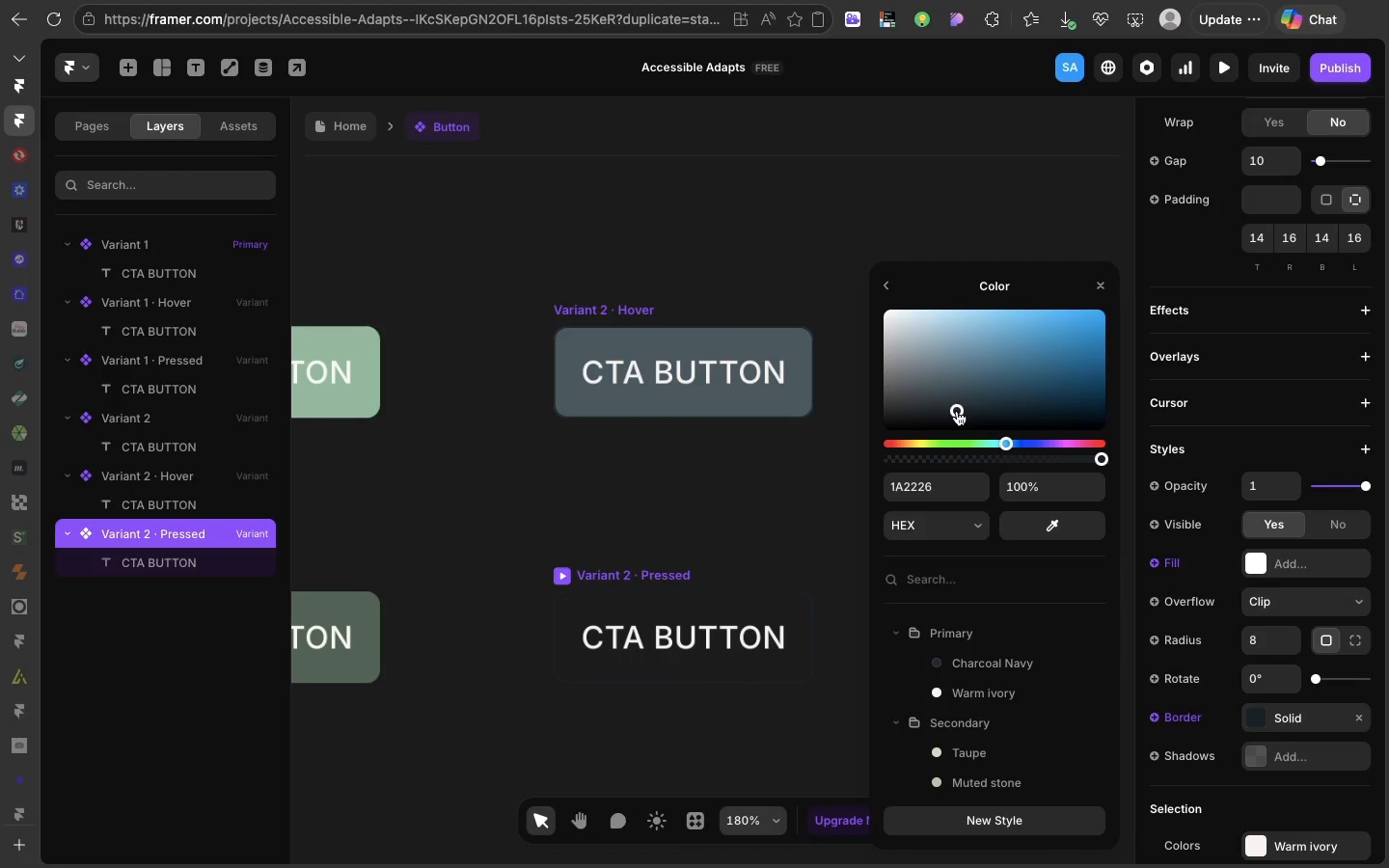 
double_click([957, 411])
 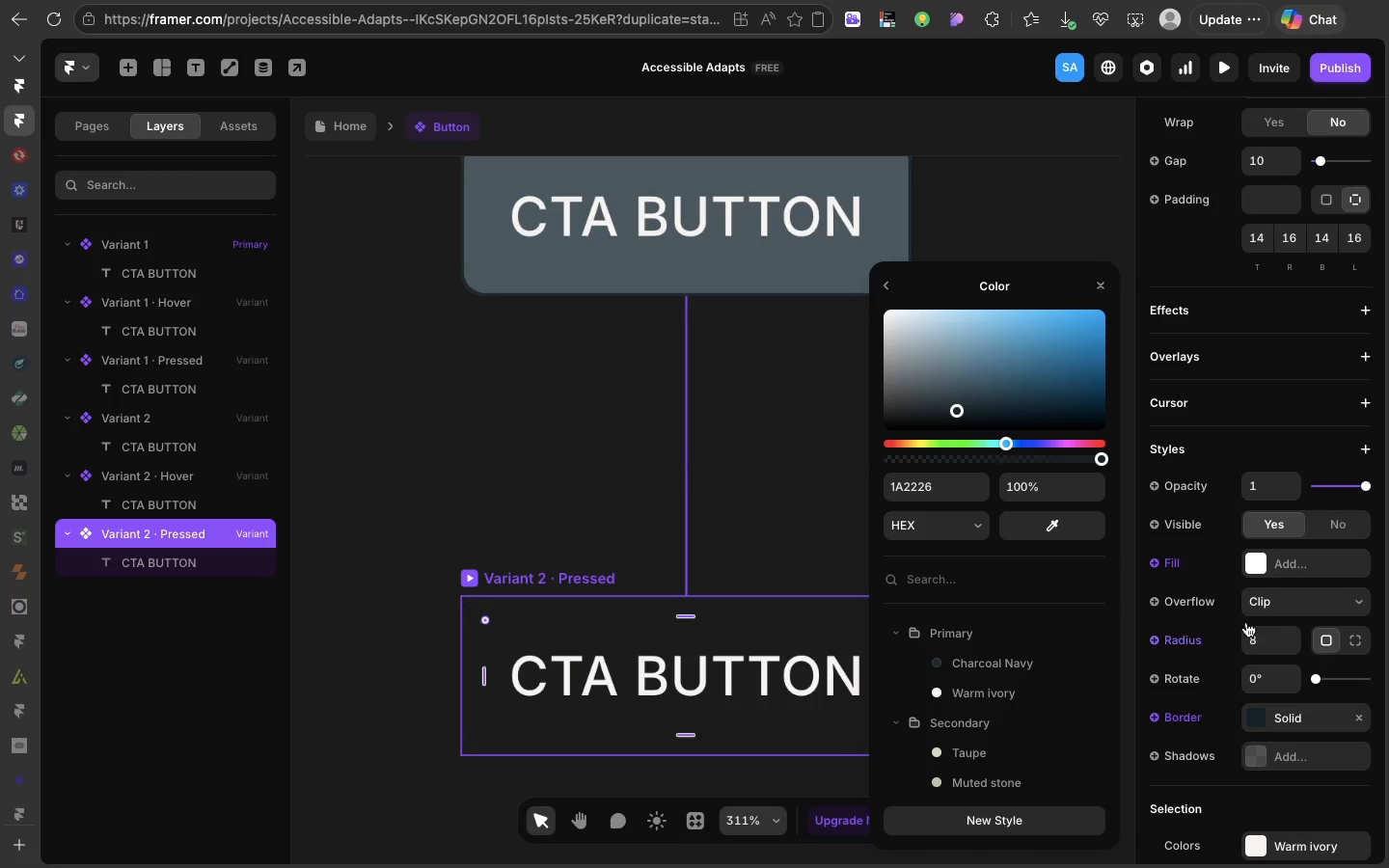 
left_click([1245, 559])
 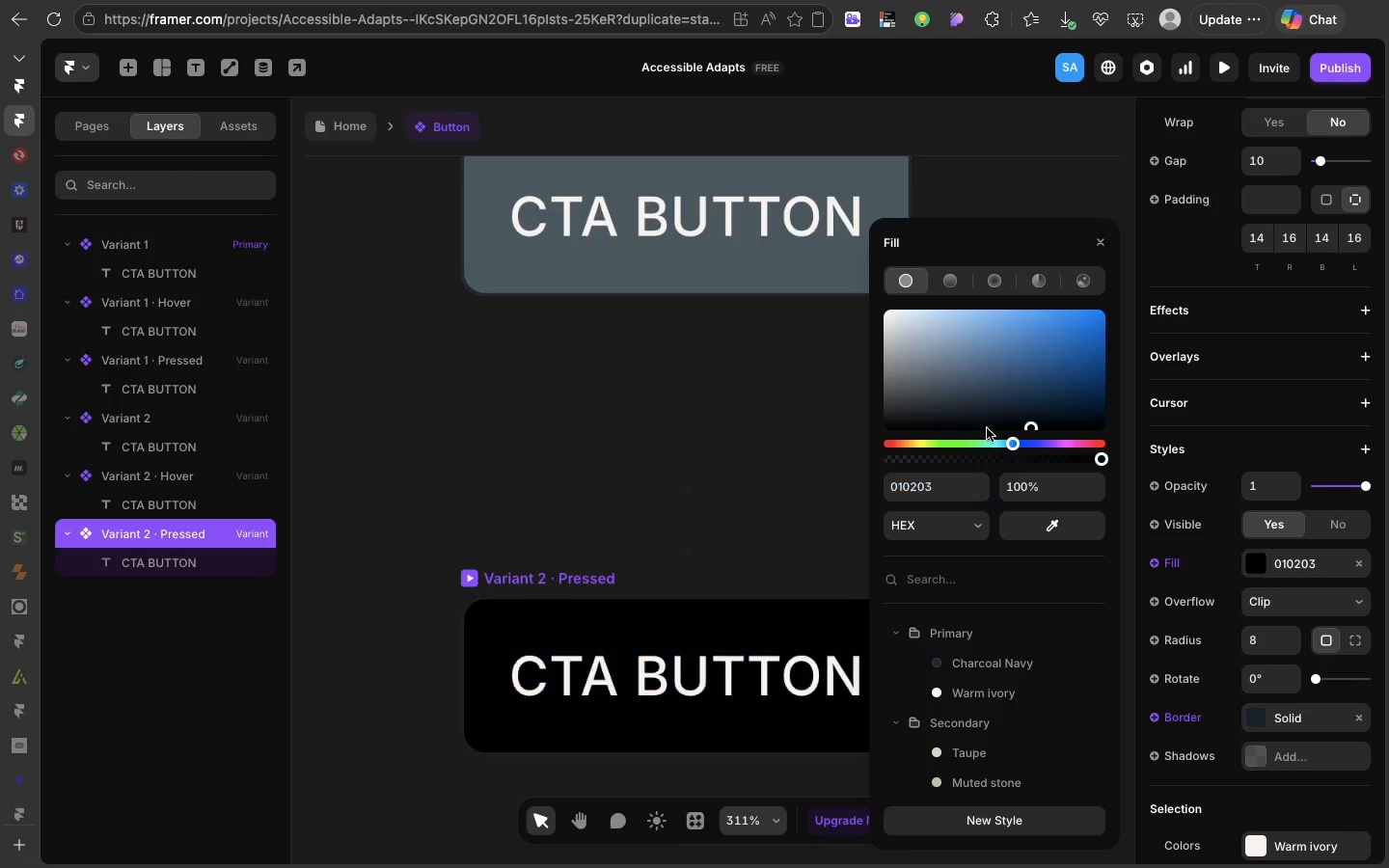 
left_click([987, 428])
 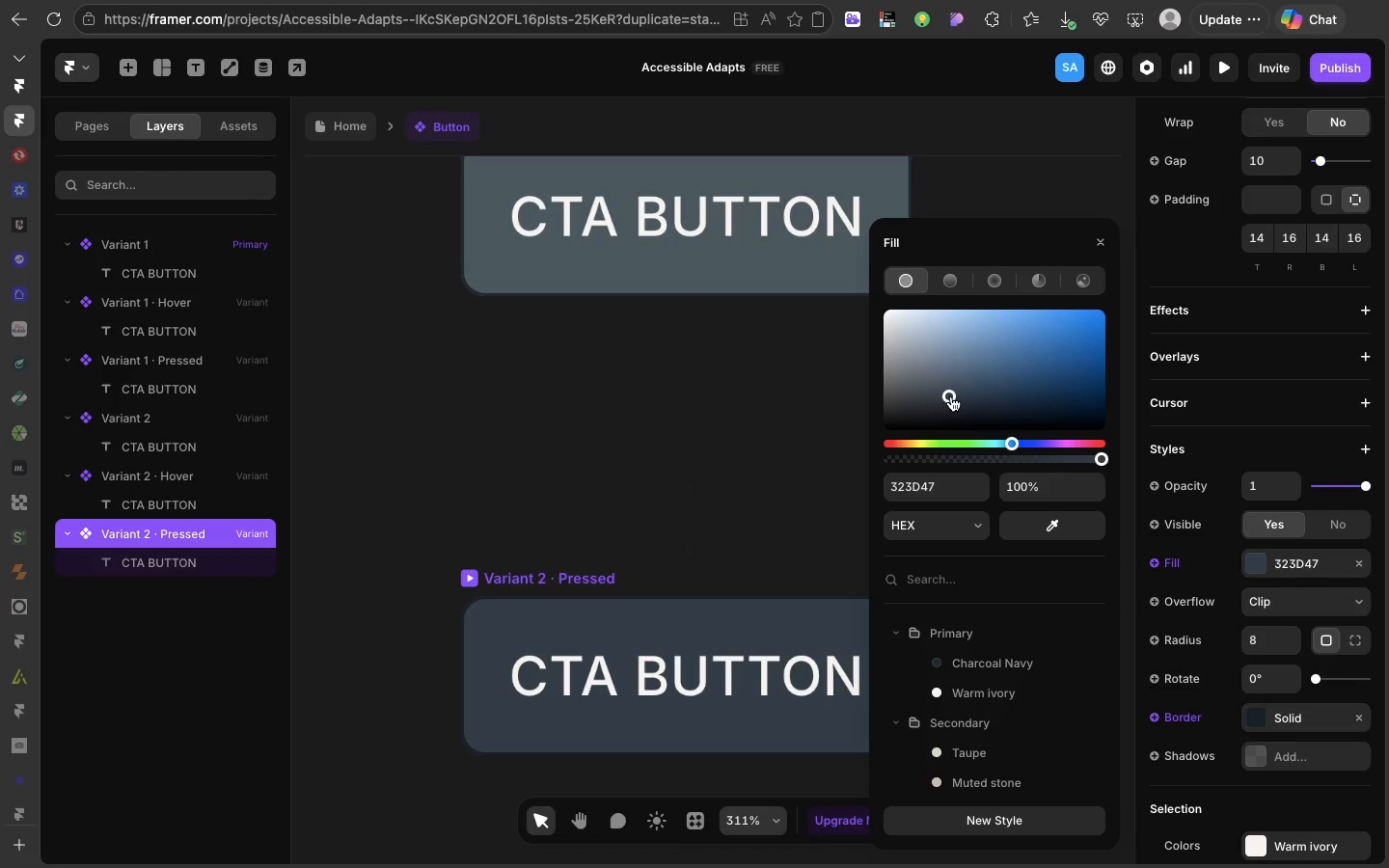 
left_click([951, 396])
 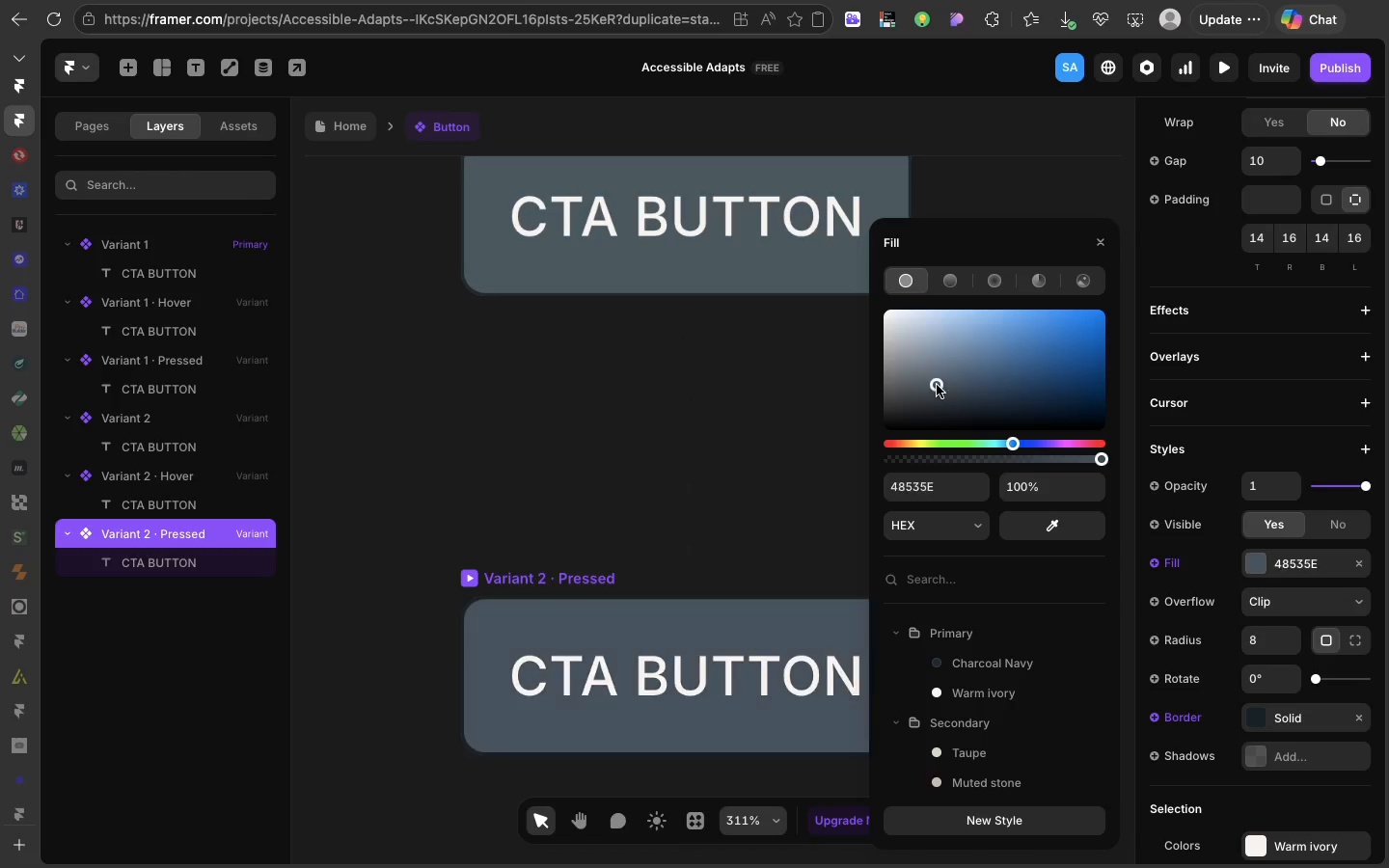 
left_click([937, 385])
 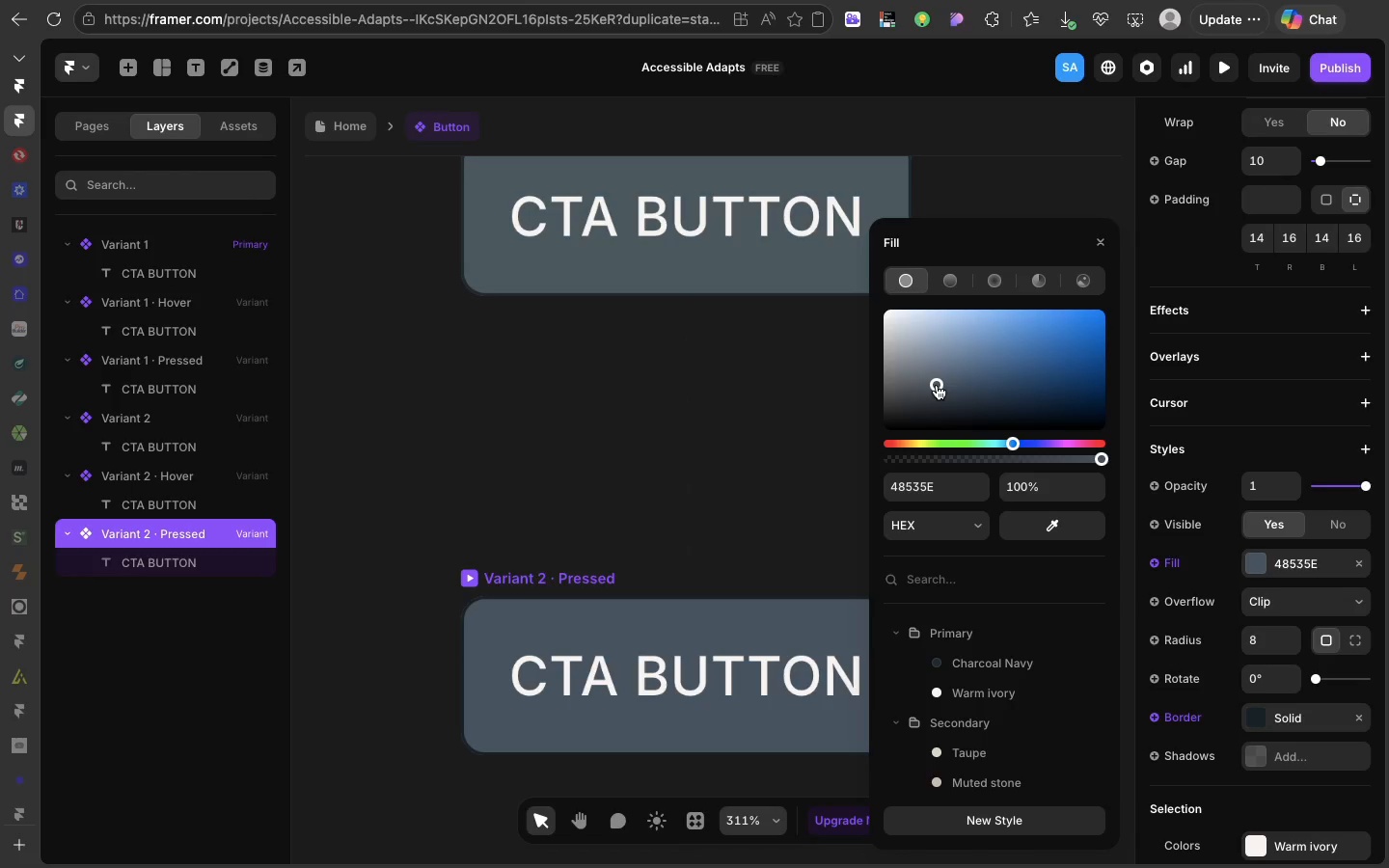 
left_click([937, 385])
 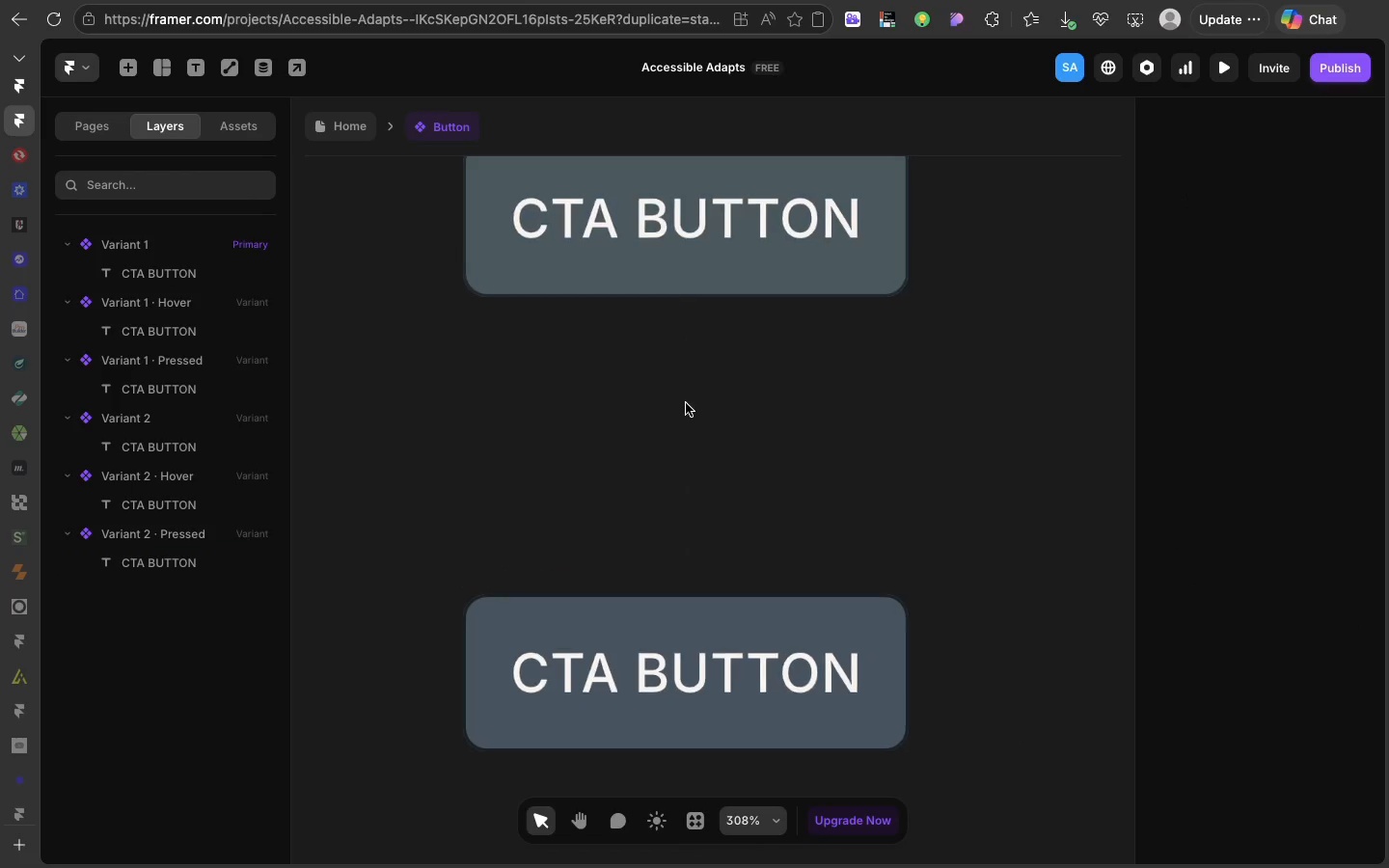 
left_click([686, 403])
 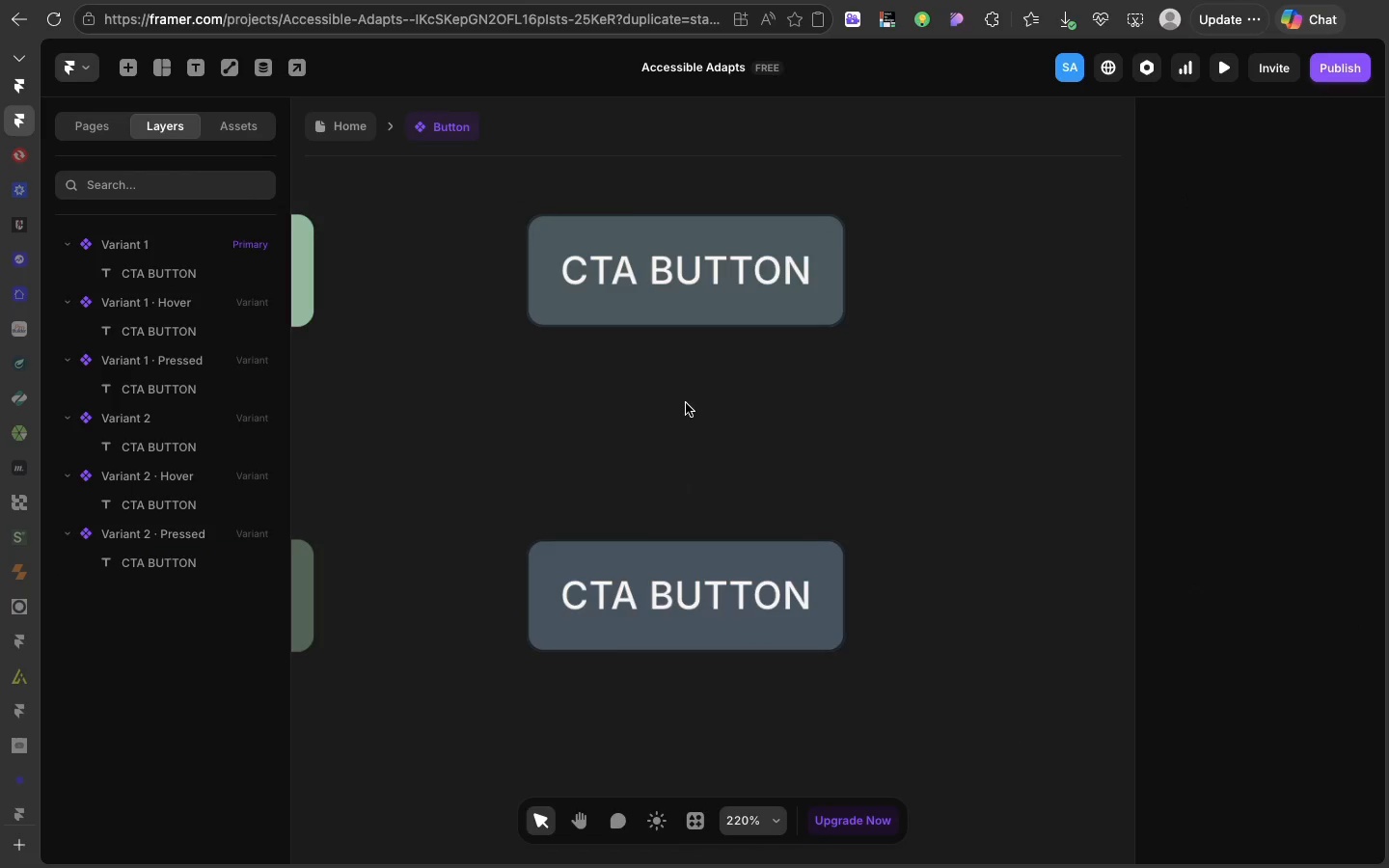 
mouse_move([685, 370])
 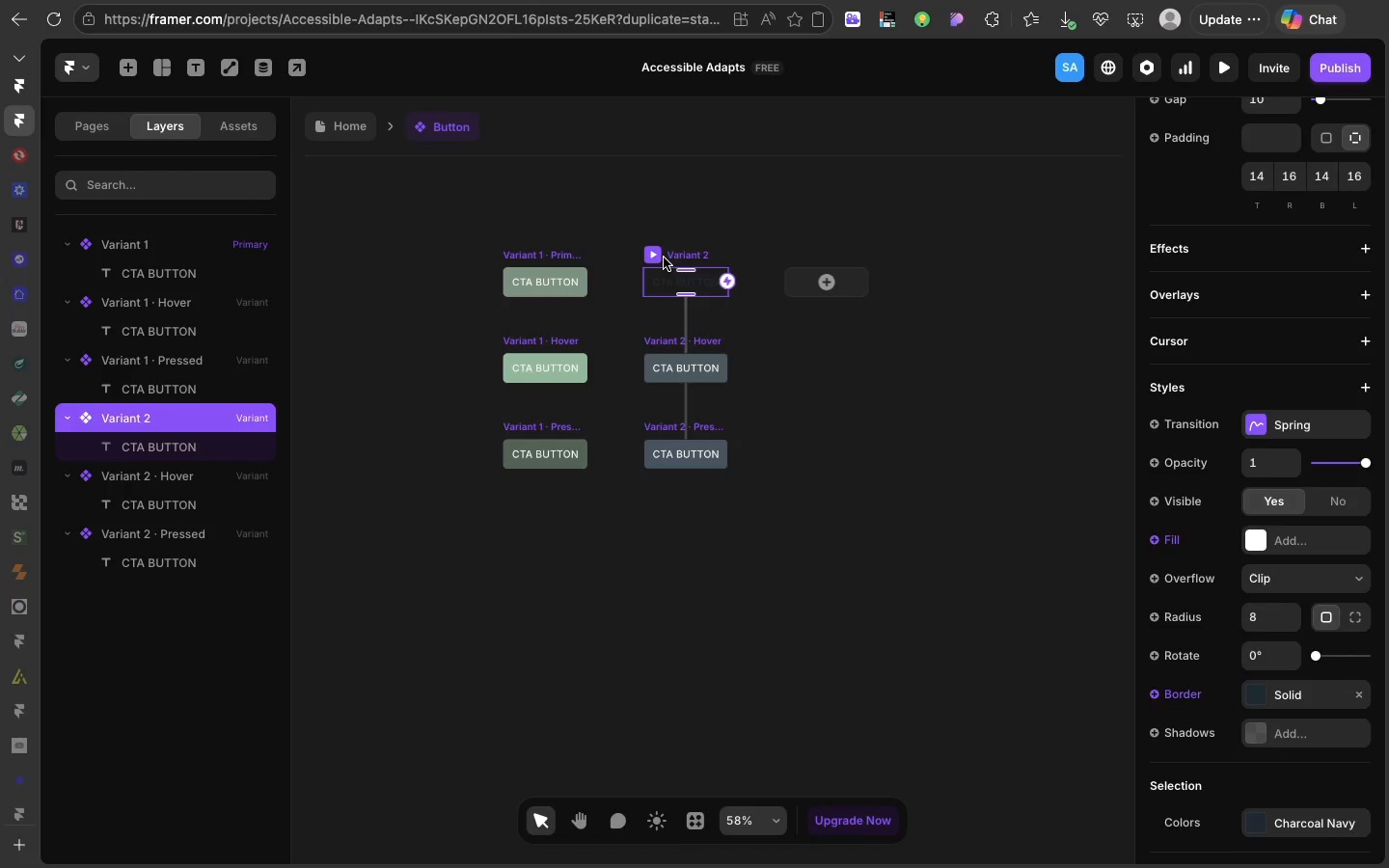 
left_click([664, 258])
 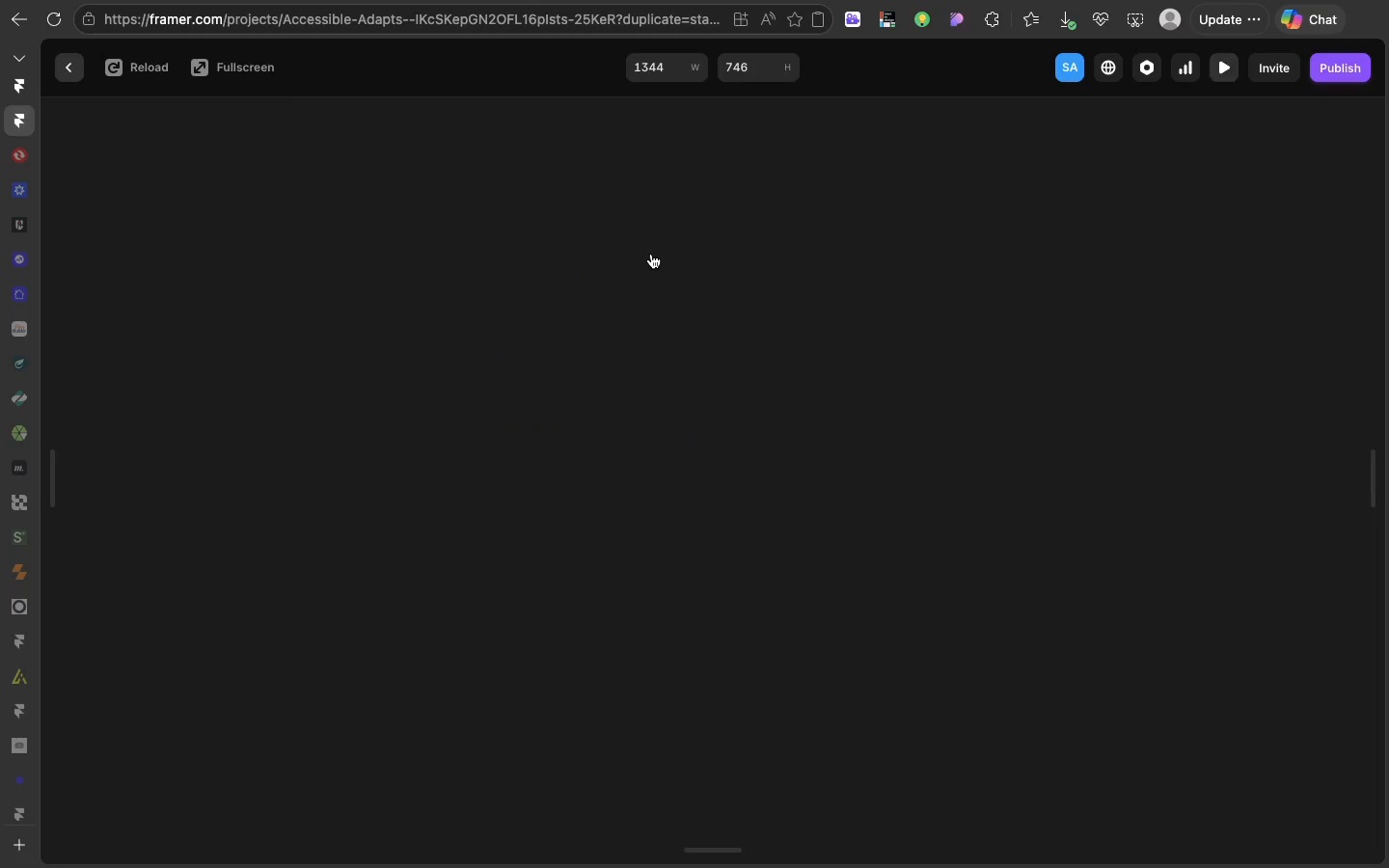 
left_click([651, 254])
 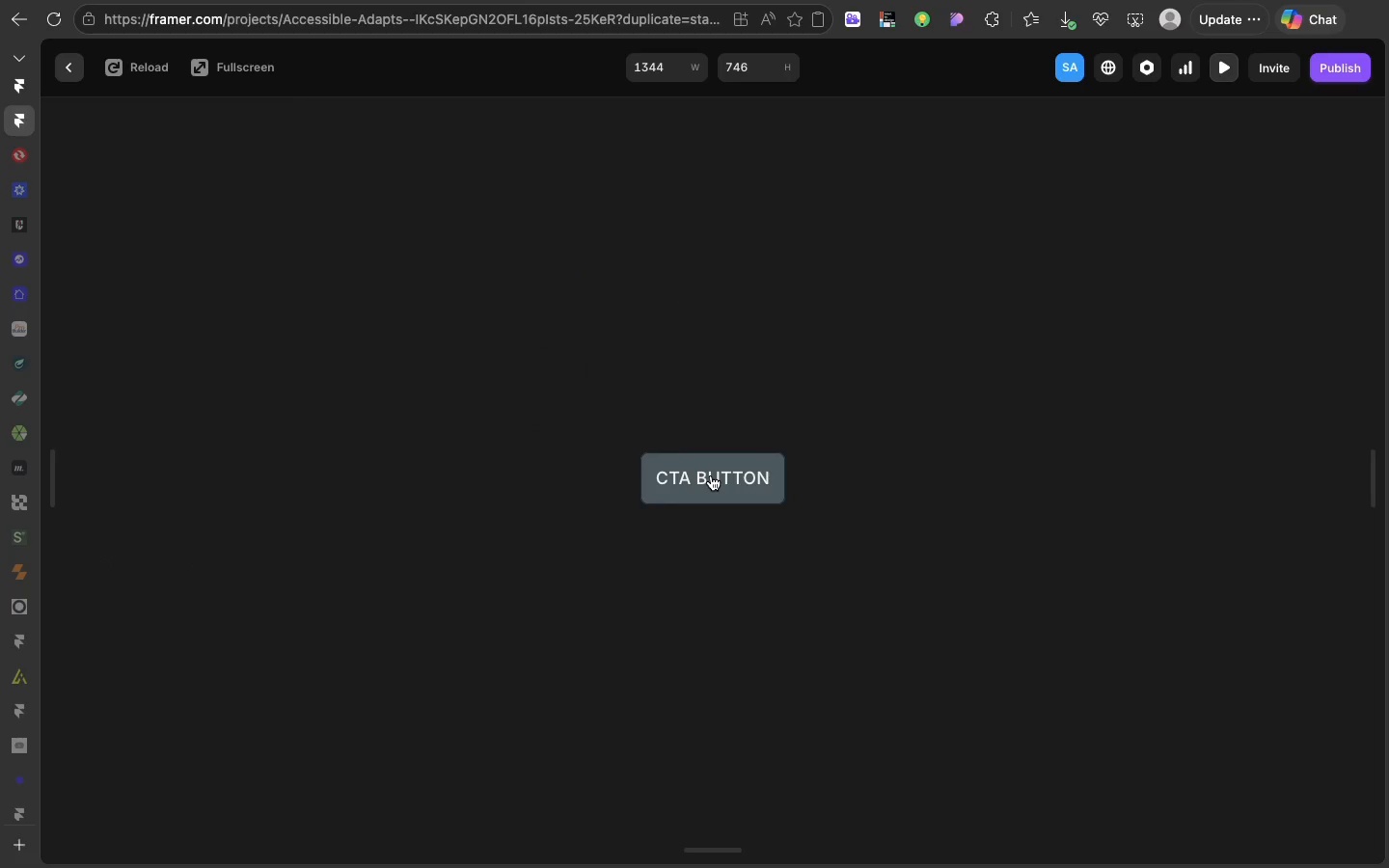 
left_click([711, 475])
 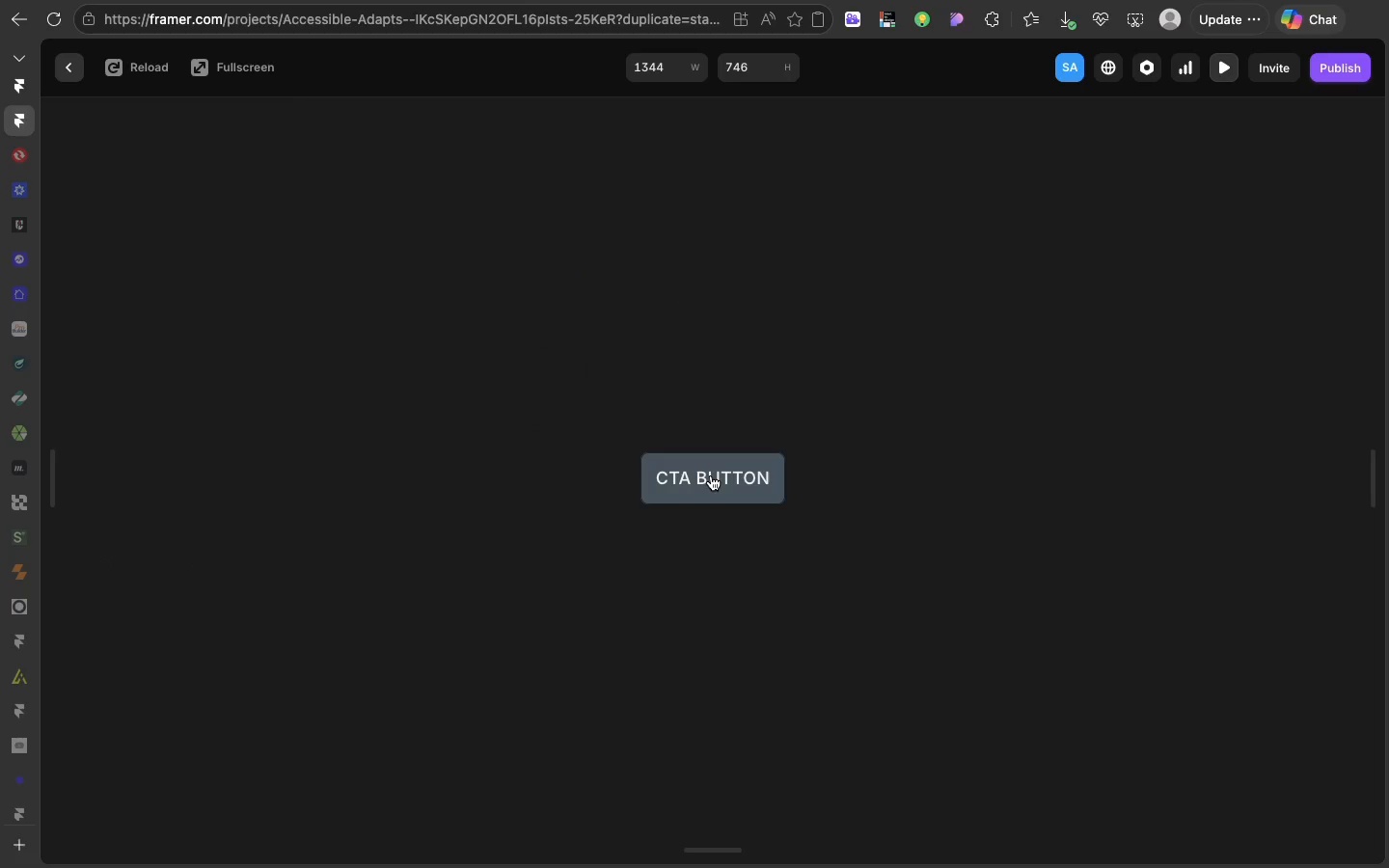 
left_click([711, 475])
 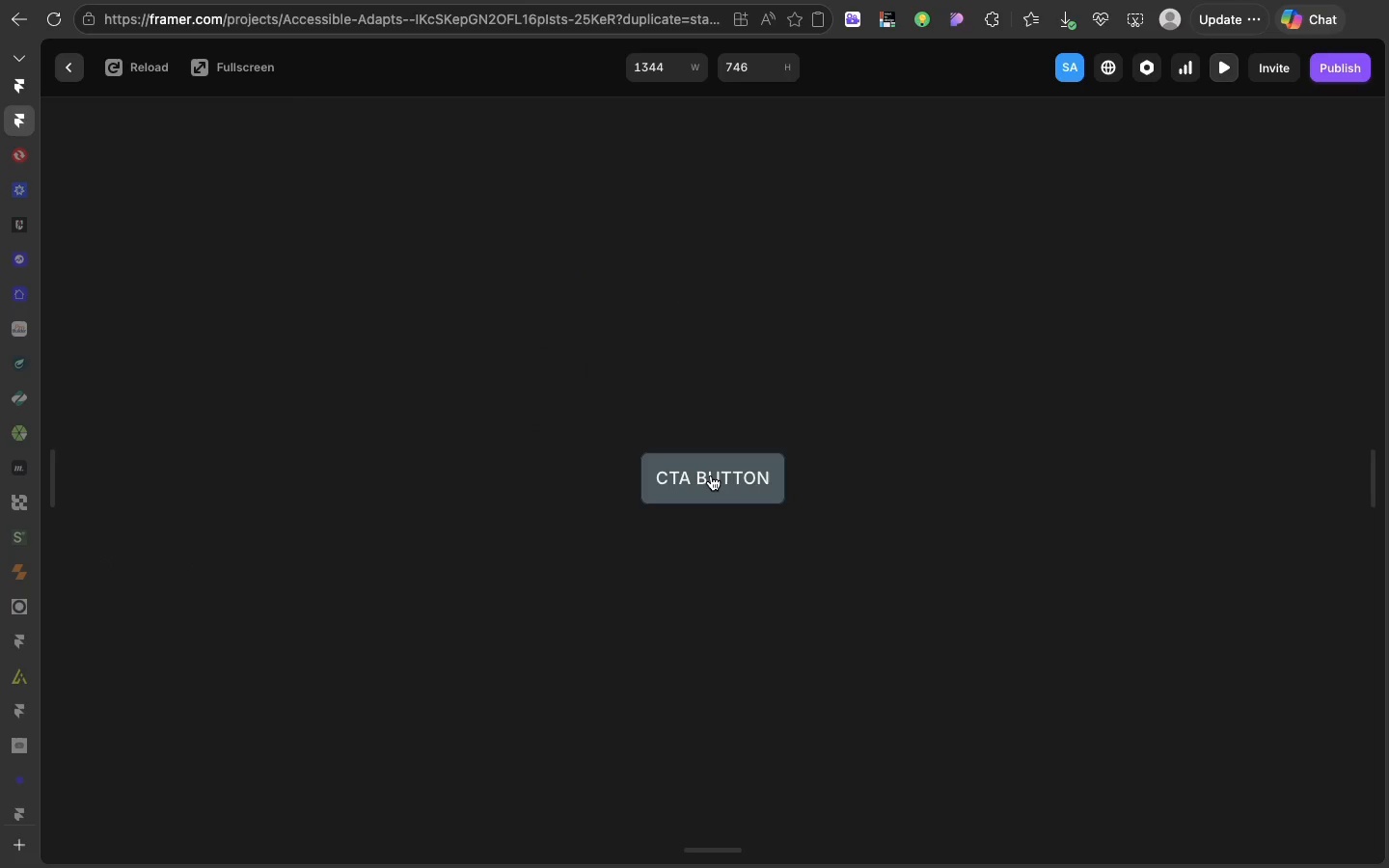 
left_click([711, 475])
 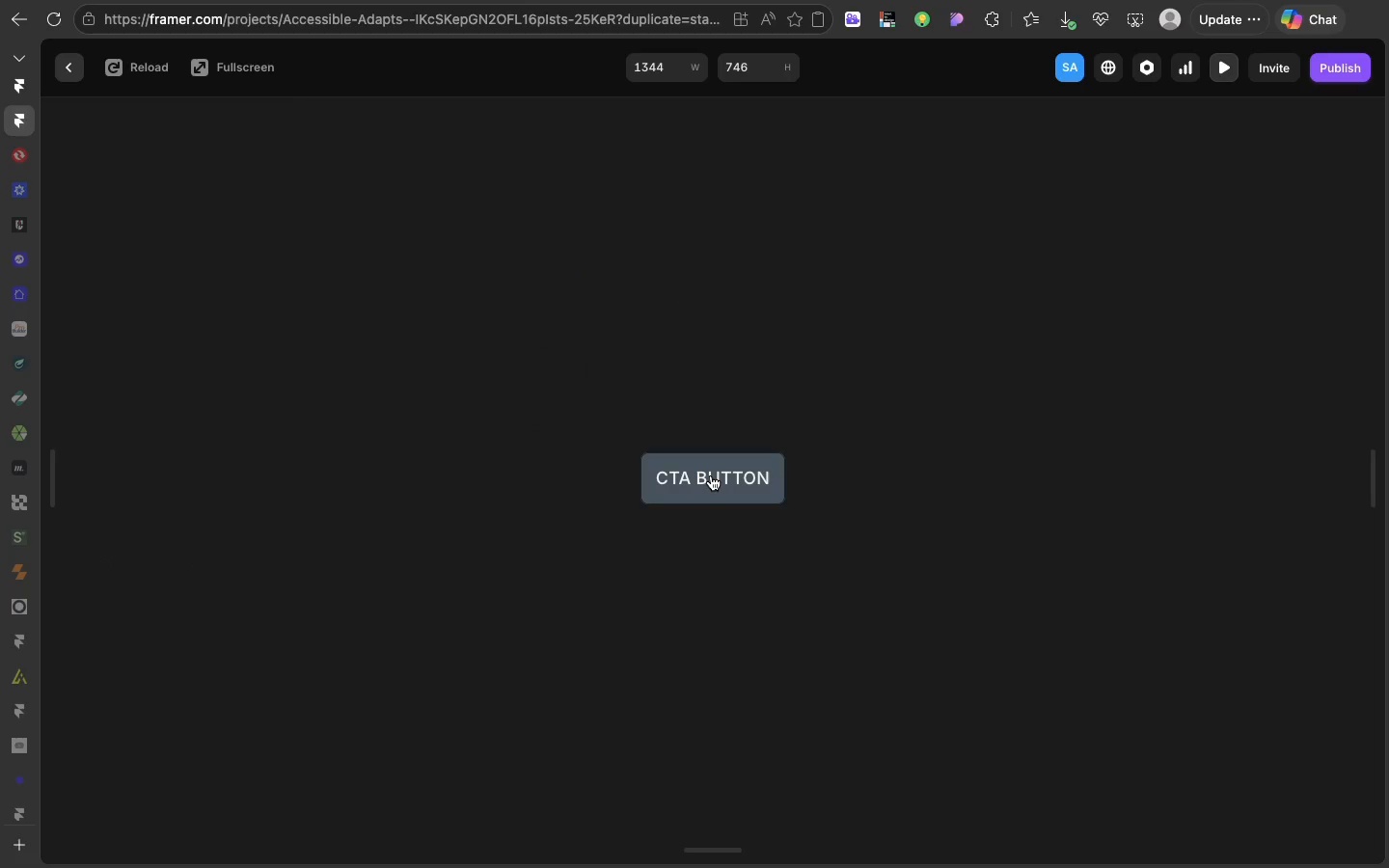 
left_click([711, 475])
 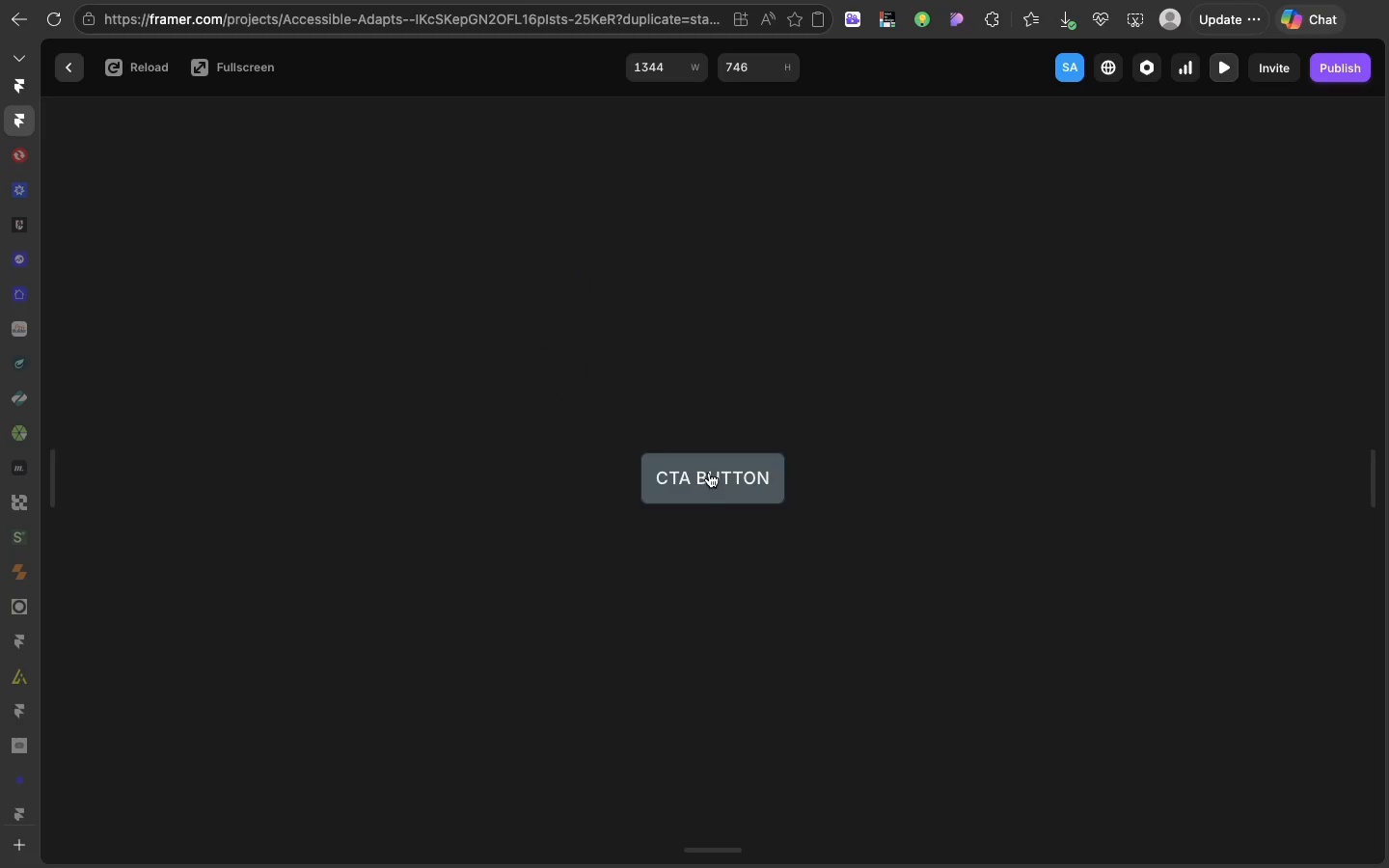 
left_click([711, 475])
 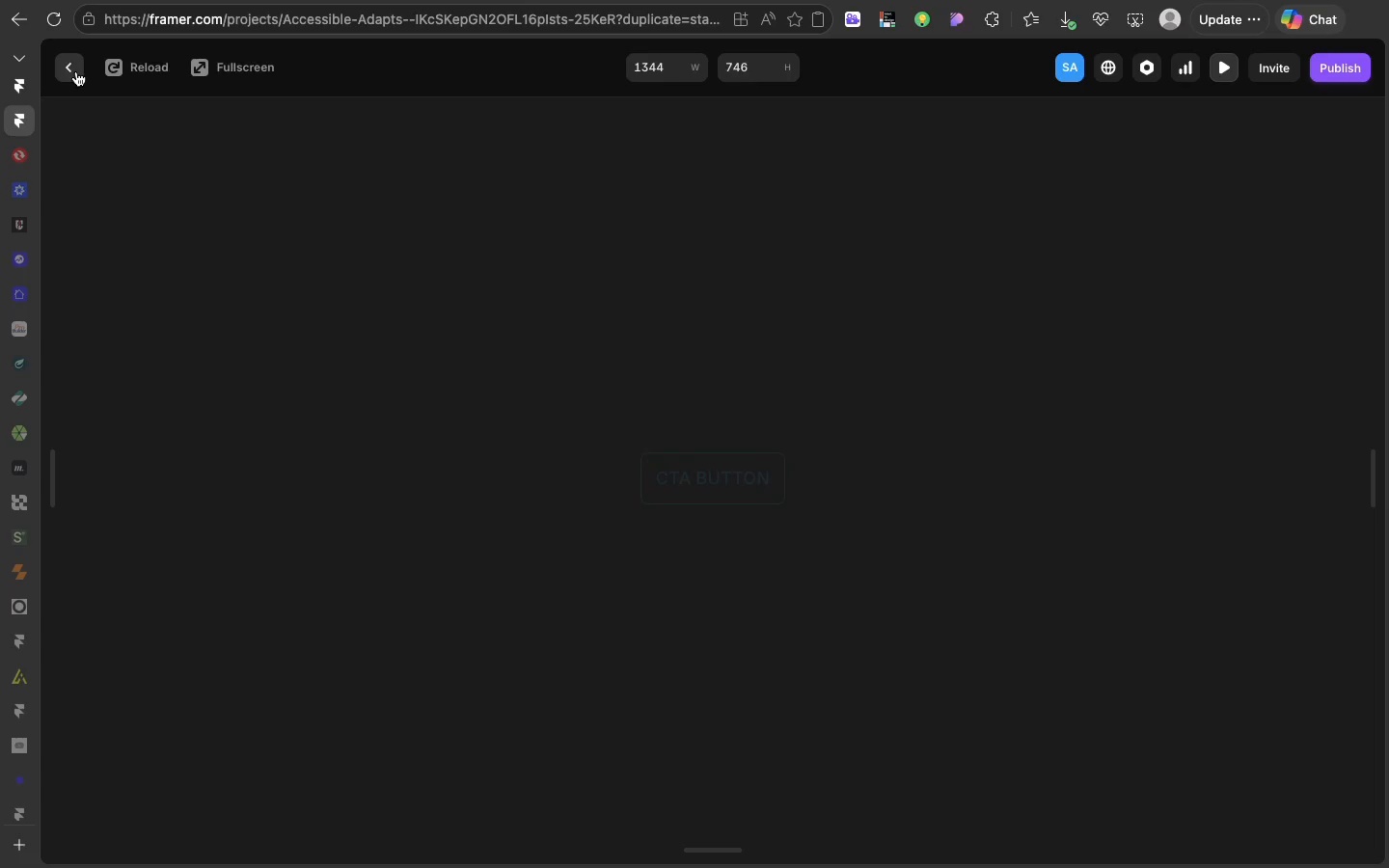 
left_click([76, 71])
 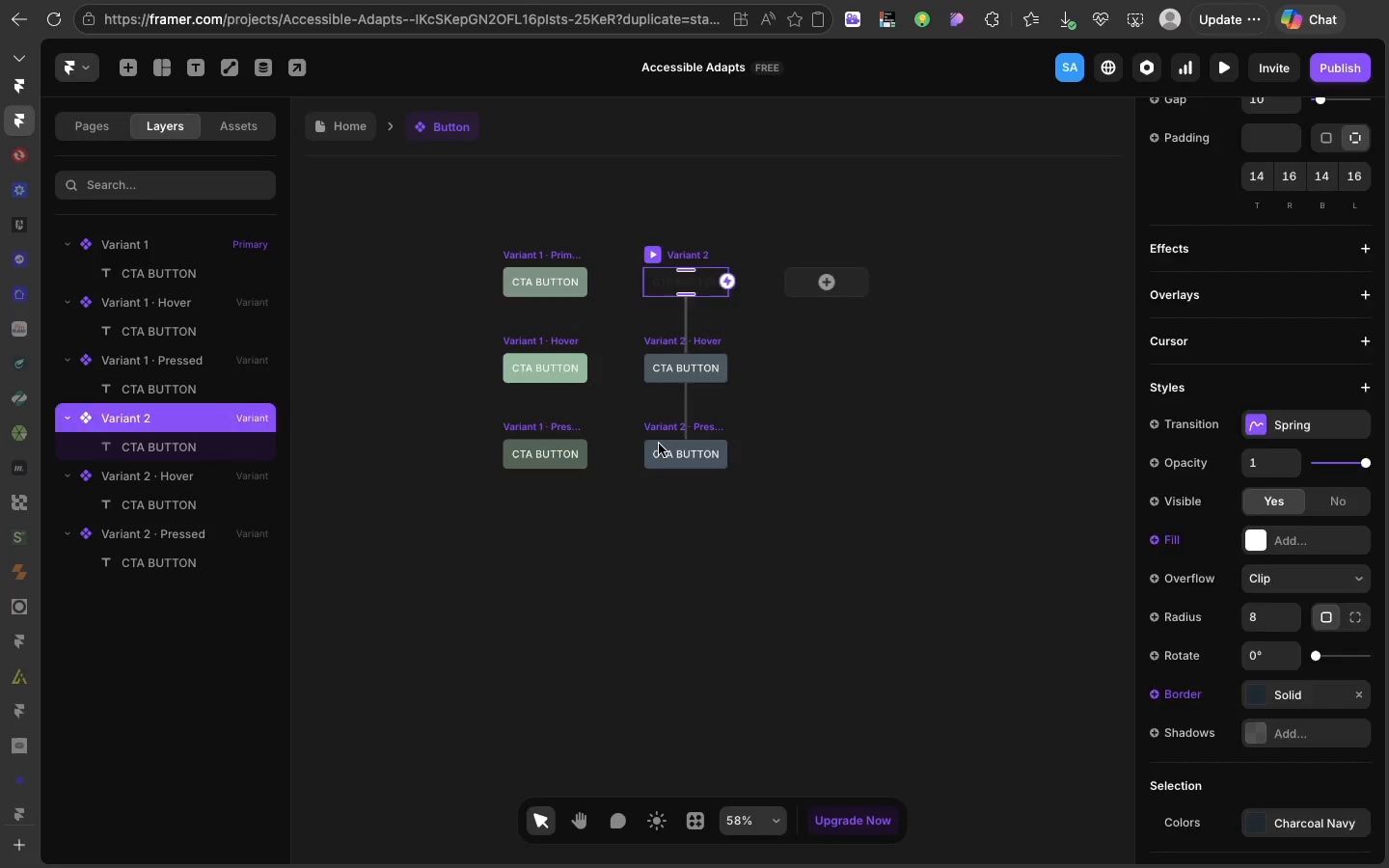 
left_click([659, 444])
 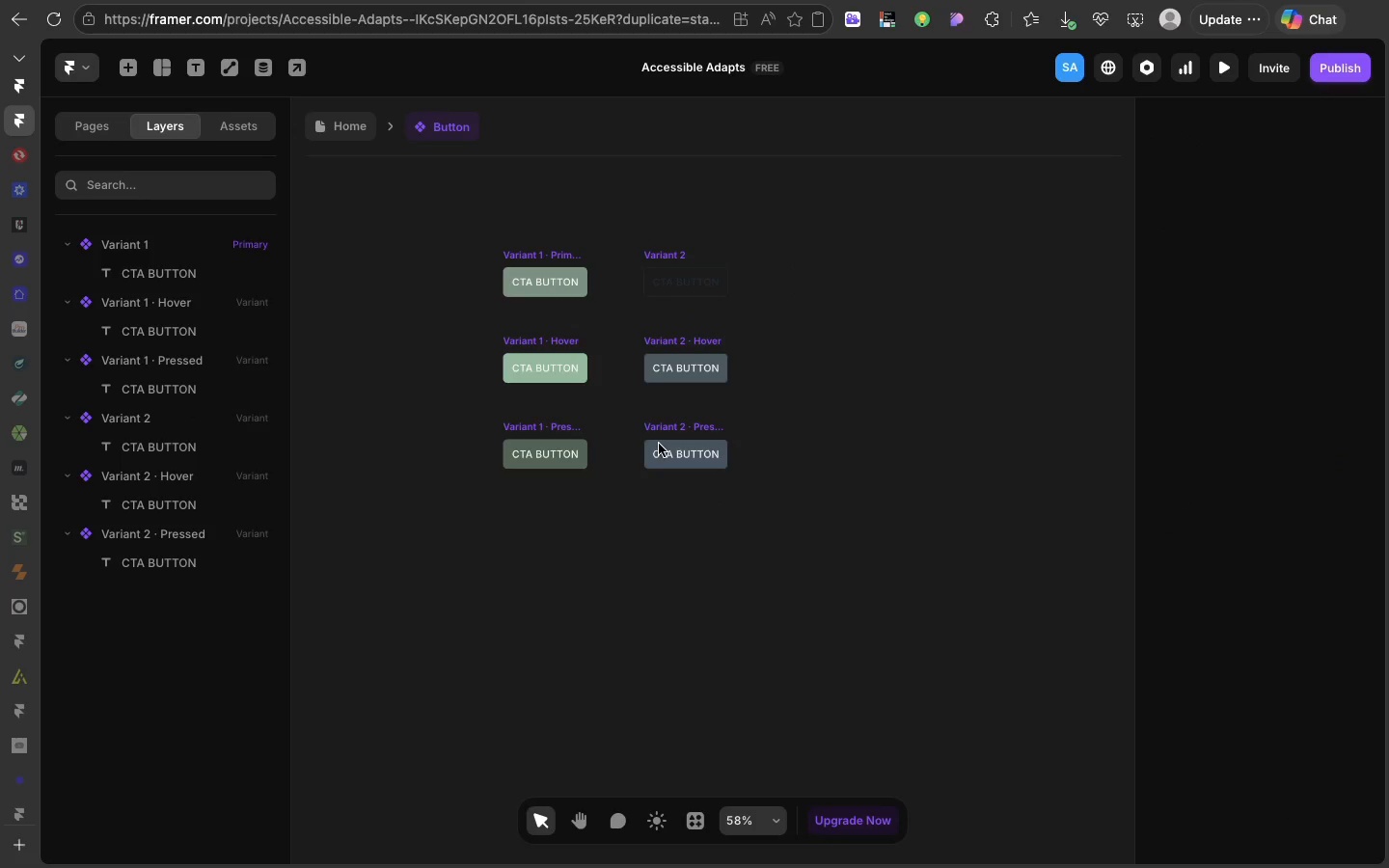 
double_click([659, 444])
 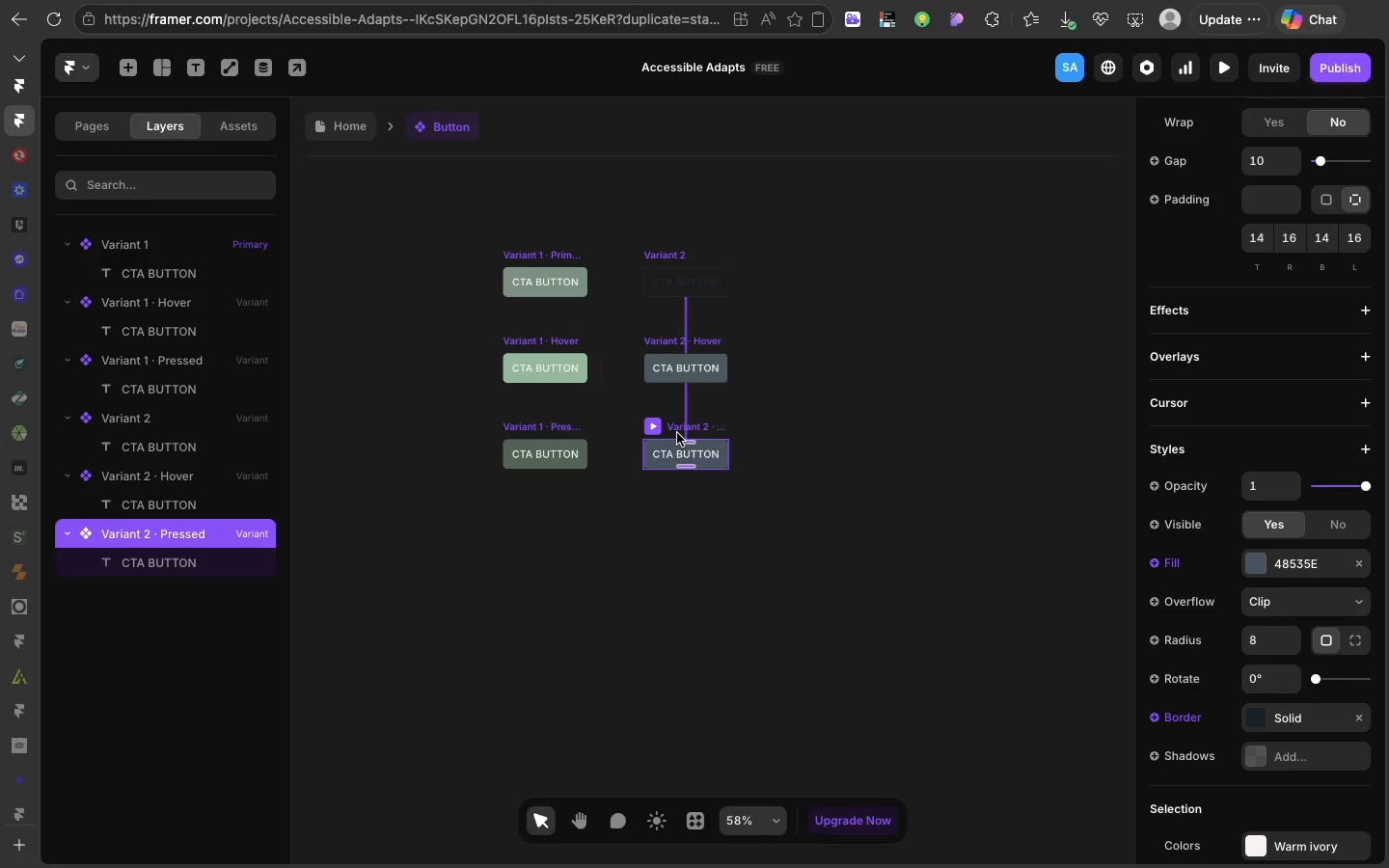 
double_click([677, 433])
 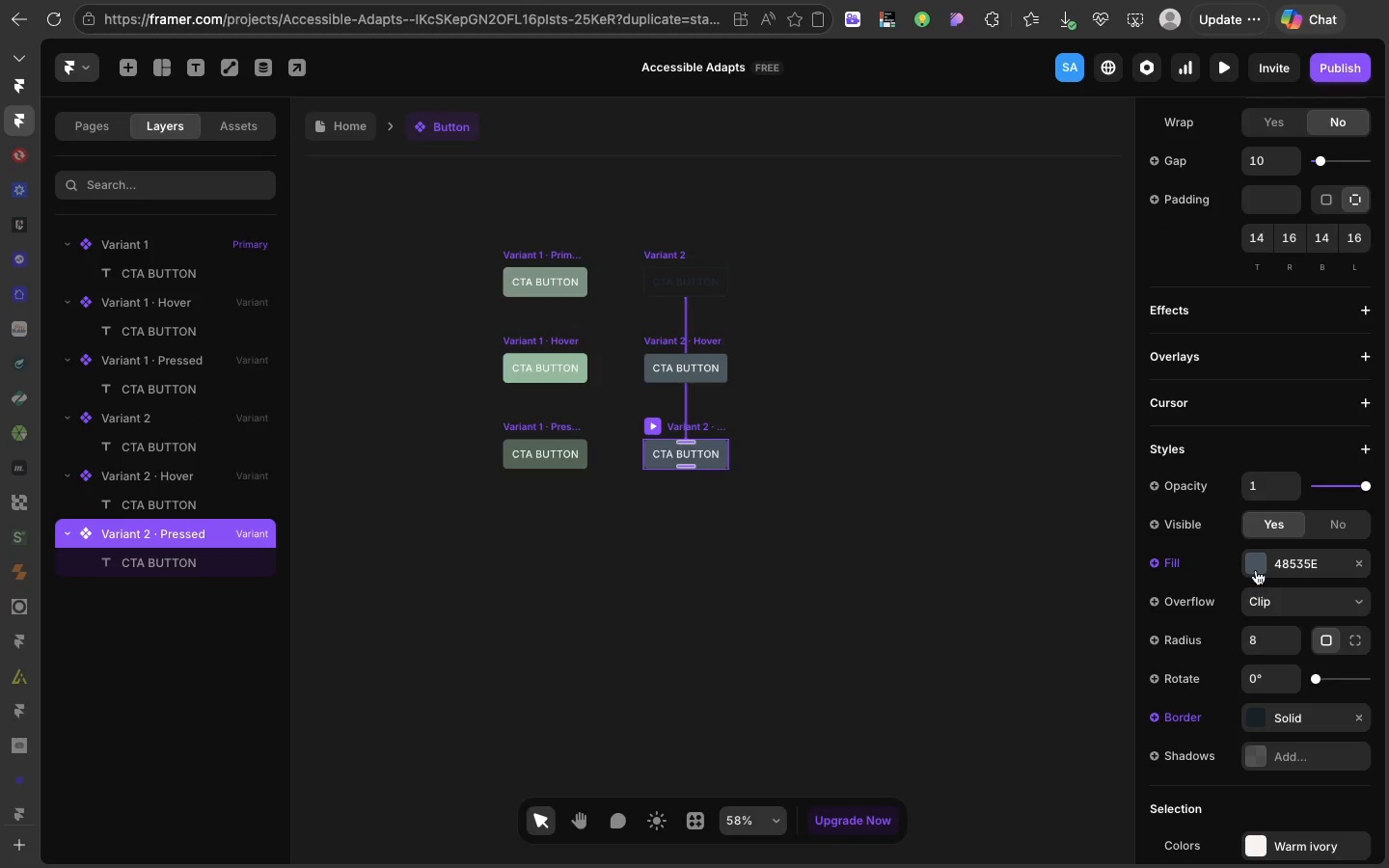 
left_click([1254, 565])
 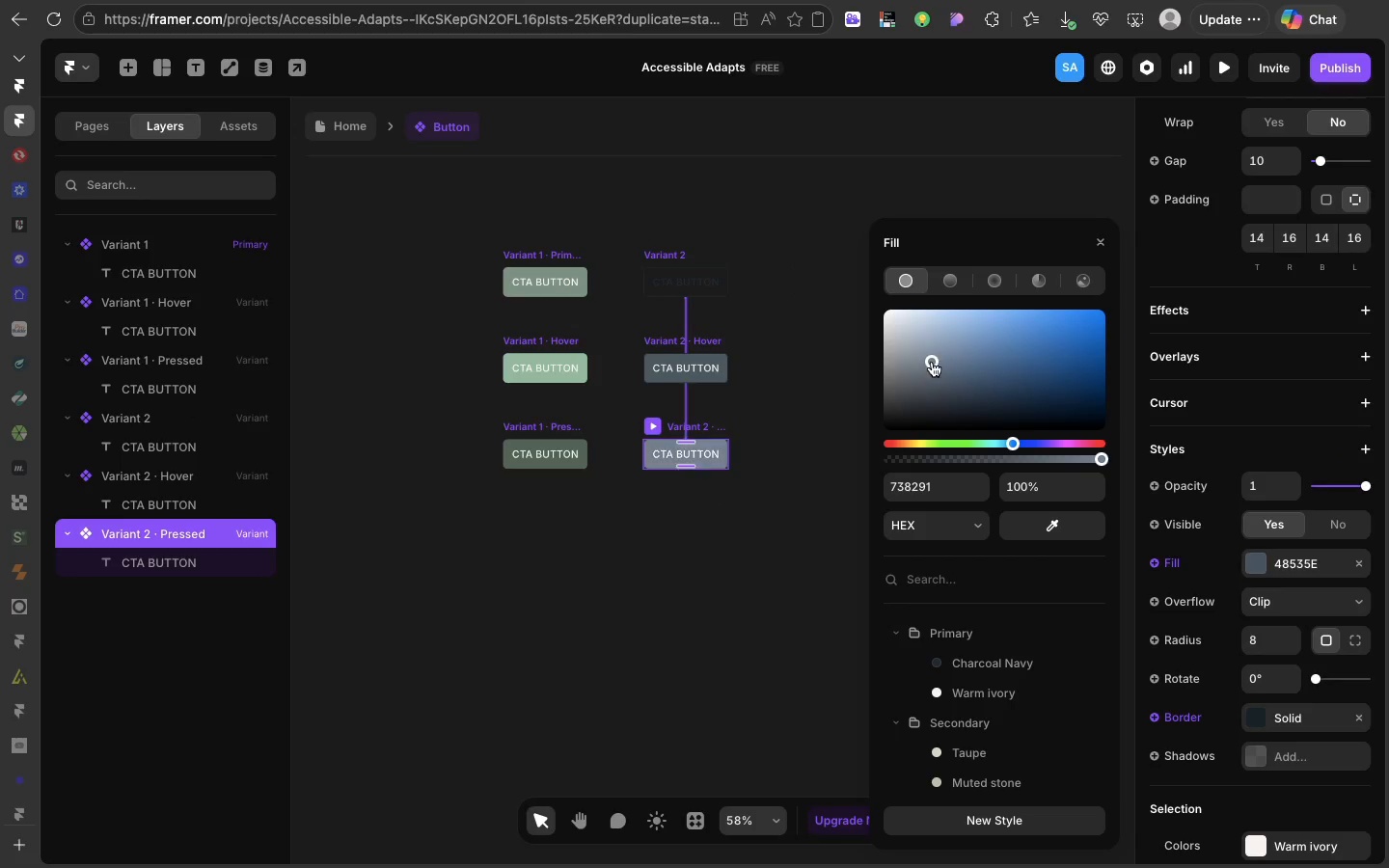 
left_click([932, 362])
 